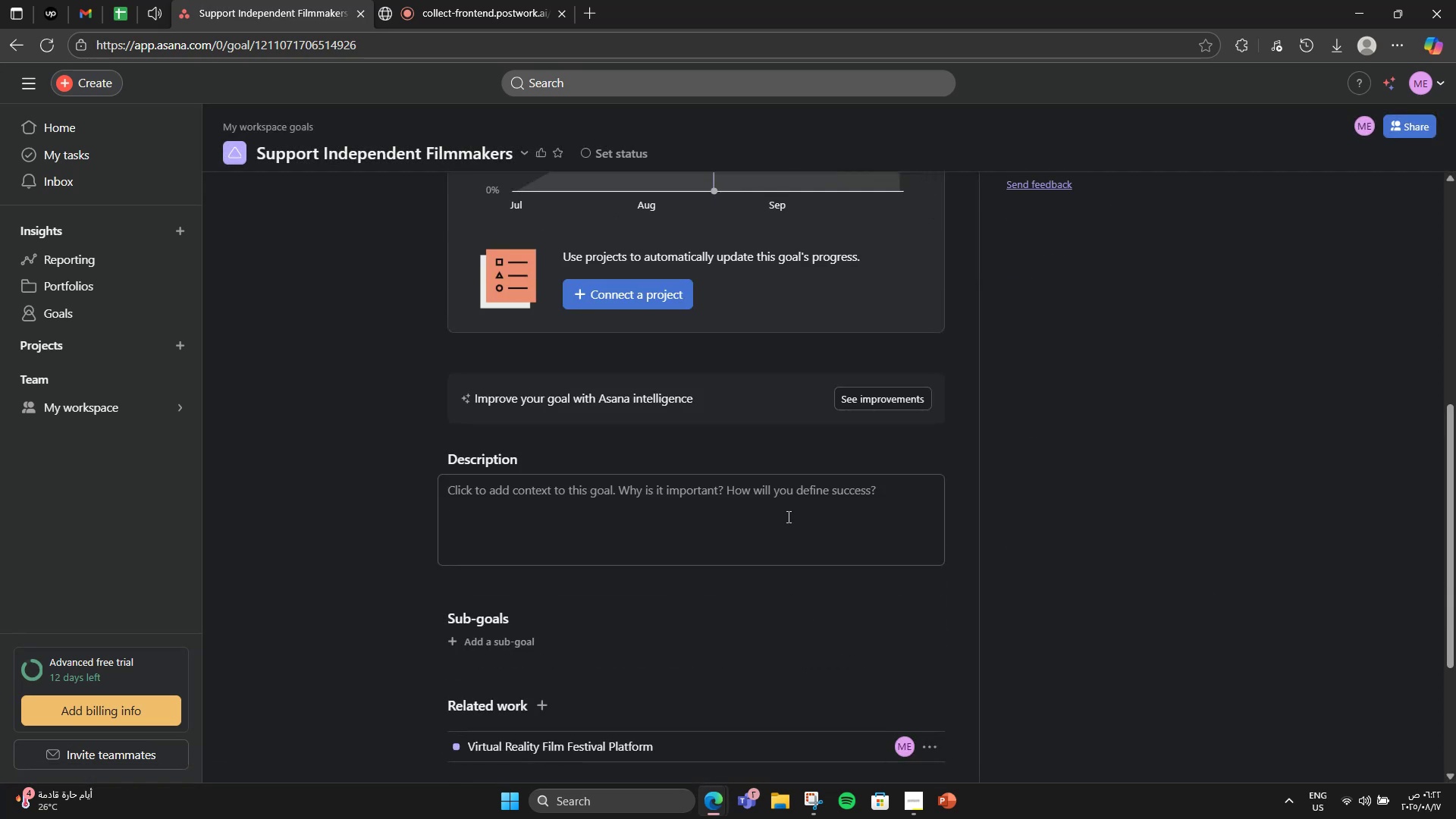 
left_click([787, 516])
 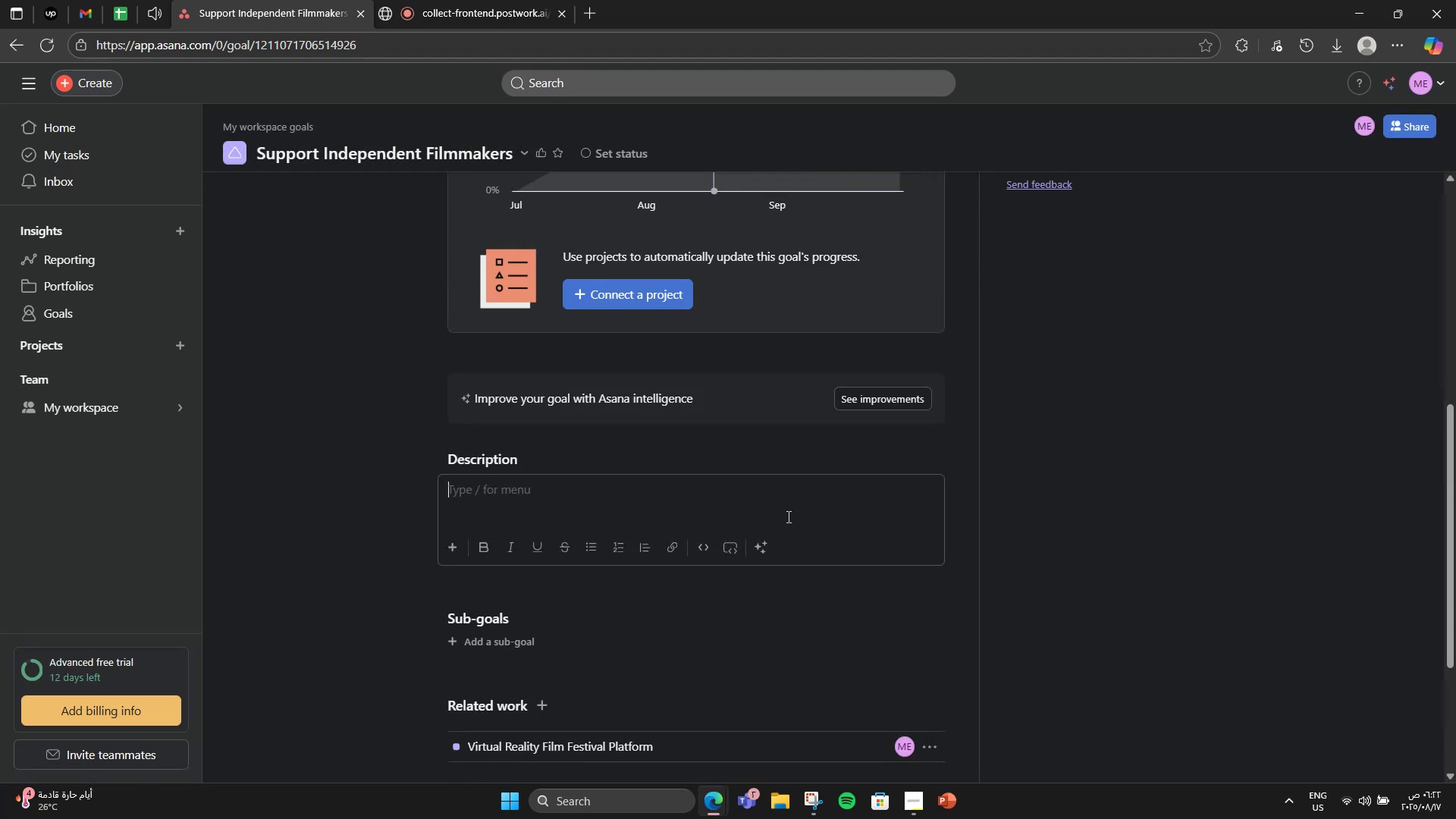 
key(CapsLock)
 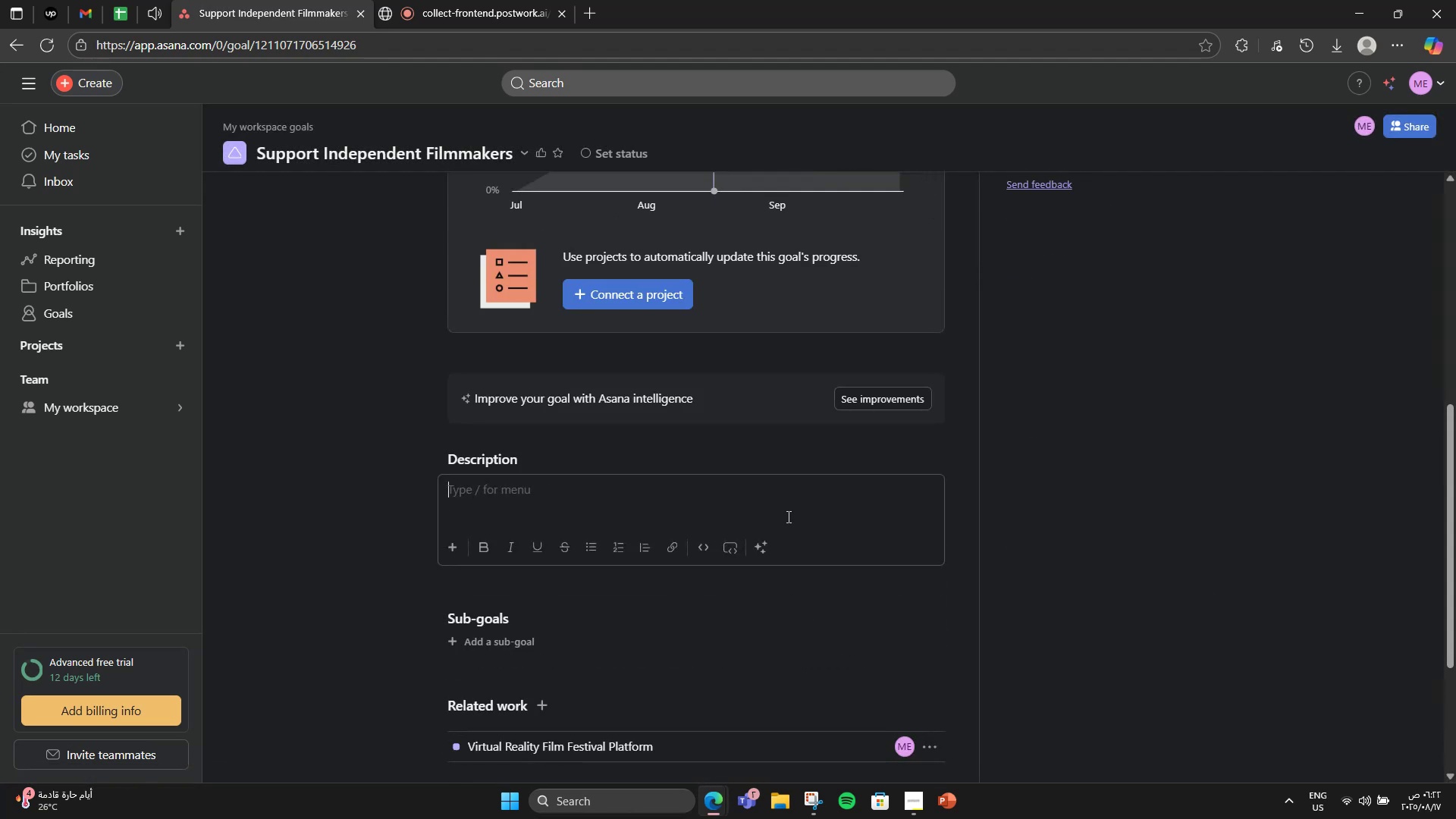 
key(P)
 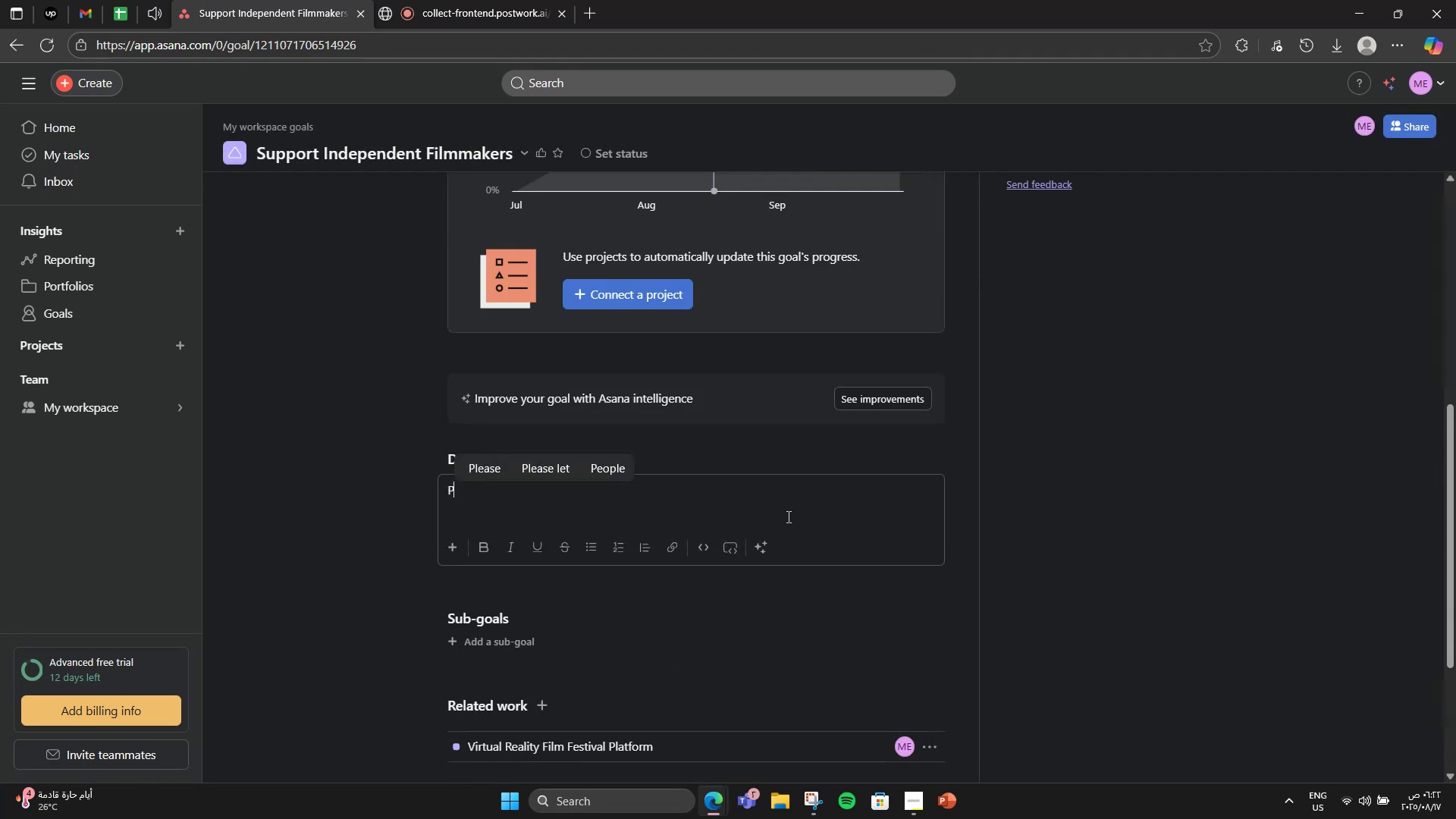 
key(CapsLock)
 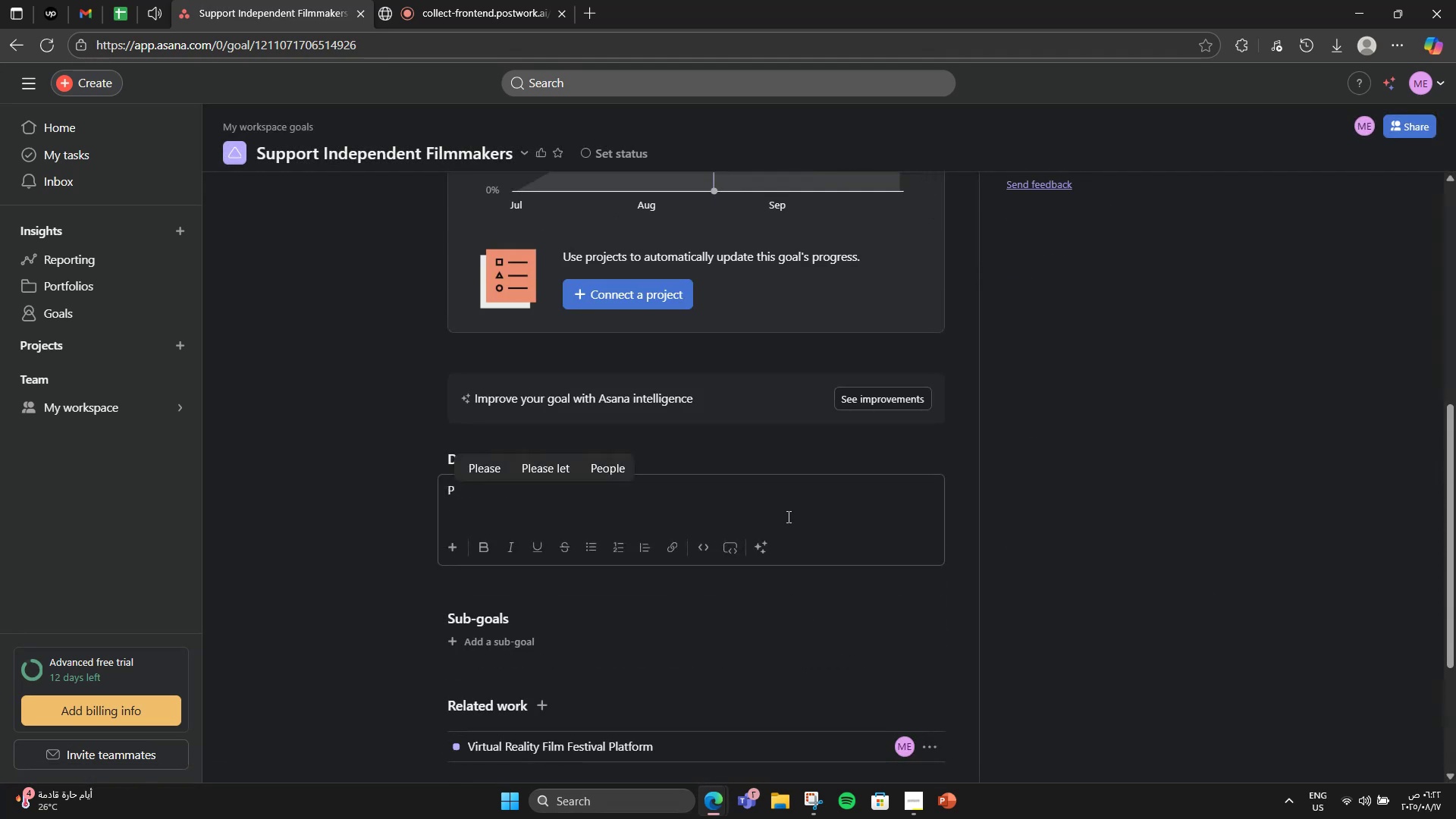 
key(R)
 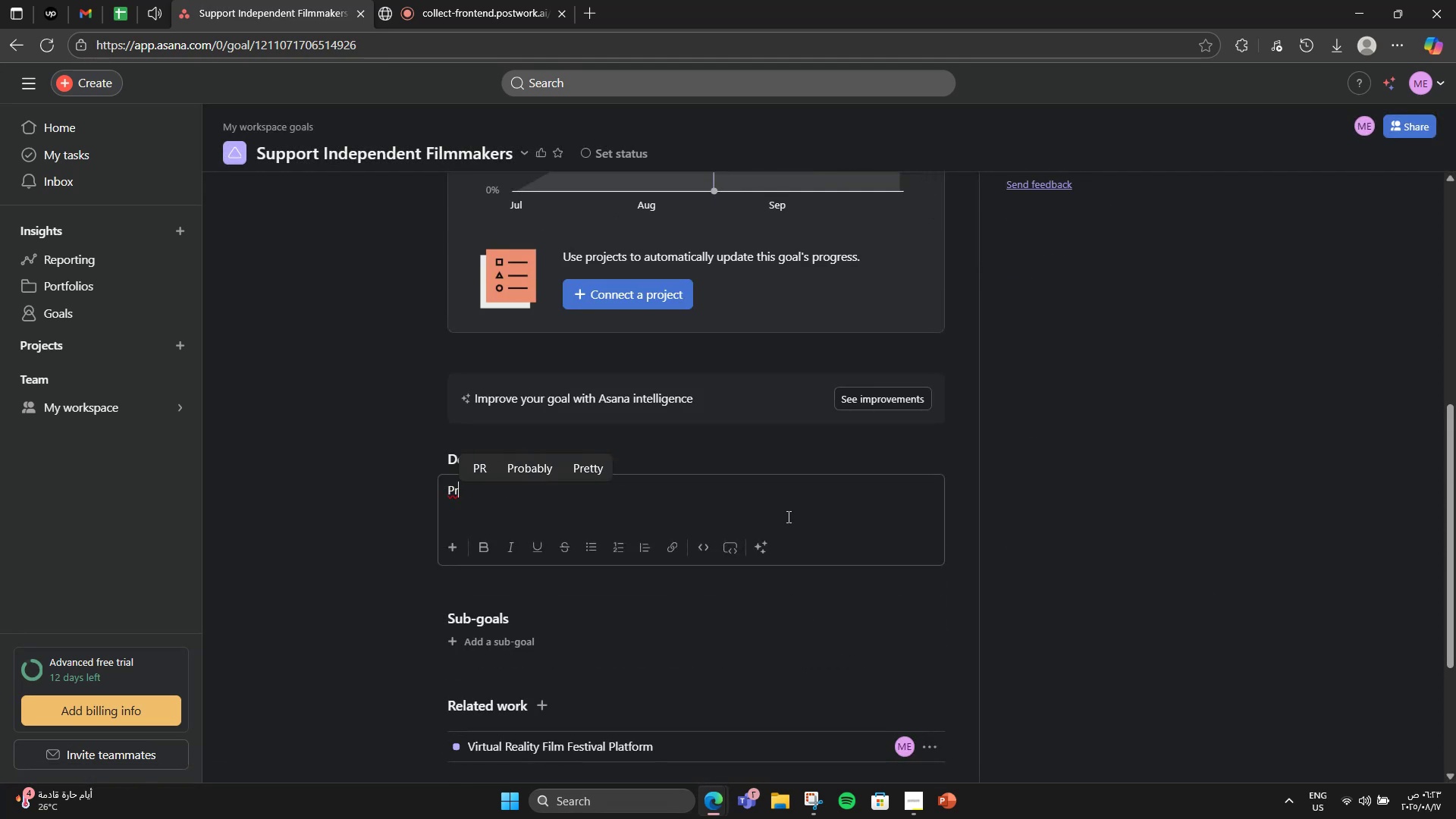 
type(ovide affordable )
key(Backspace)
type(m)
key(Backspace)
type(, )
 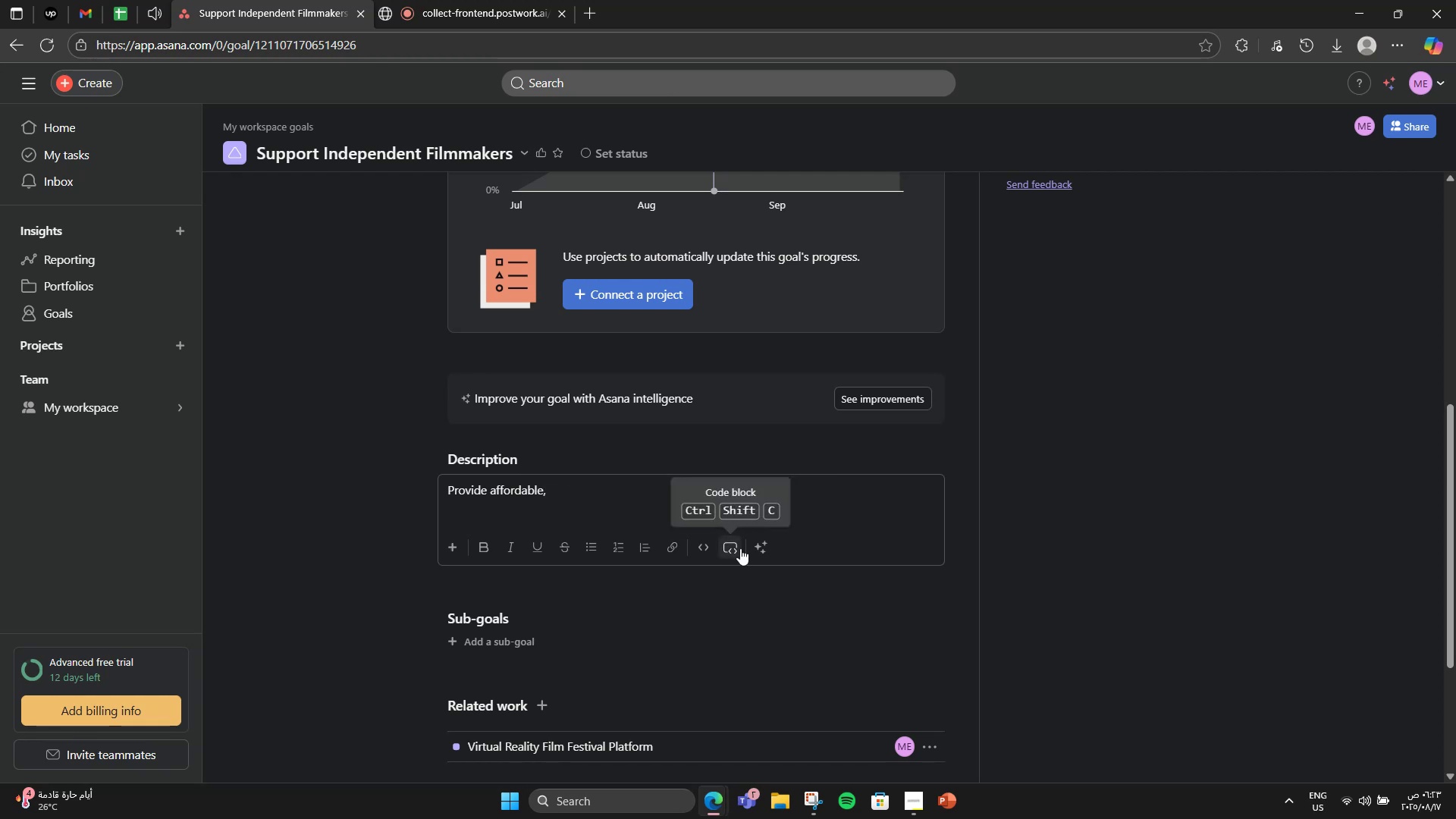 
type(accessible tools for creators to submit )
 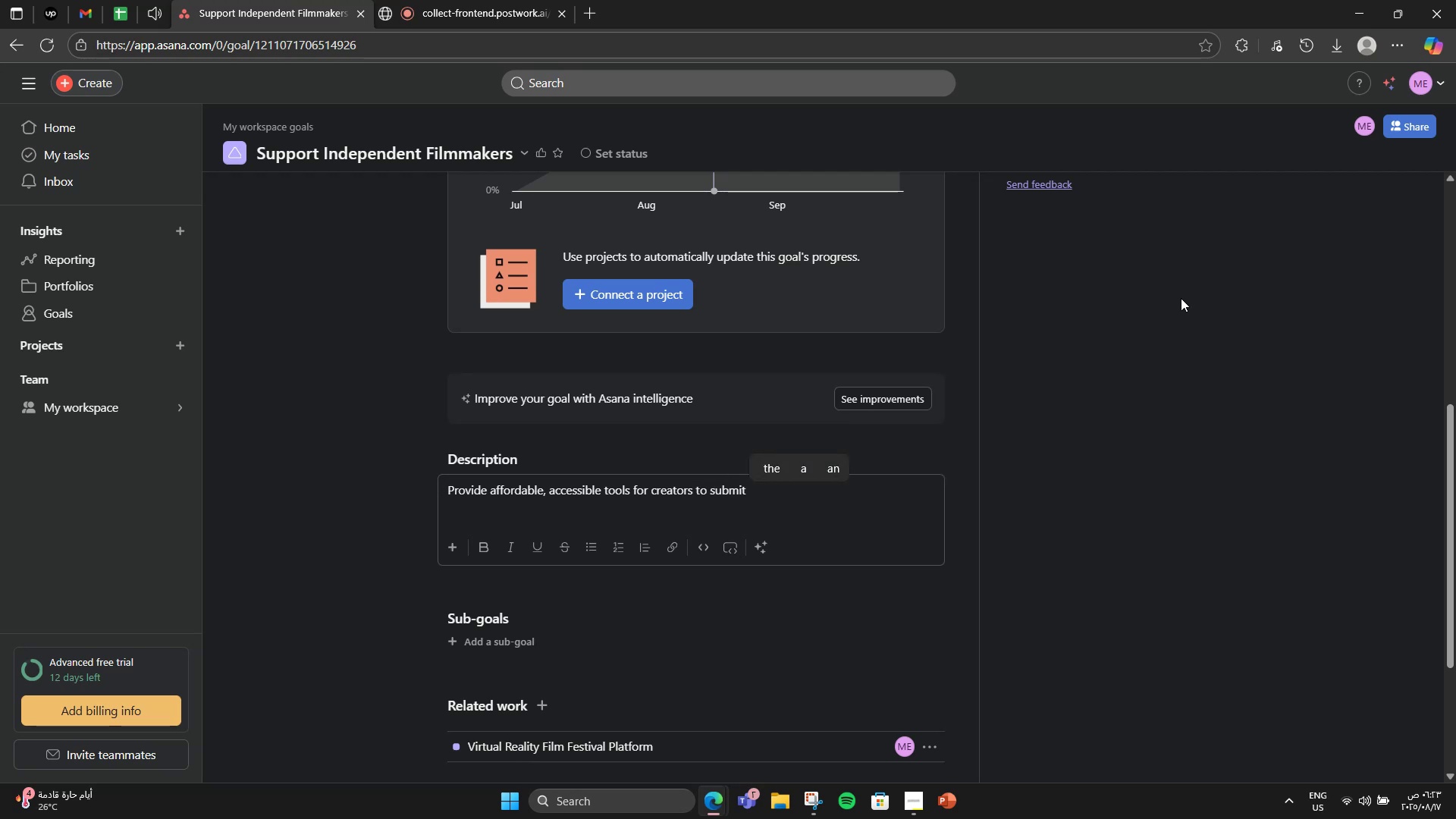 
type(and showcase films.)
 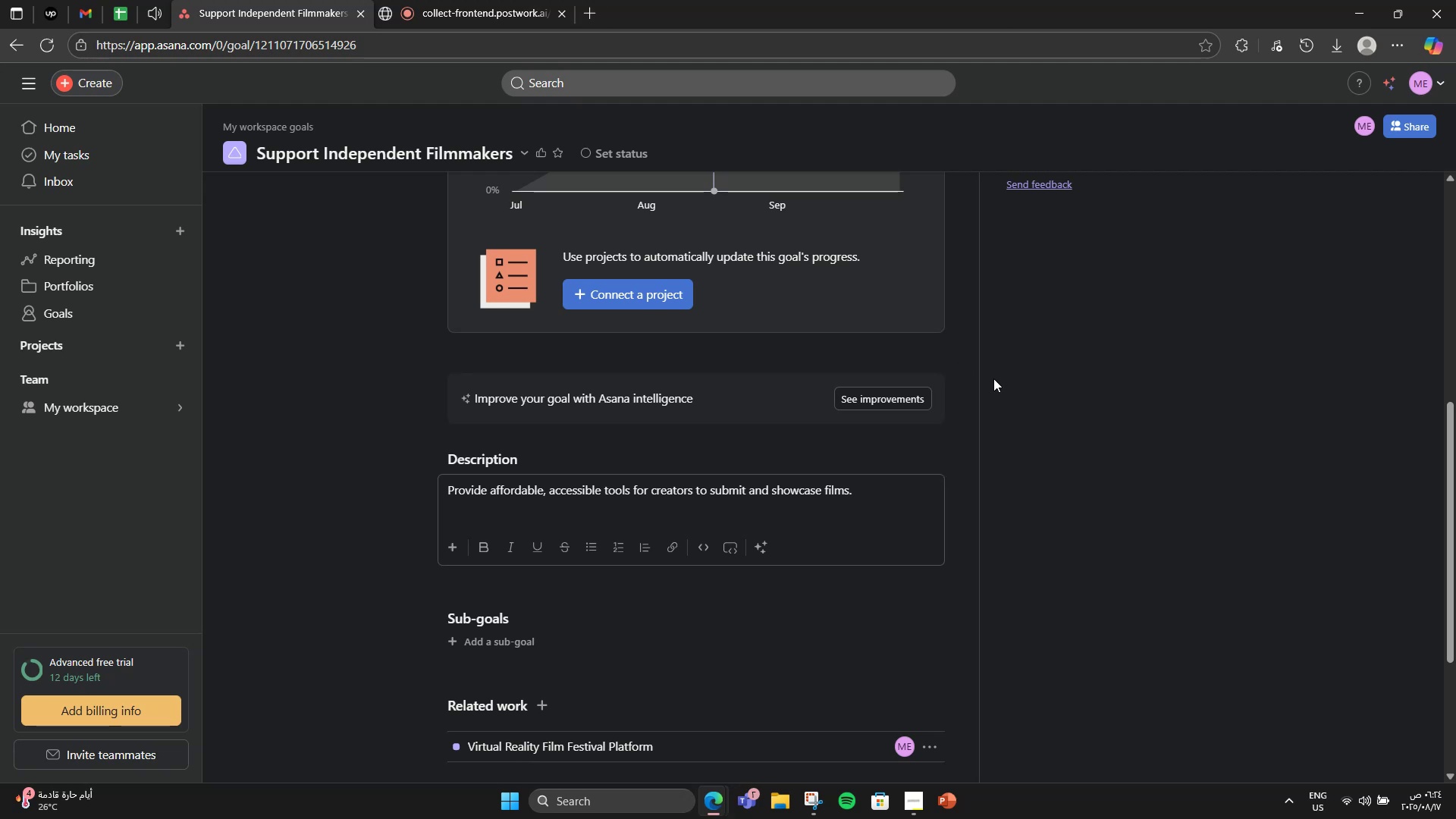 
wait(5.3)
 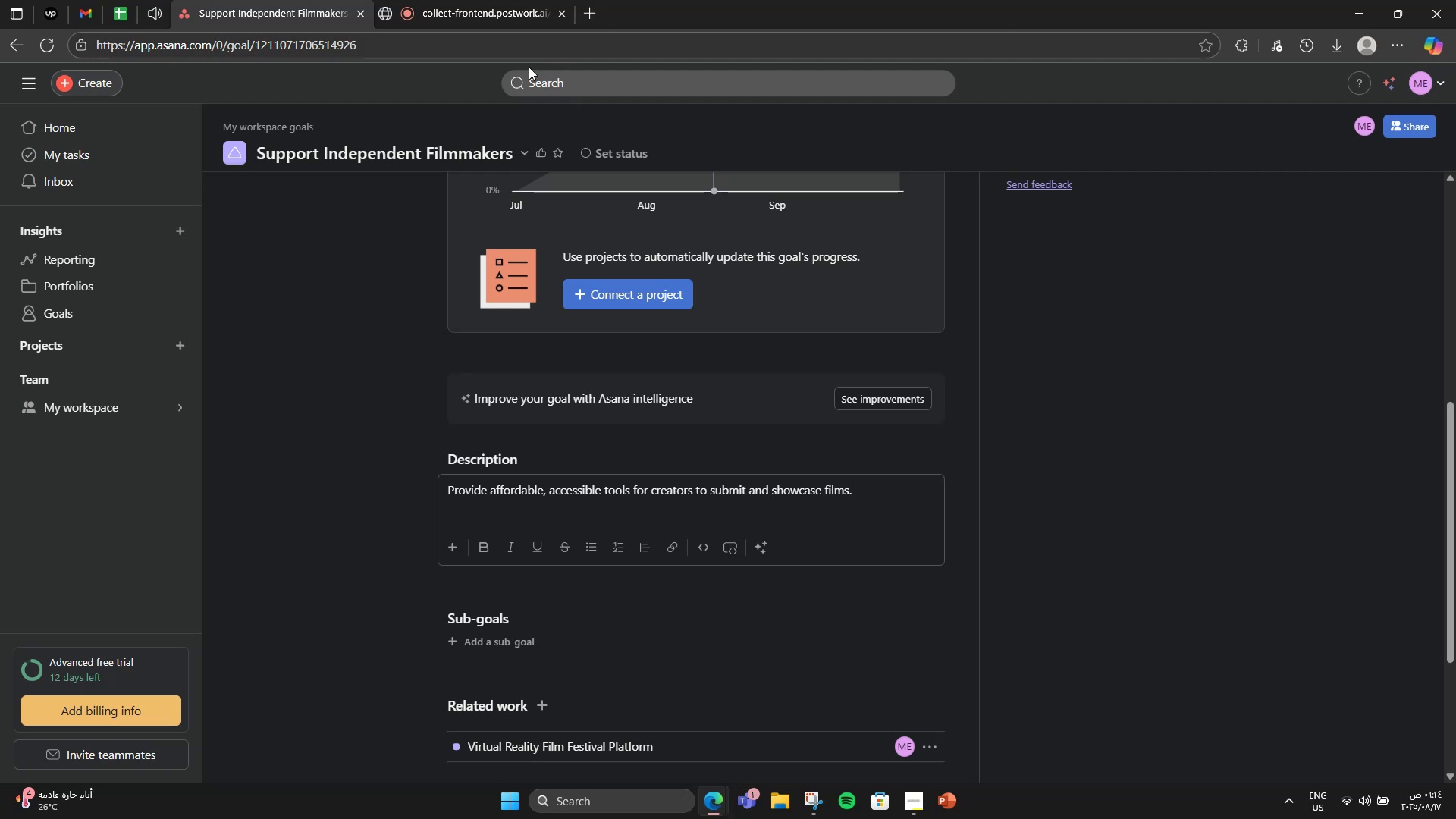 
left_click([497, 639])
 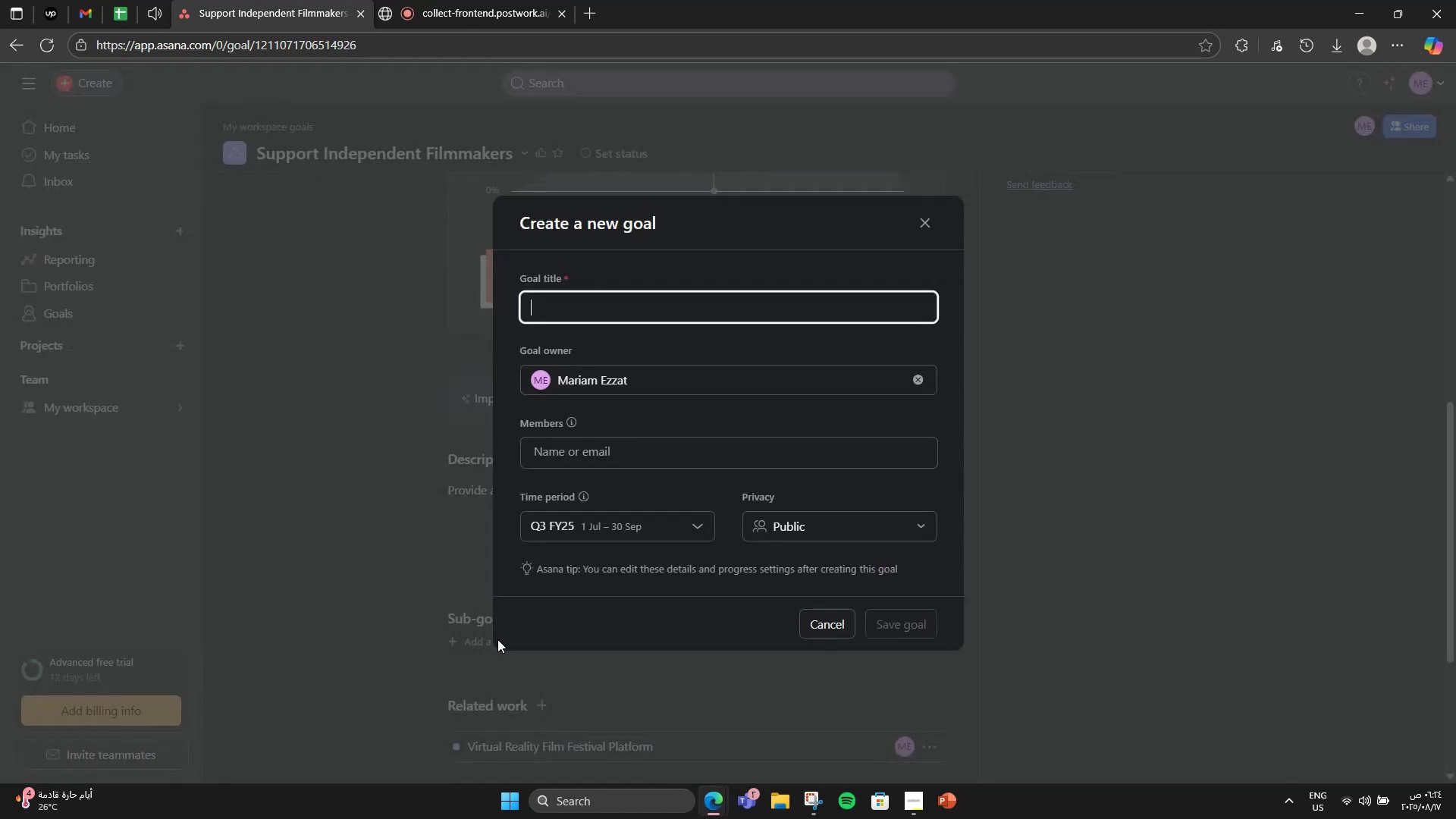 
type(Create affordabk)
key(Backspace)
type(le submission tir)
key(Backspace)
type(ers)
 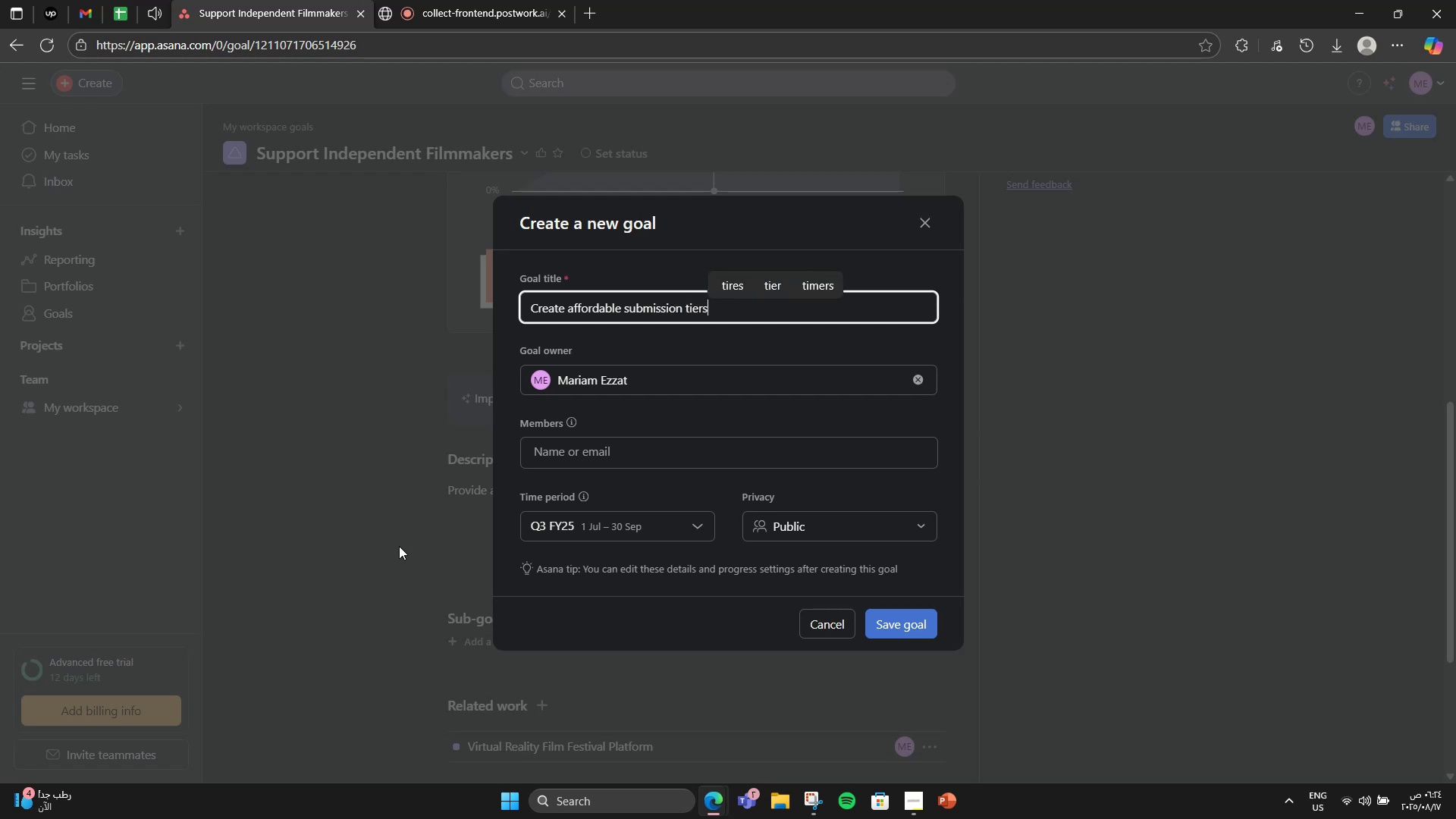 
left_click([896, 621])
 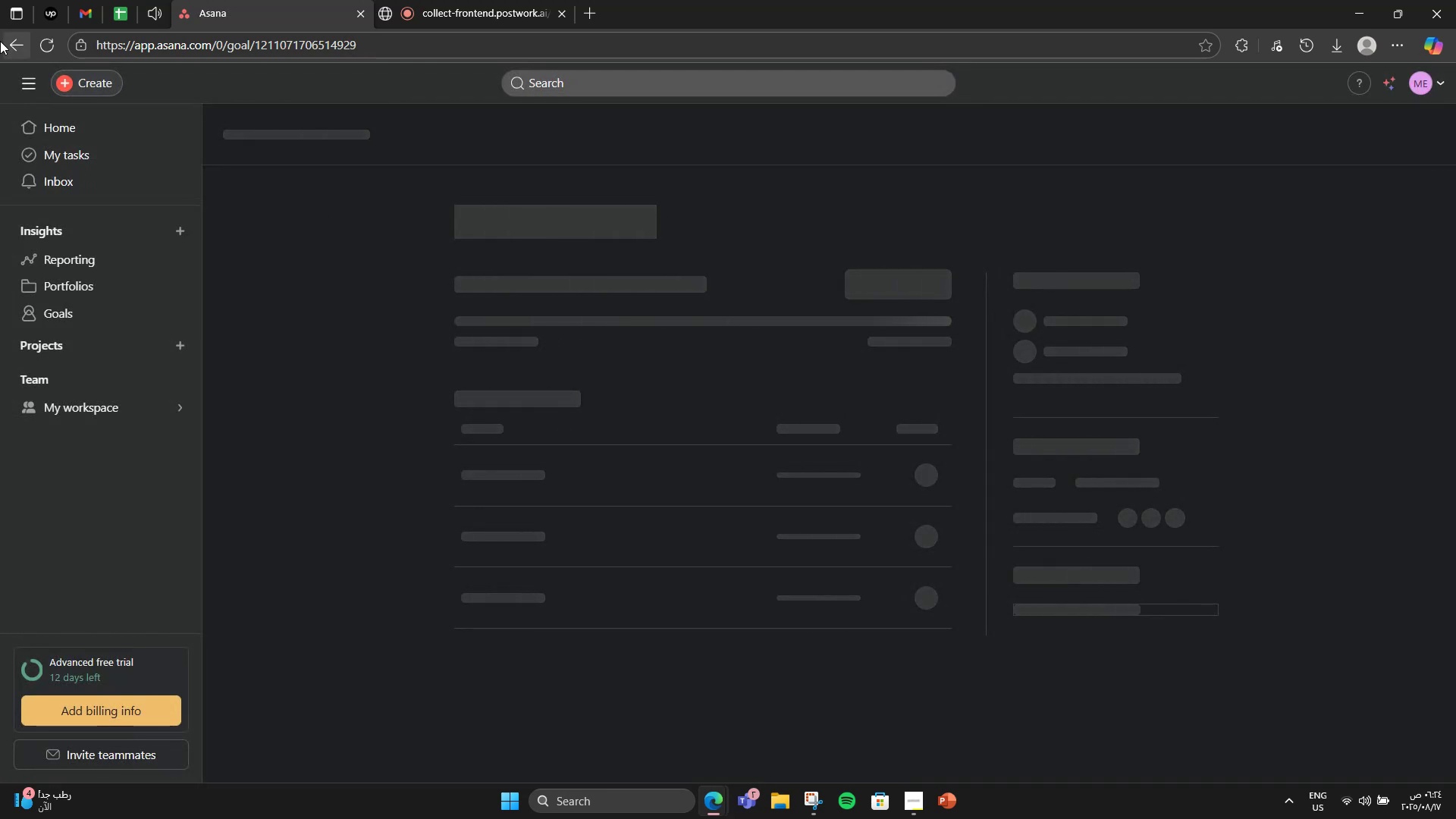 
left_click([0, 41])
 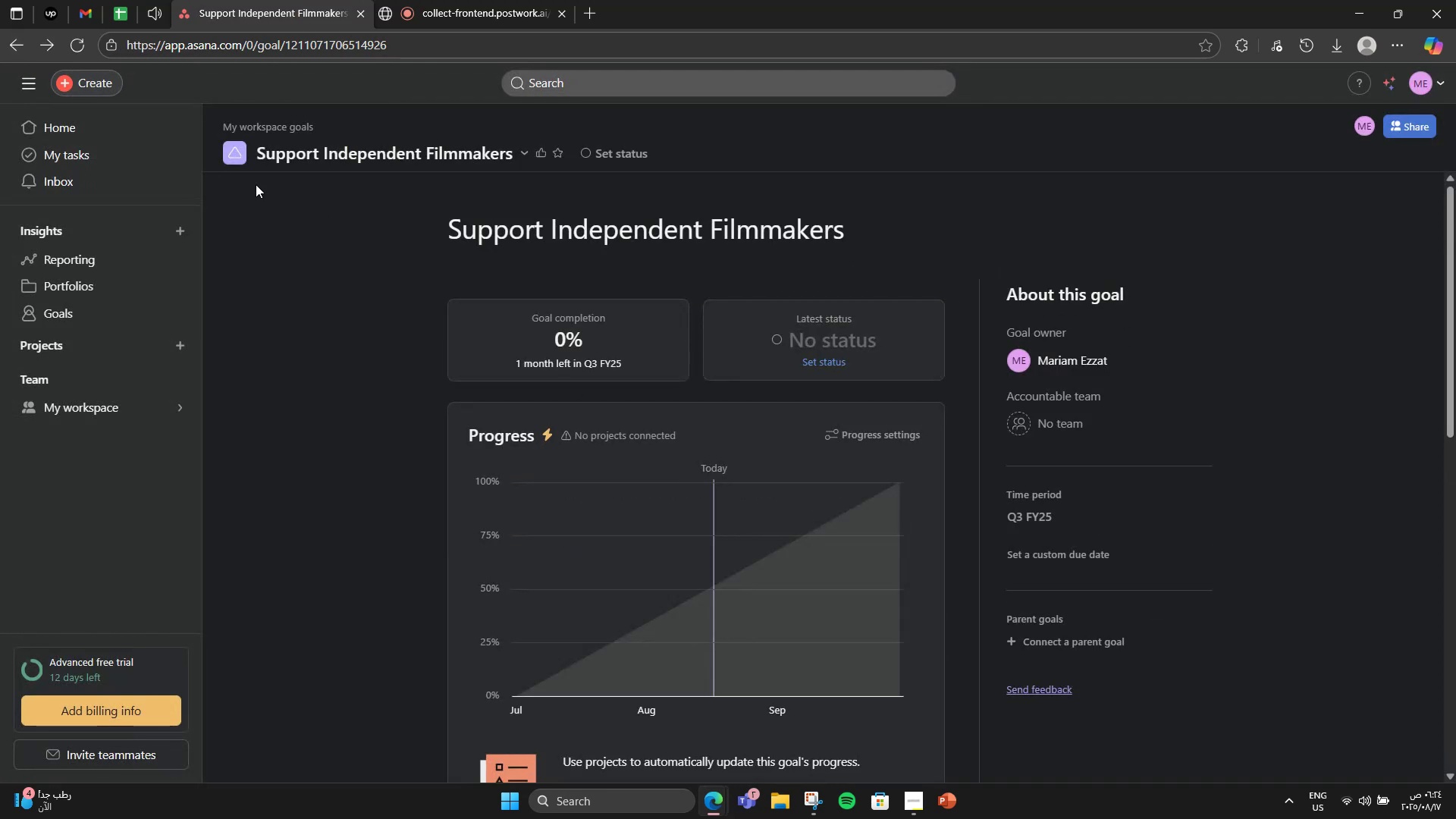 
scroll: coordinate [585, 372], scroll_direction: down, amount: 8.0
 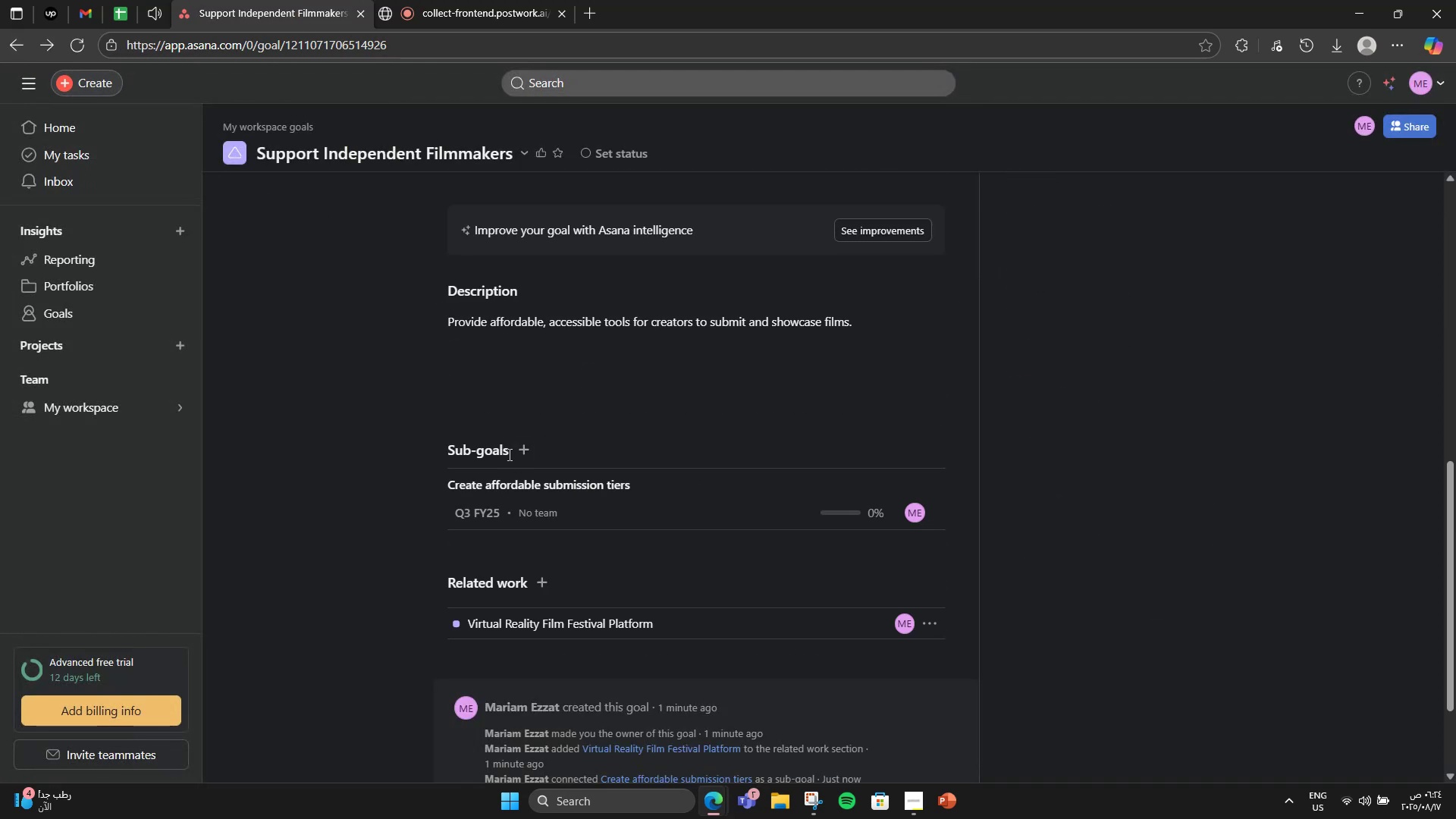 
left_click([515, 450])
 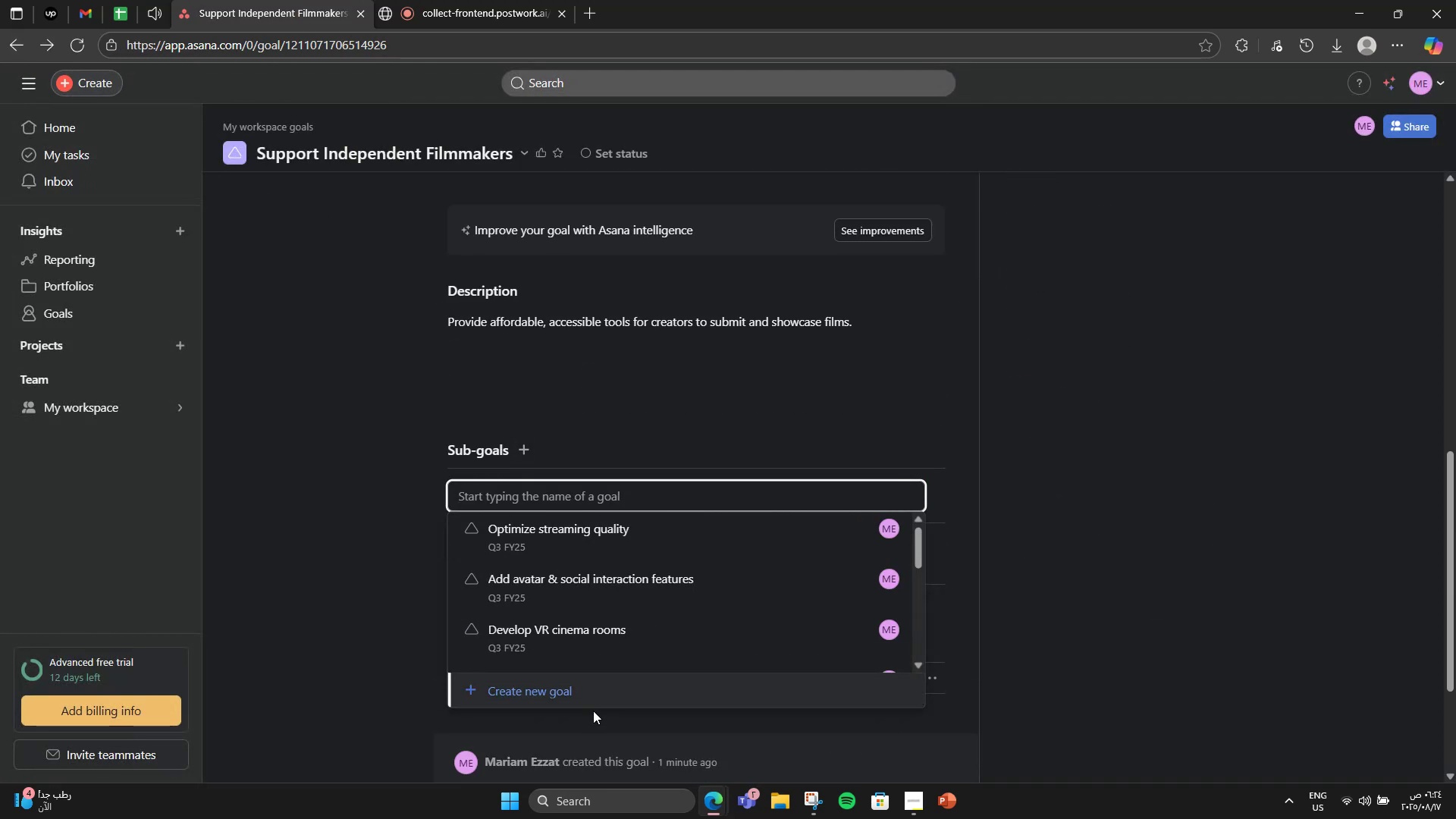 
left_click([592, 696])
 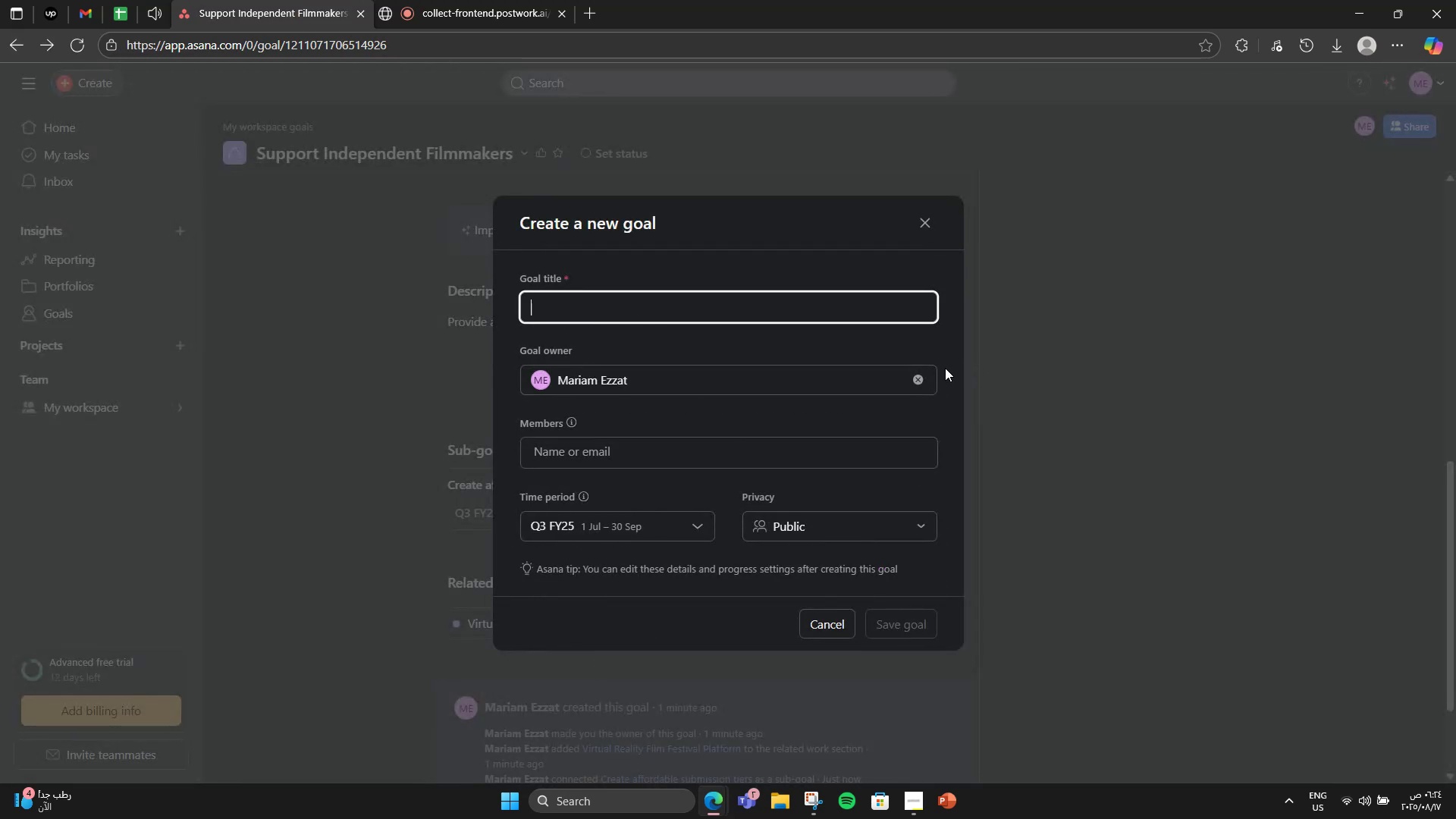 
type(Provide feedback & mentorship options)
 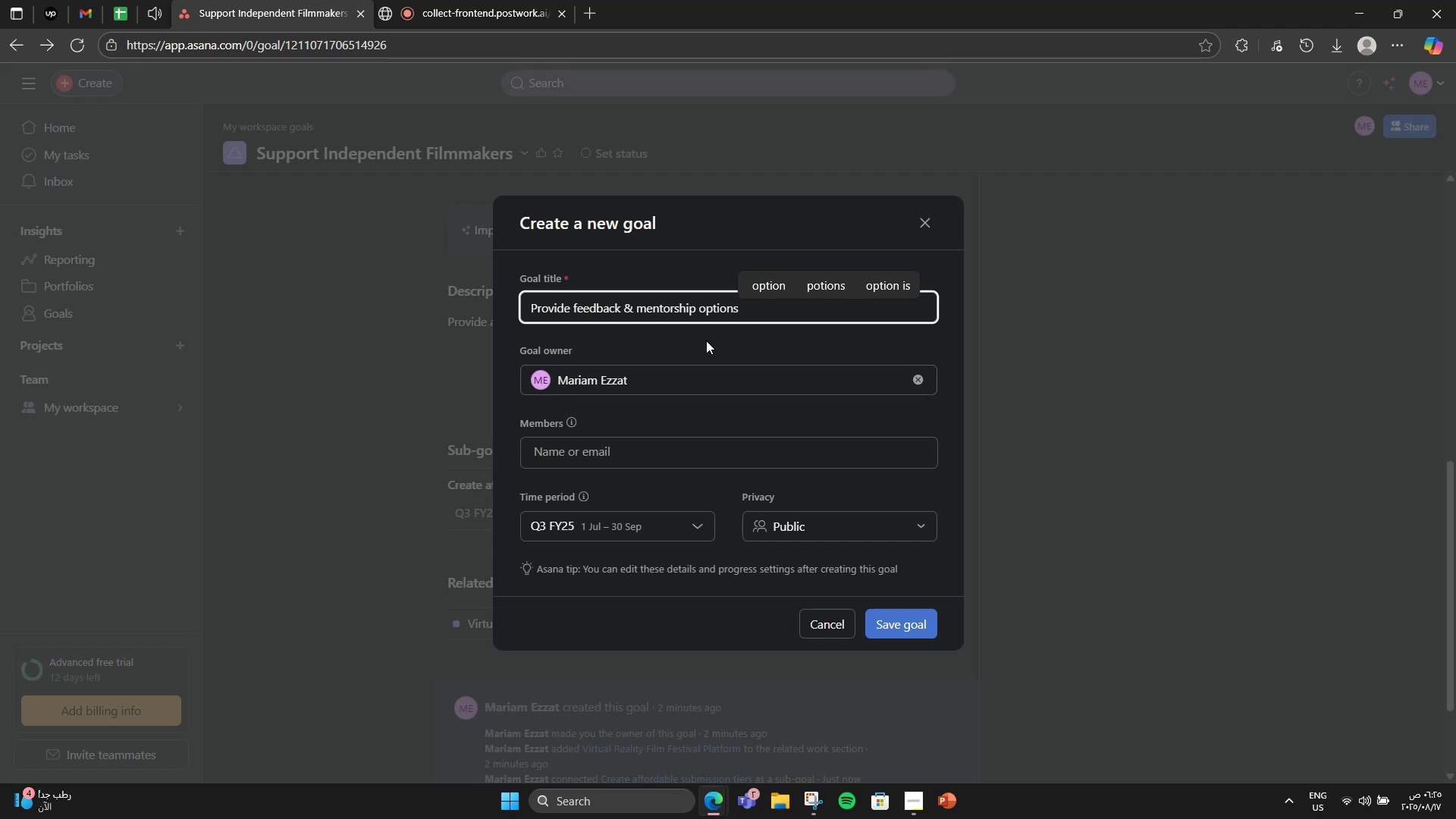 
left_click([706, 340])
 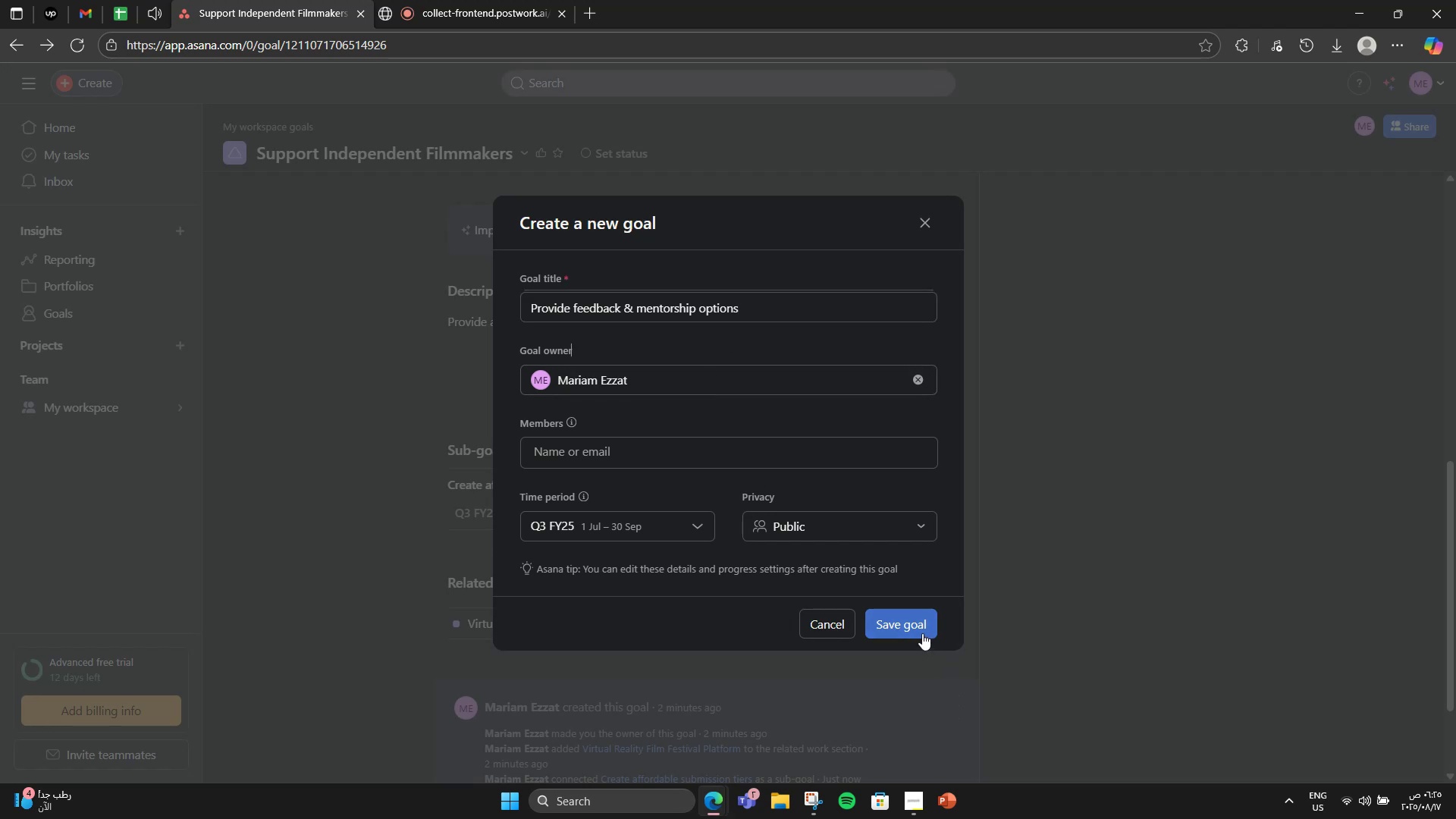 
left_click([922, 633])
 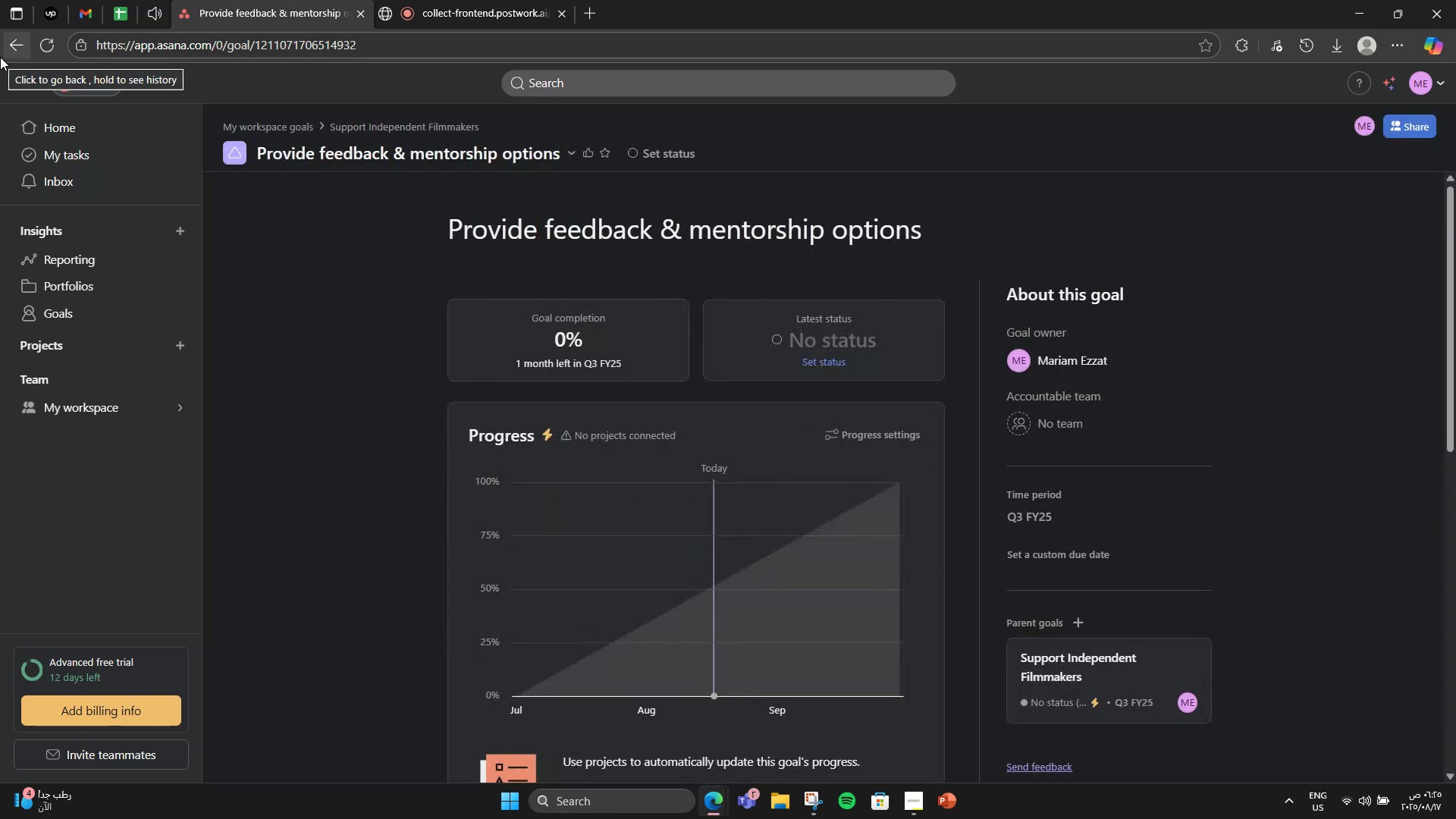 
left_click([0, 57])
 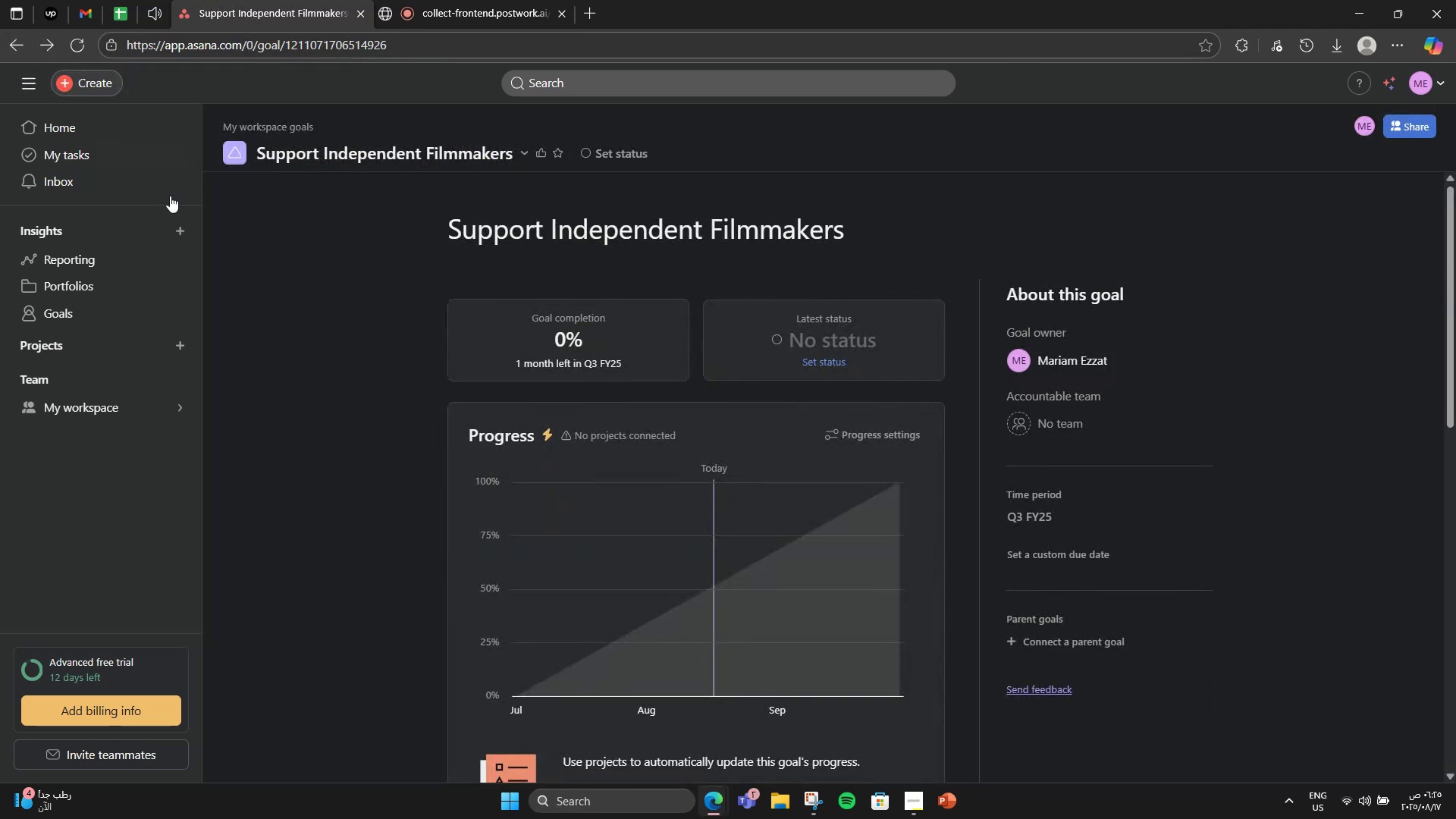 
scroll: coordinate [583, 650], scroll_direction: down, amount: 7.0
 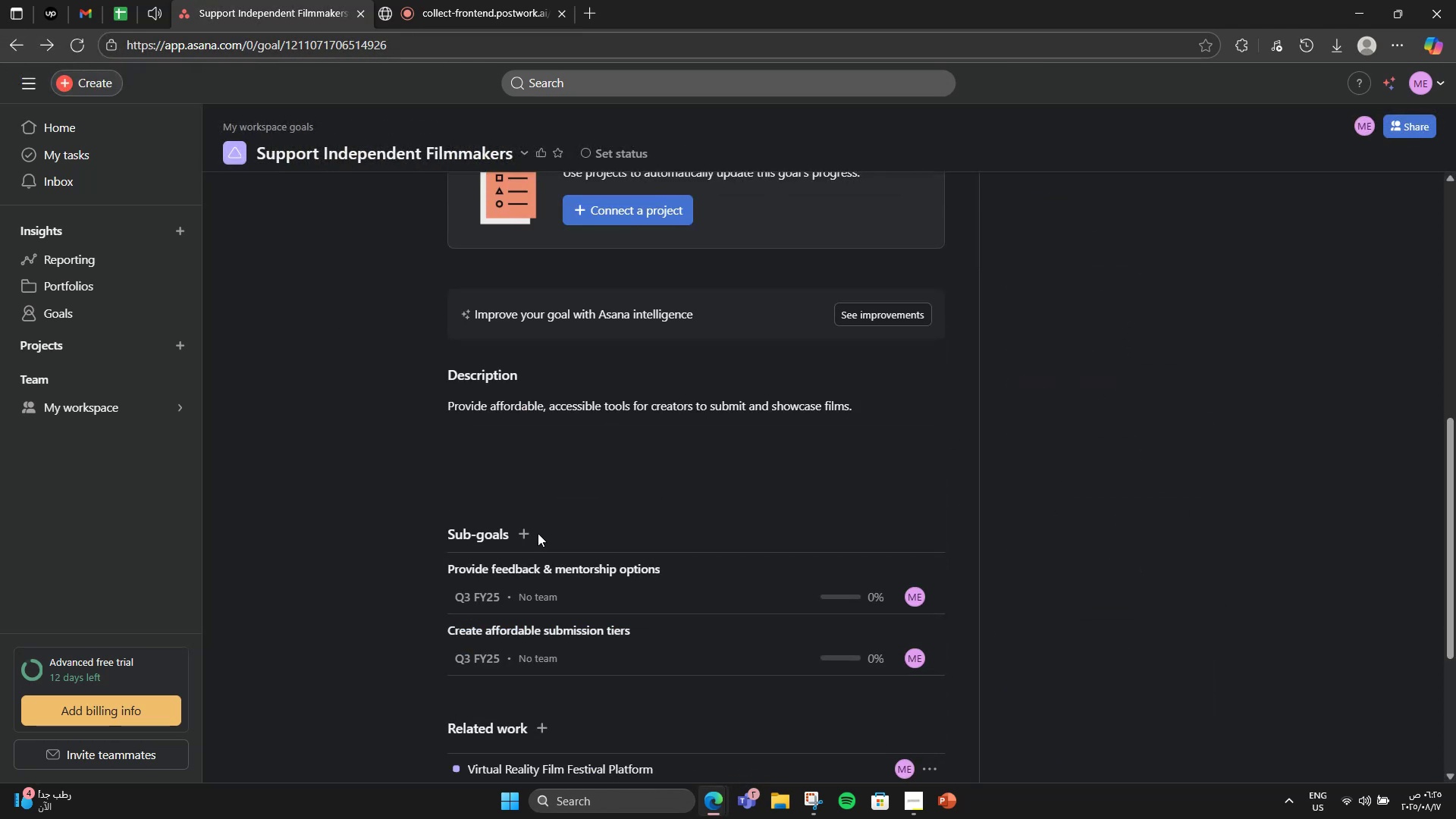 
left_click([529, 529])
 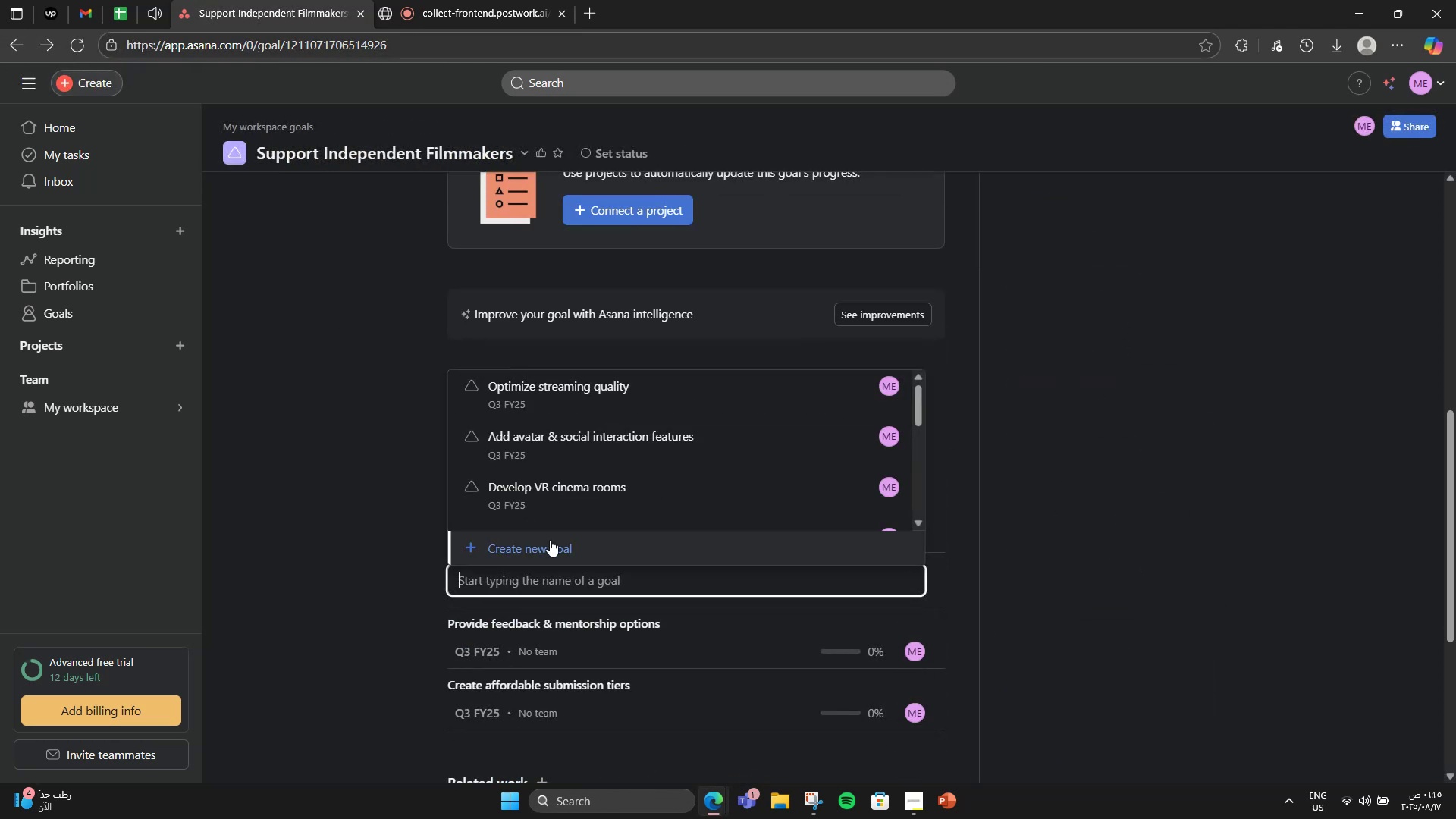 
left_click([550, 540])
 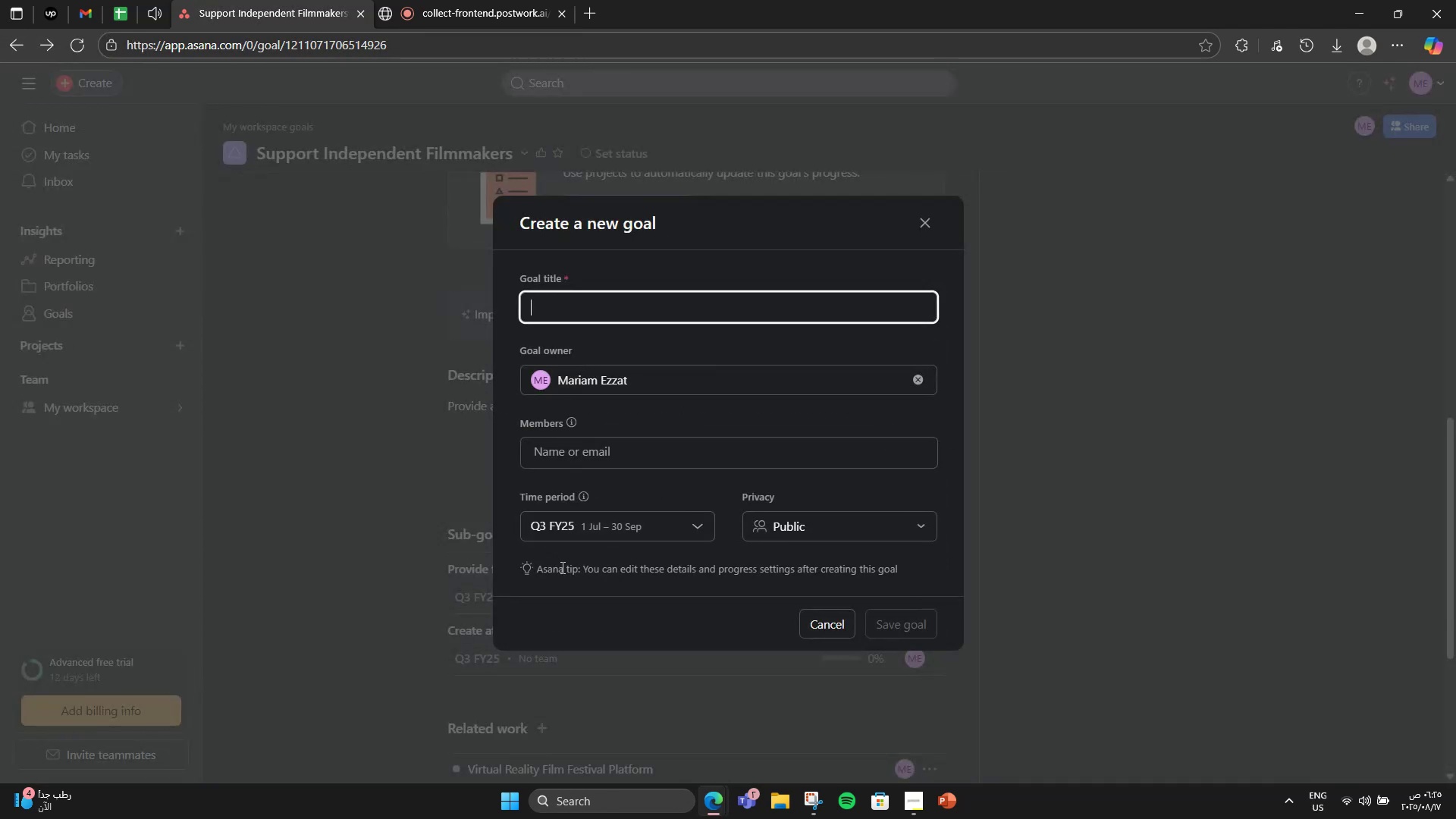 
type(Build filmmaker resource hub)
 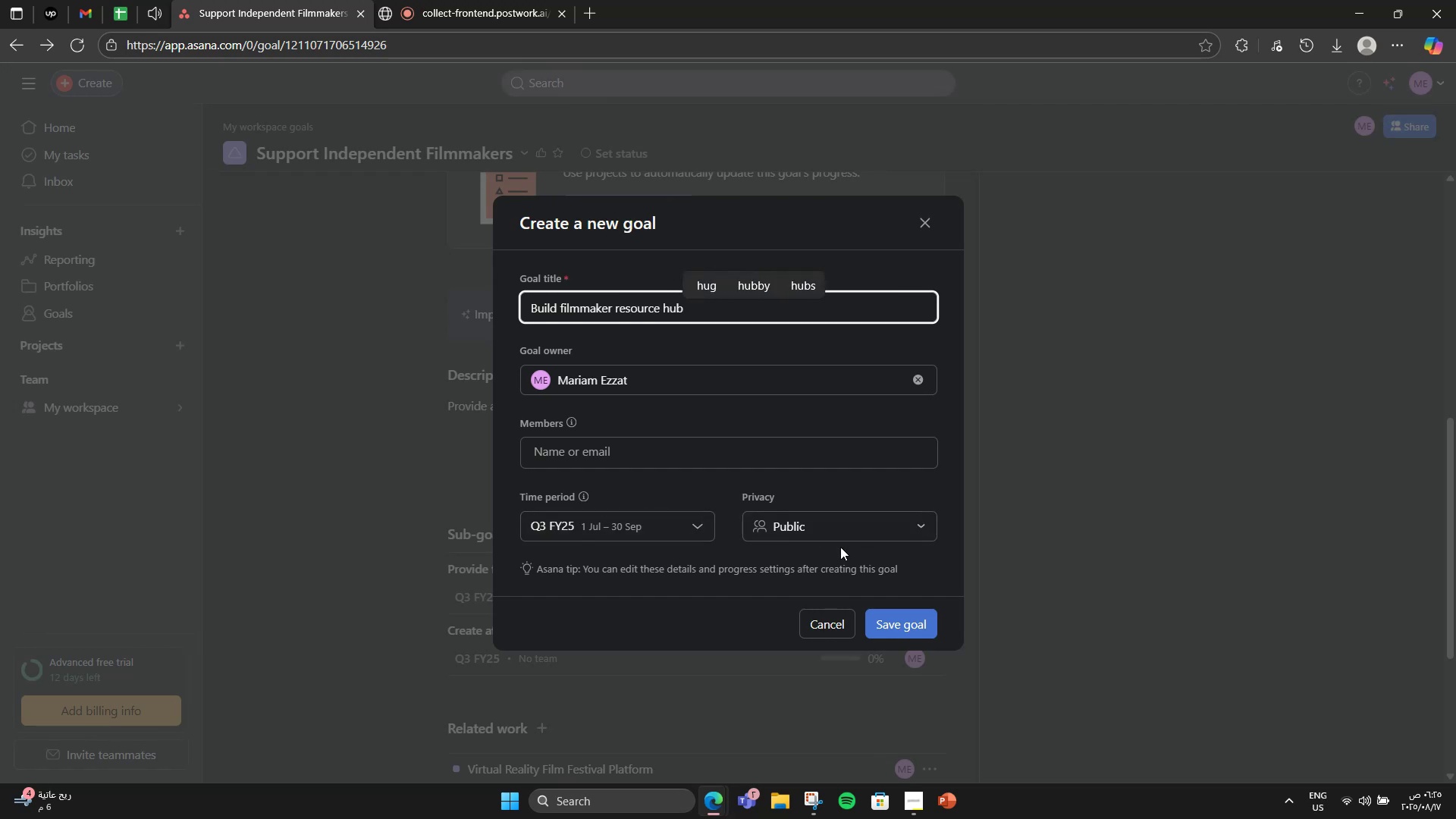 
wait(6.61)
 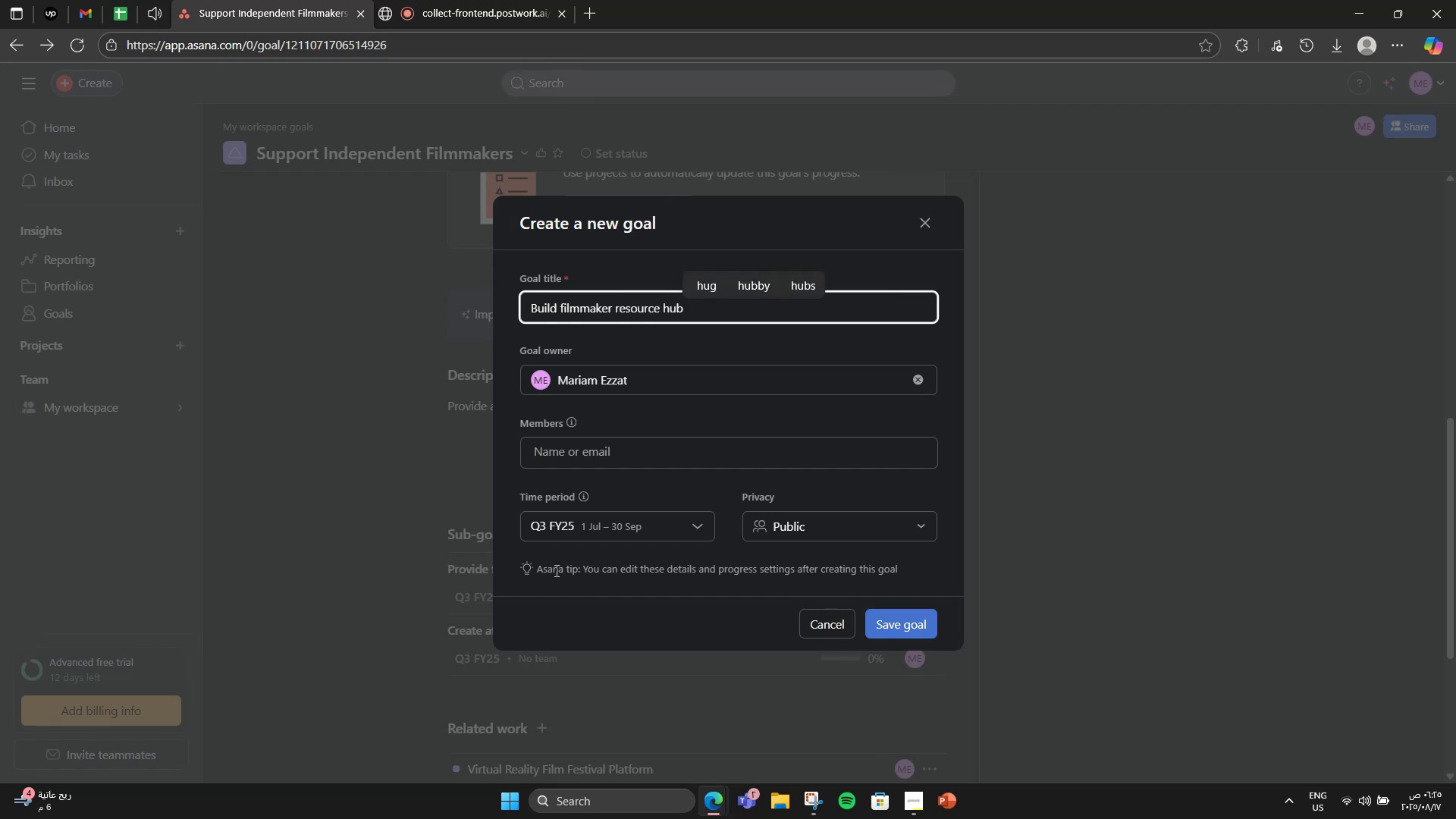 
left_click([883, 612])
 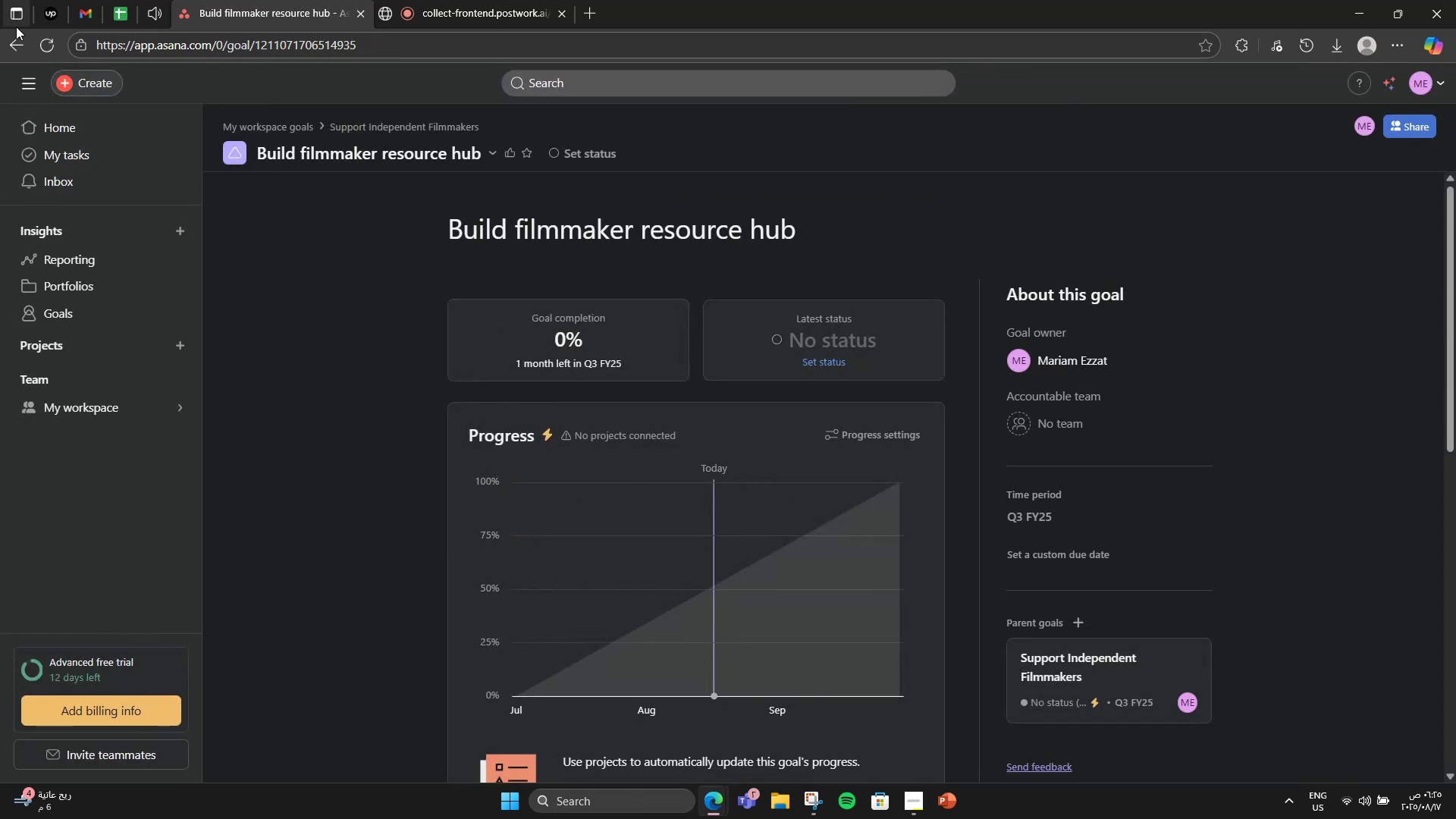 
left_click([0, 45])
 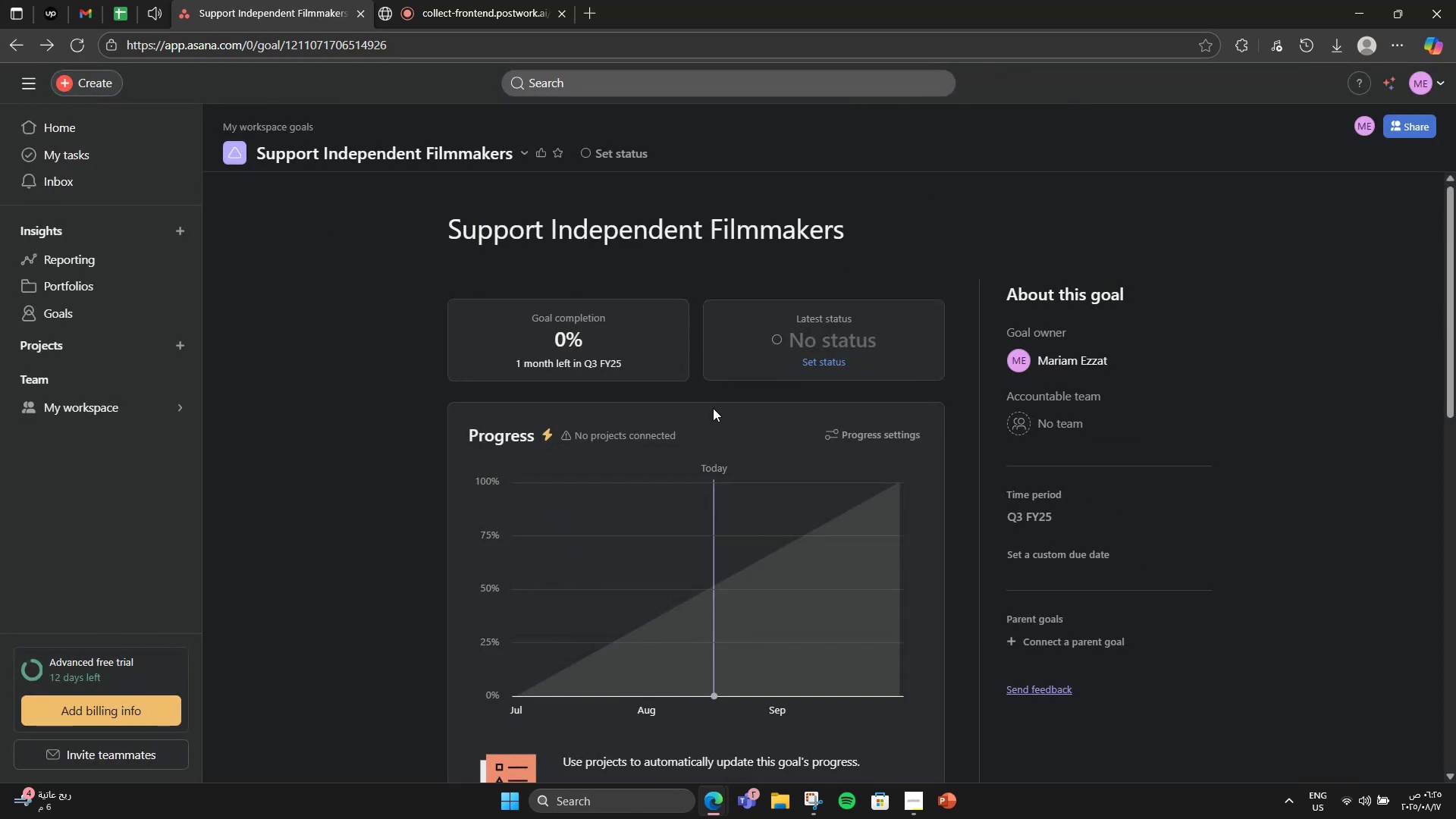 
scroll: coordinate [774, 395], scroll_direction: down, amount: 7.0
 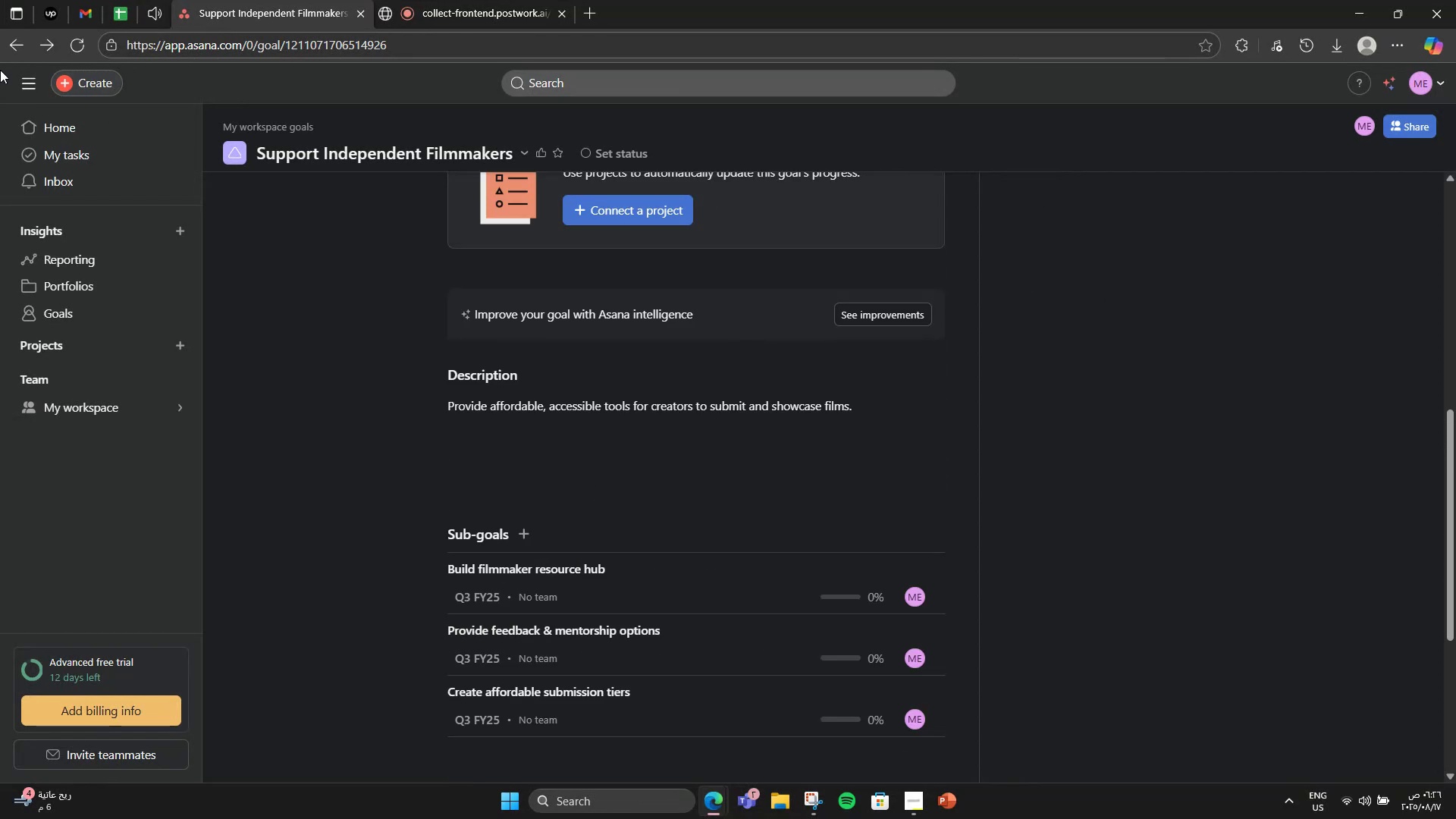 
left_click([2, 46])
 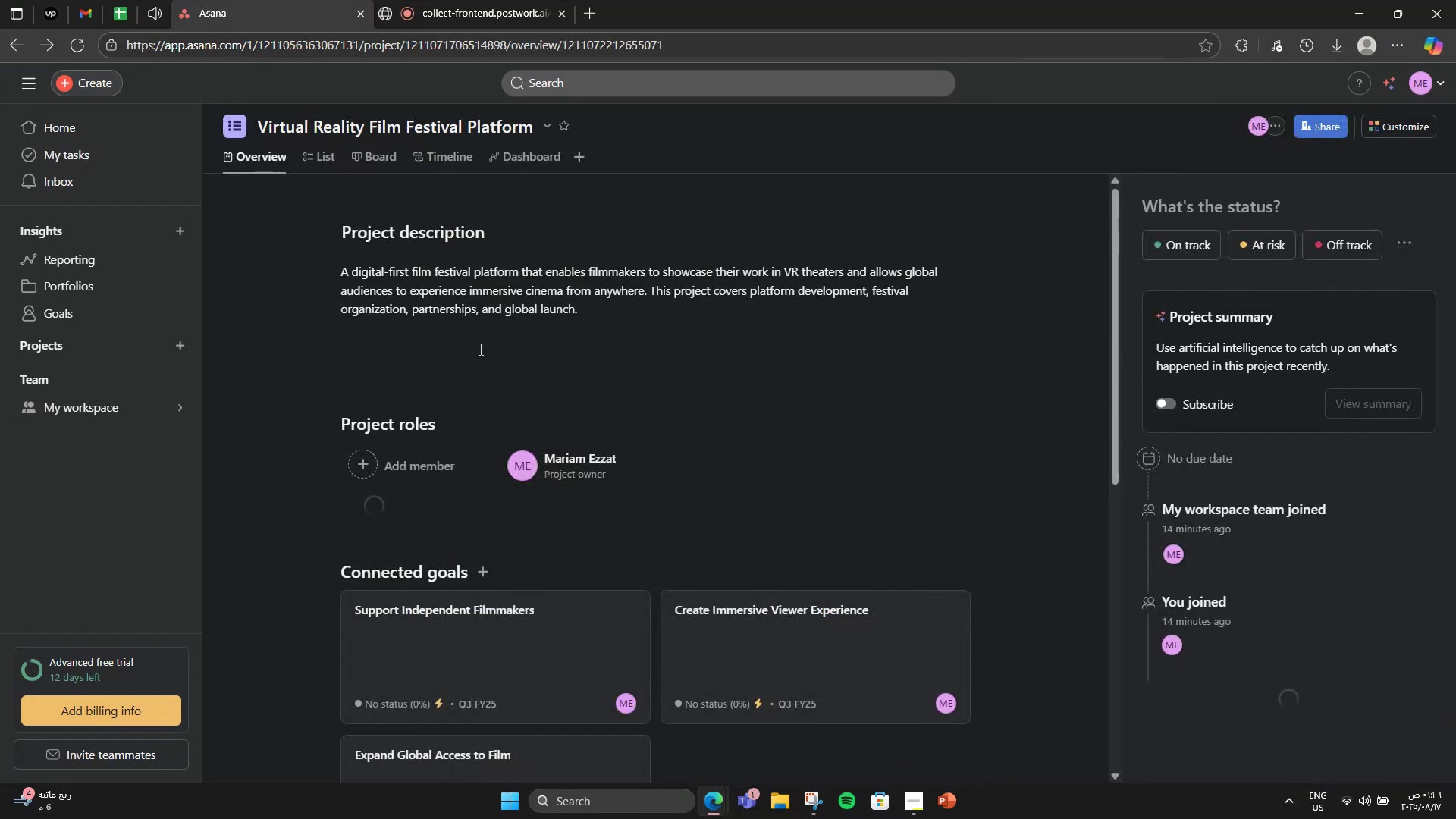 
scroll: coordinate [821, 432], scroll_direction: down, amount: 3.0
 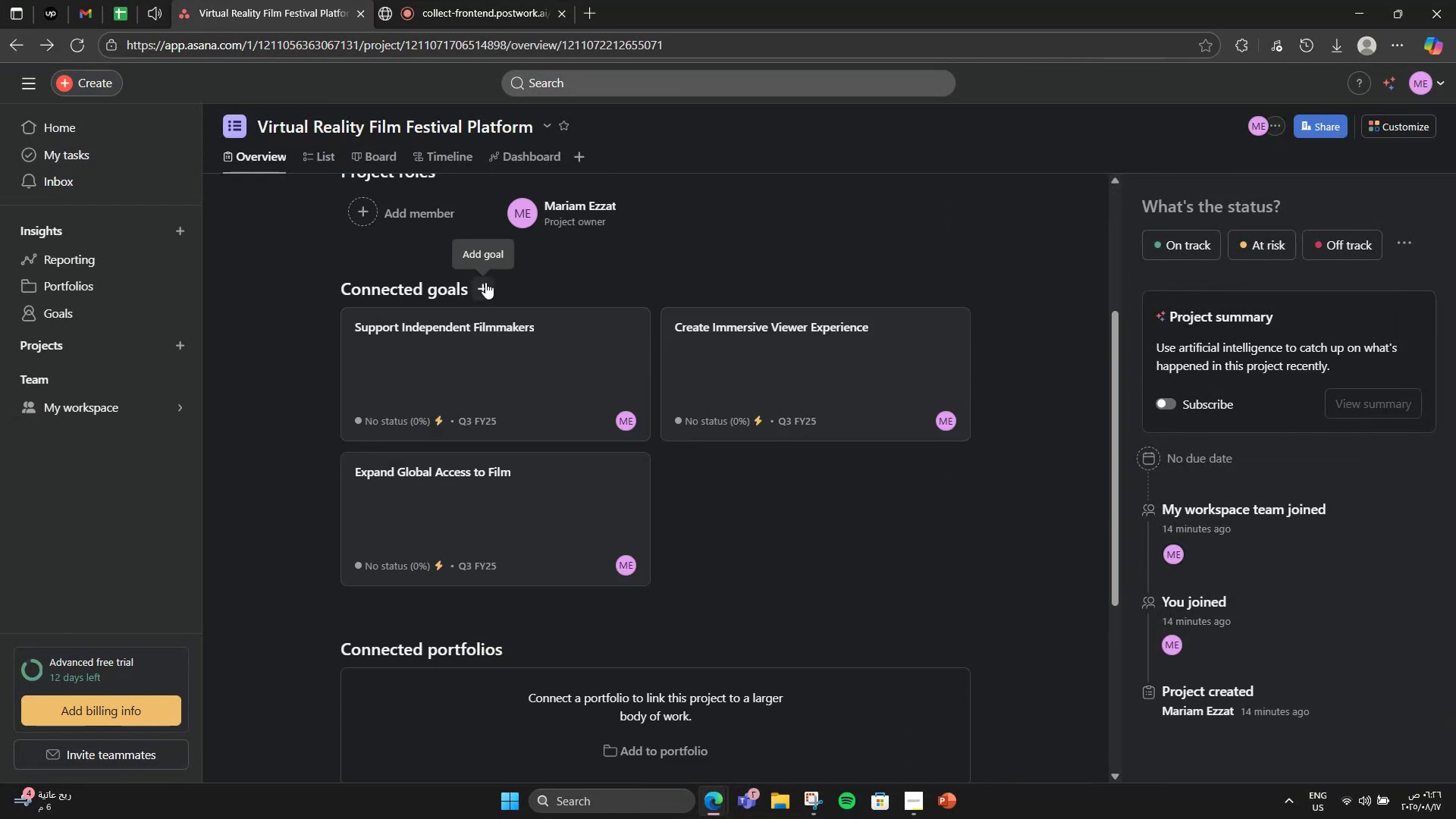 
left_click([485, 282])
 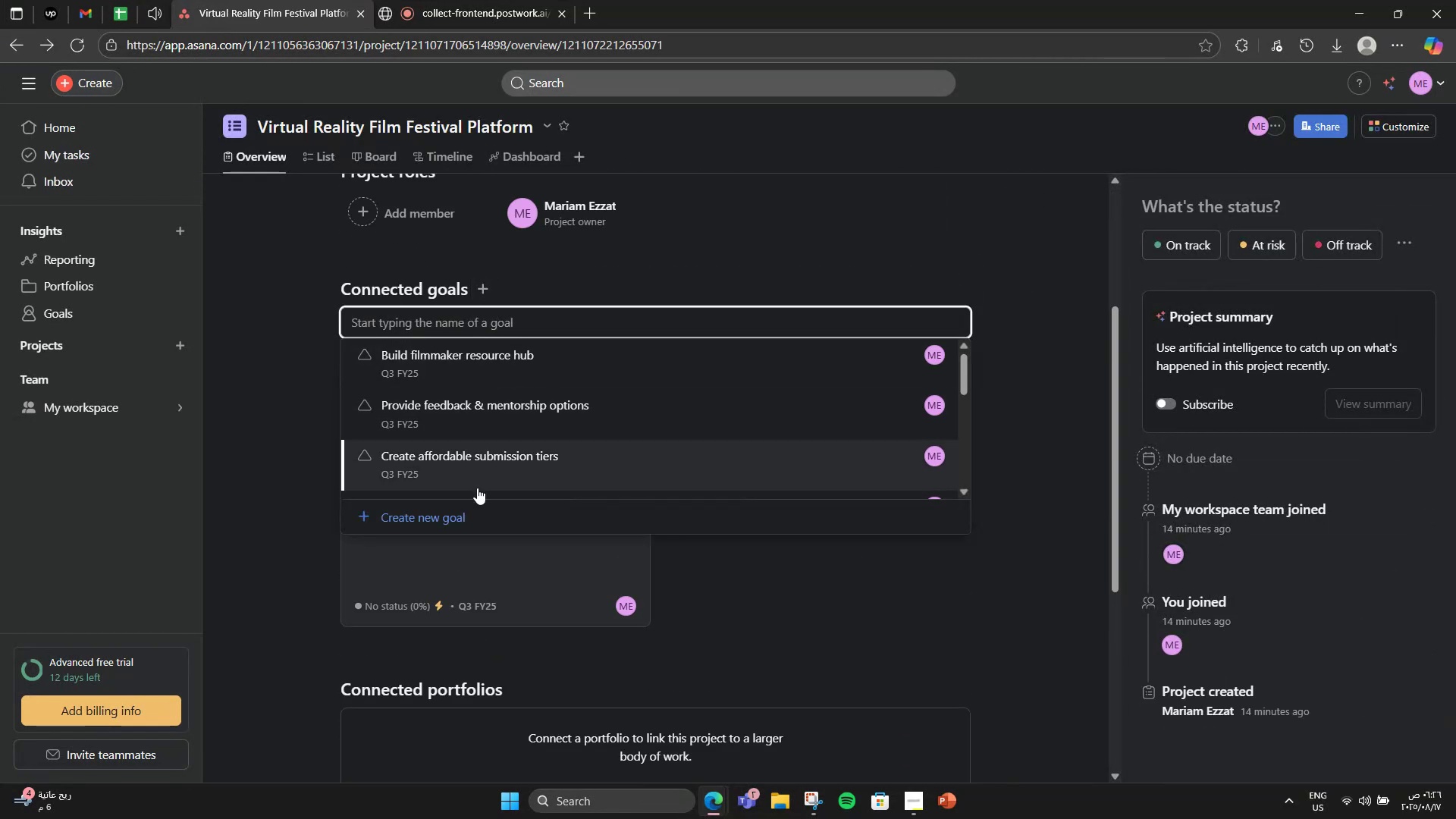 
left_click([472, 505])
 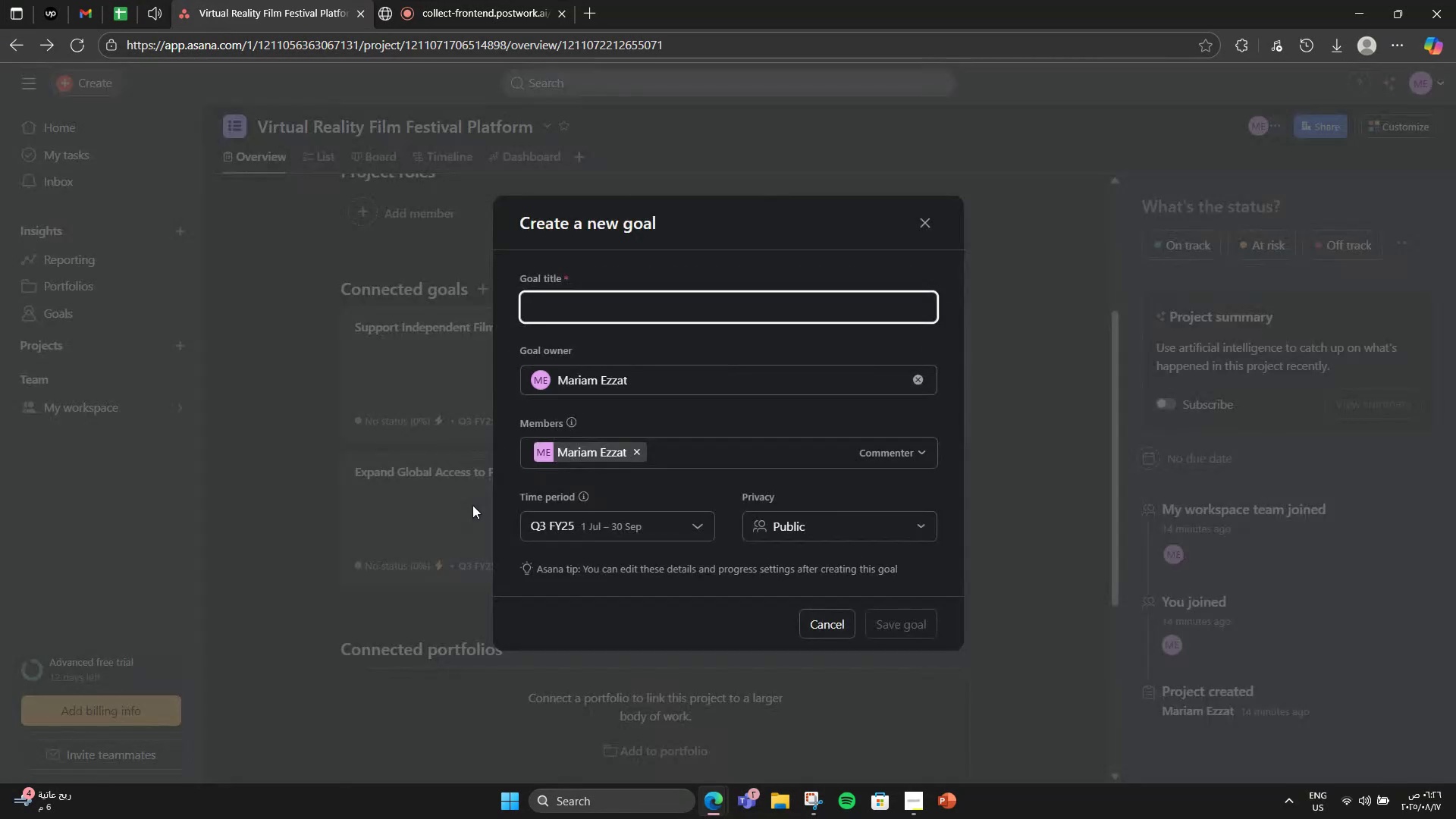 
mouse_move([587, 477])
 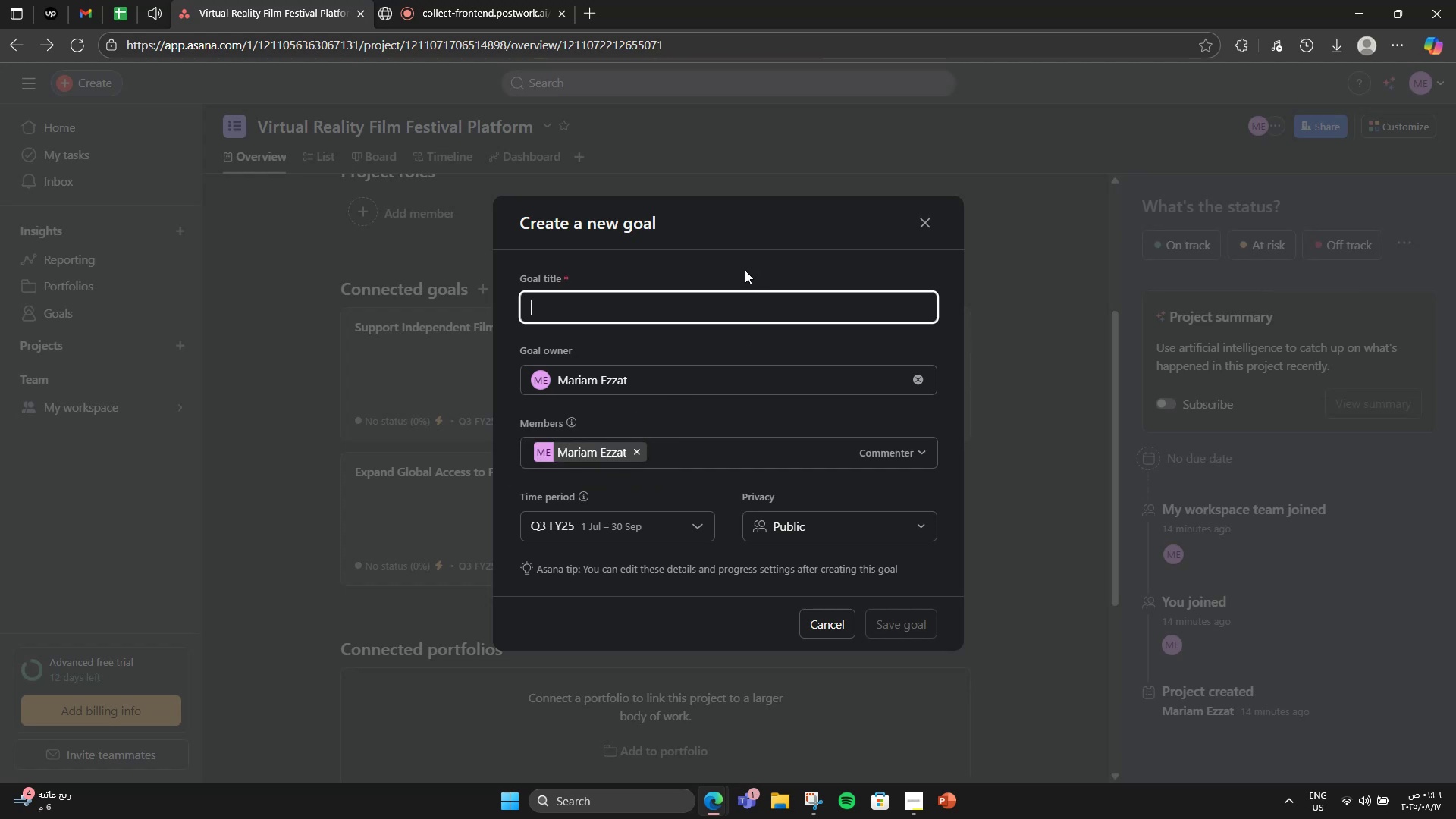 
type(Build partnerships with )
 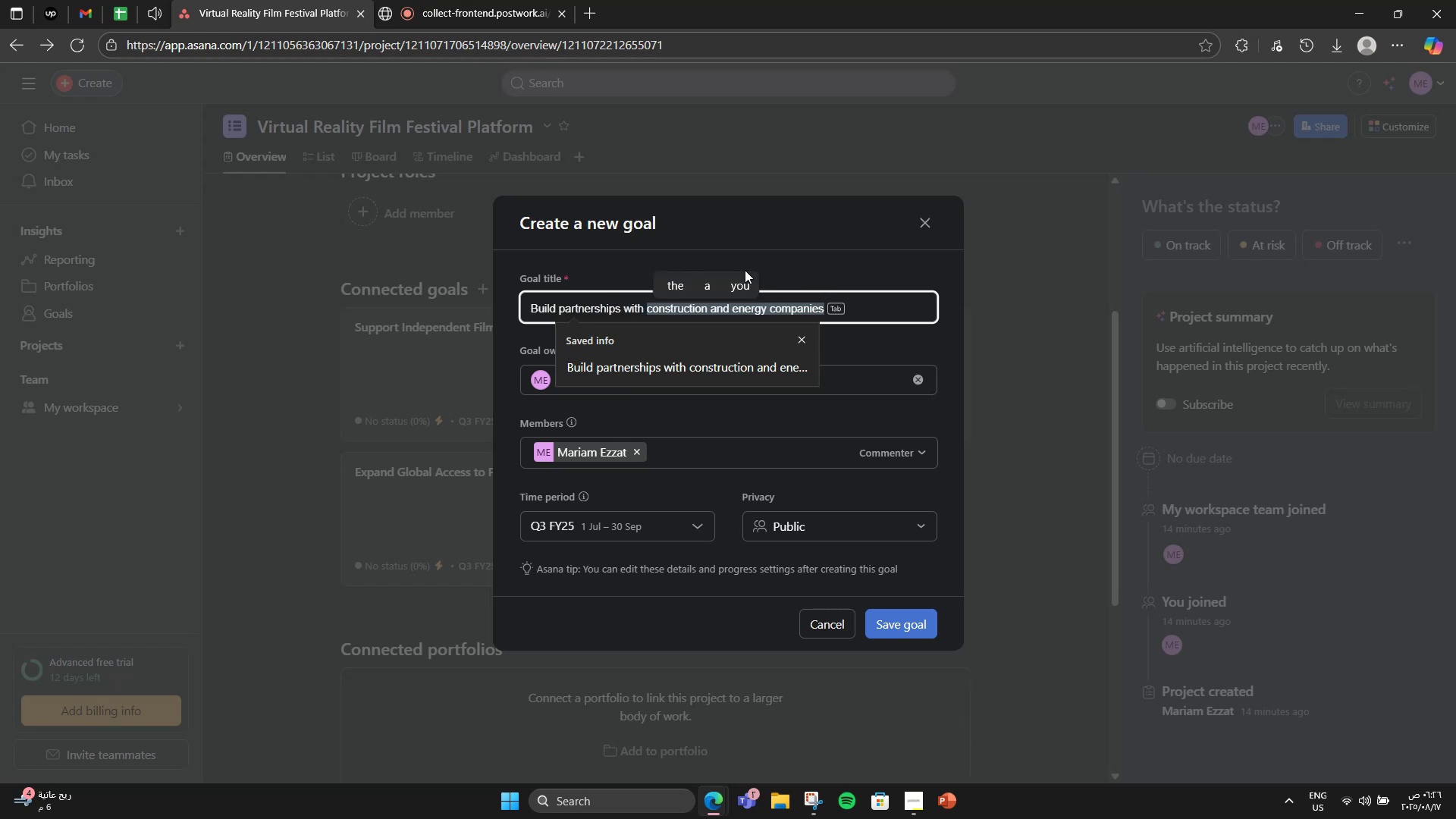 
type(Studios )
 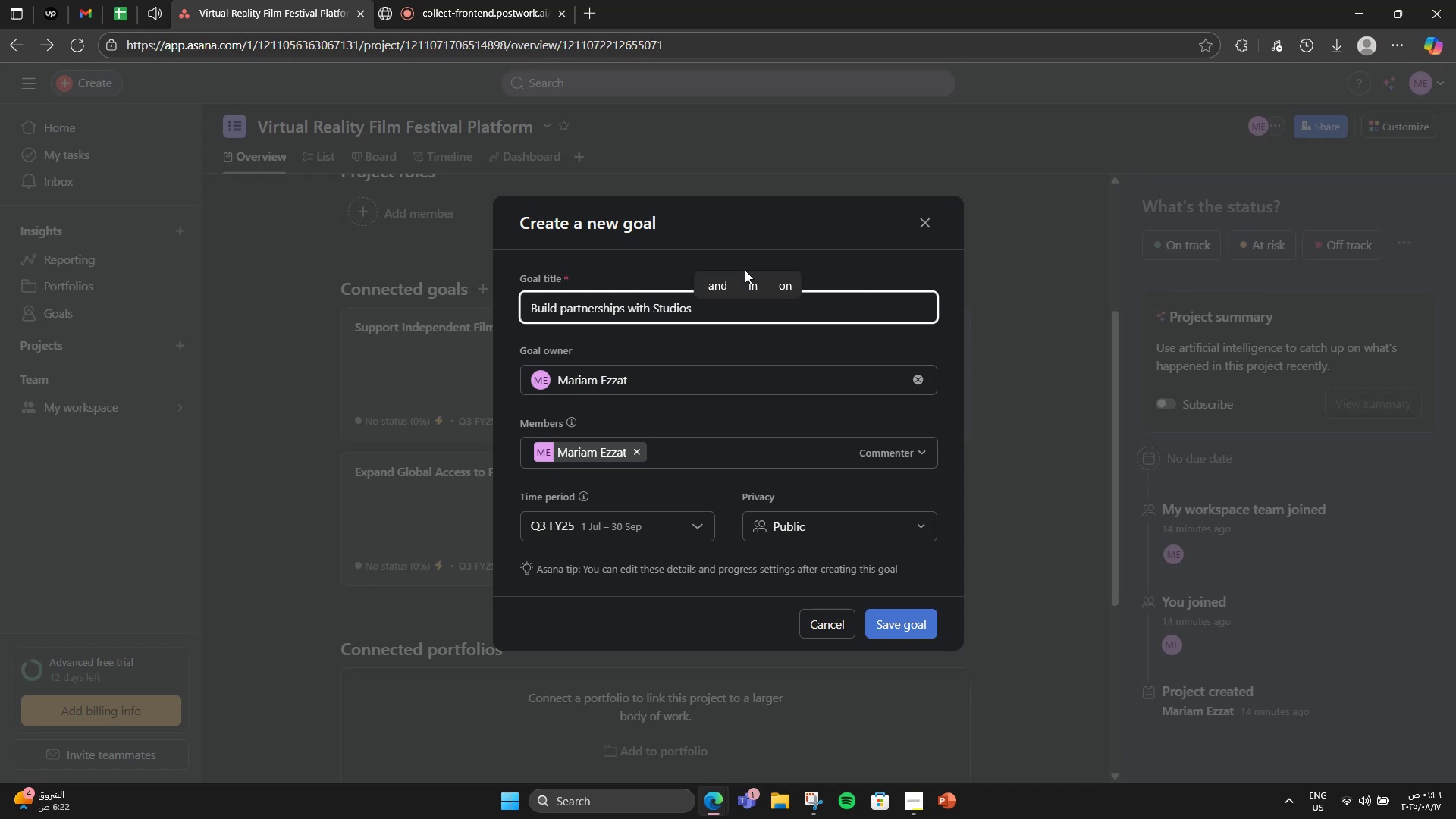 
type(& Brands)
 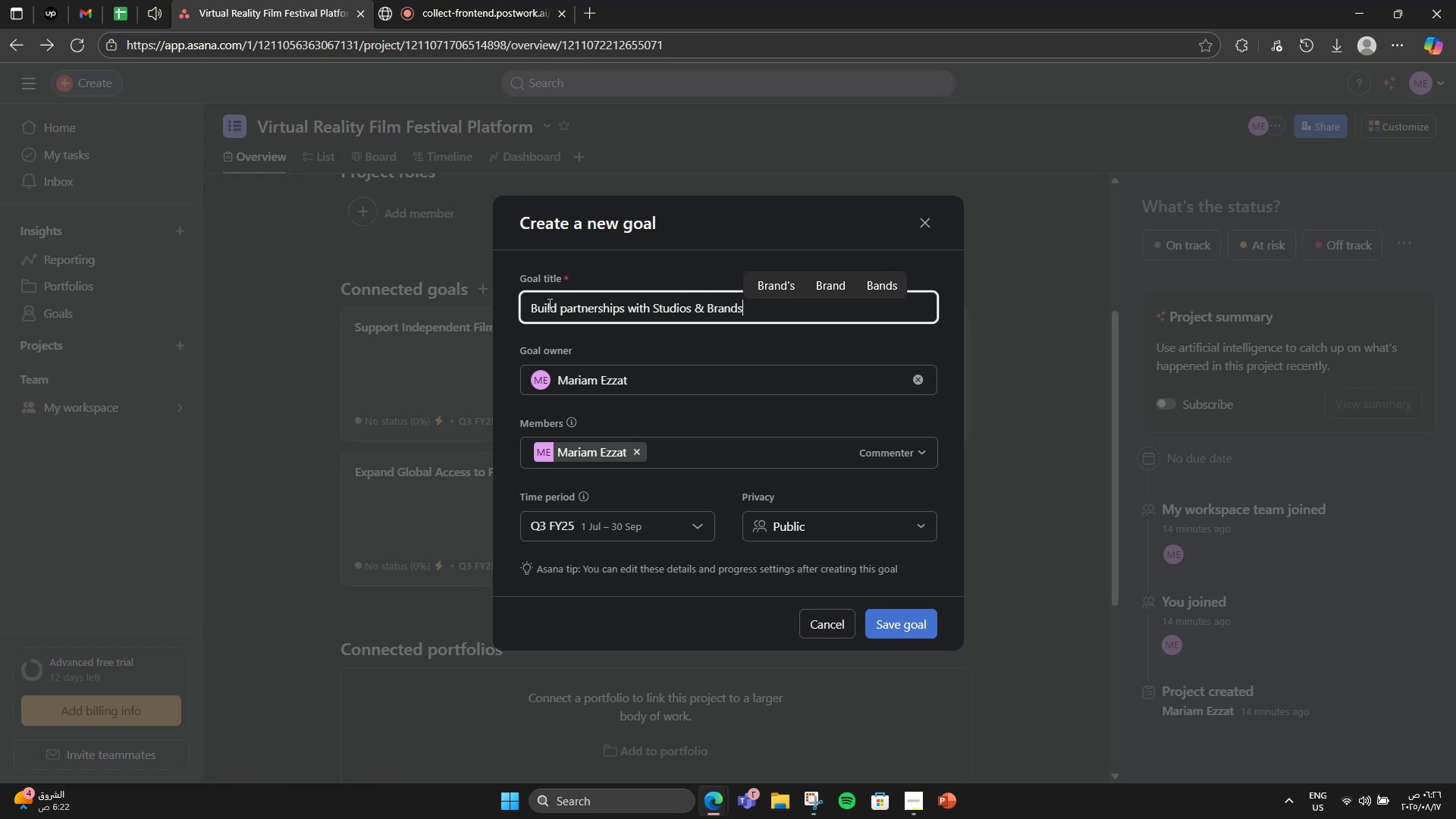 
left_click_drag(start_coordinate=[563, 311], to_coordinate=[569, 311])
 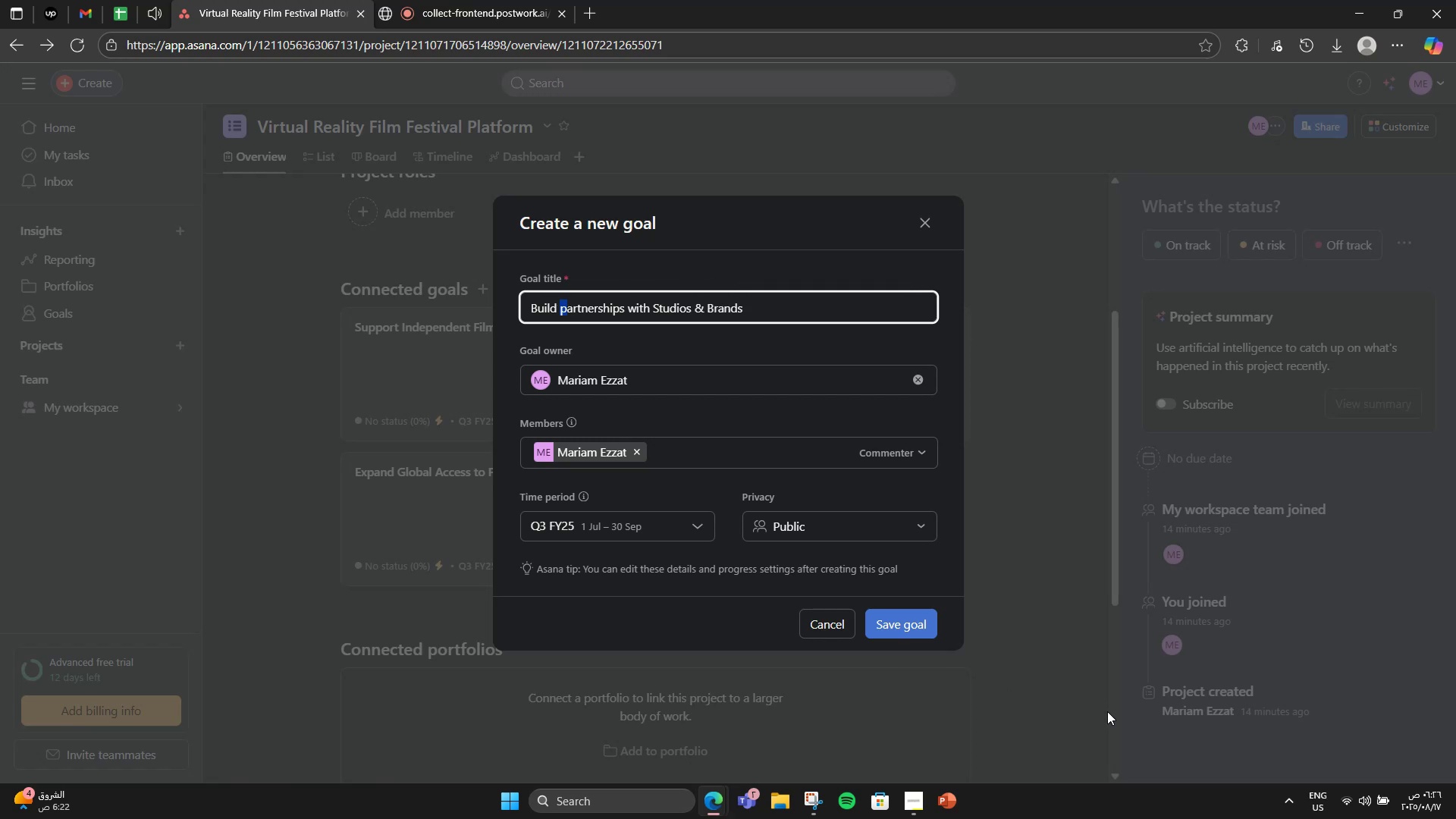 
key(CapsLock)
 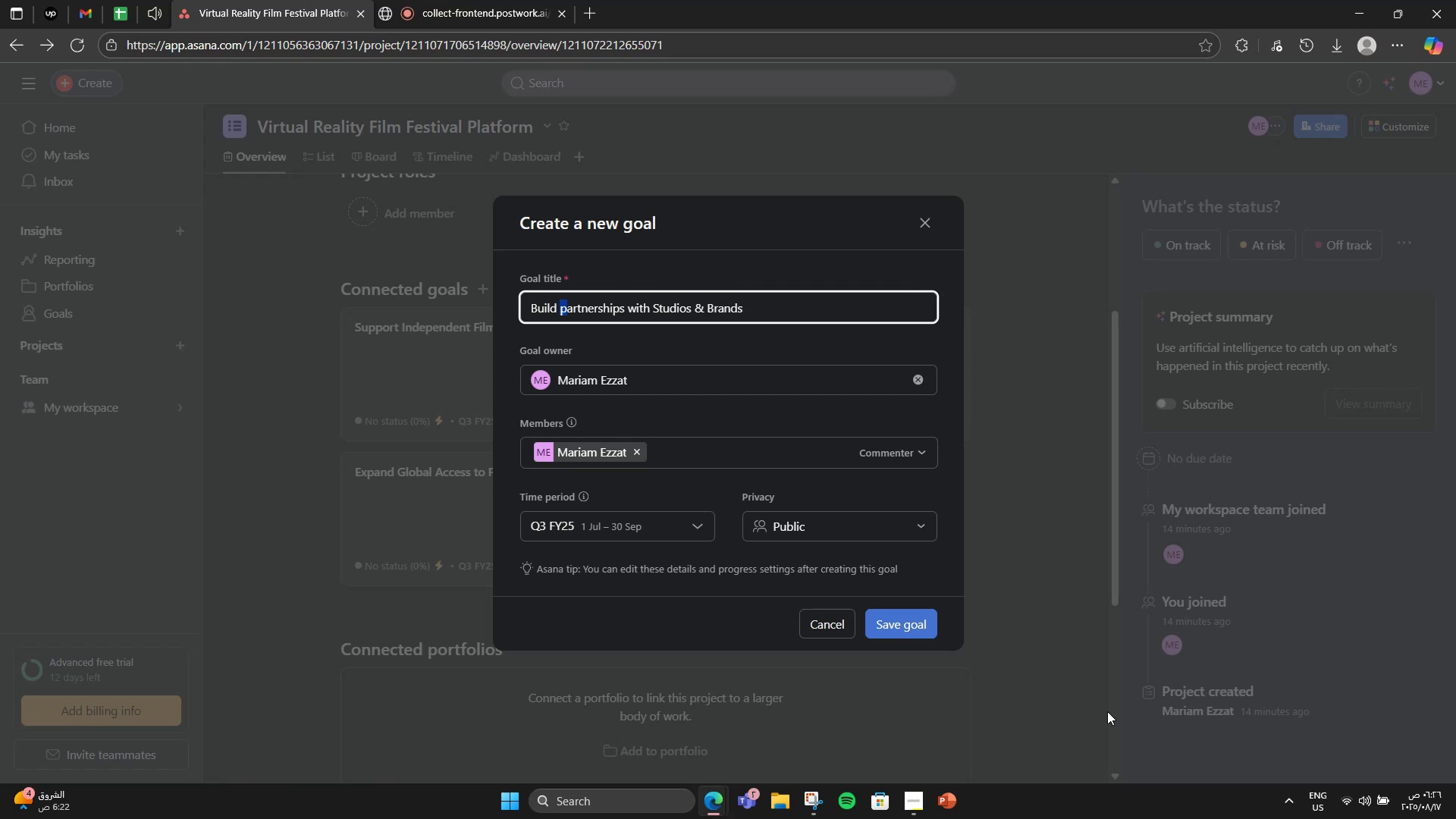 
key(P)
 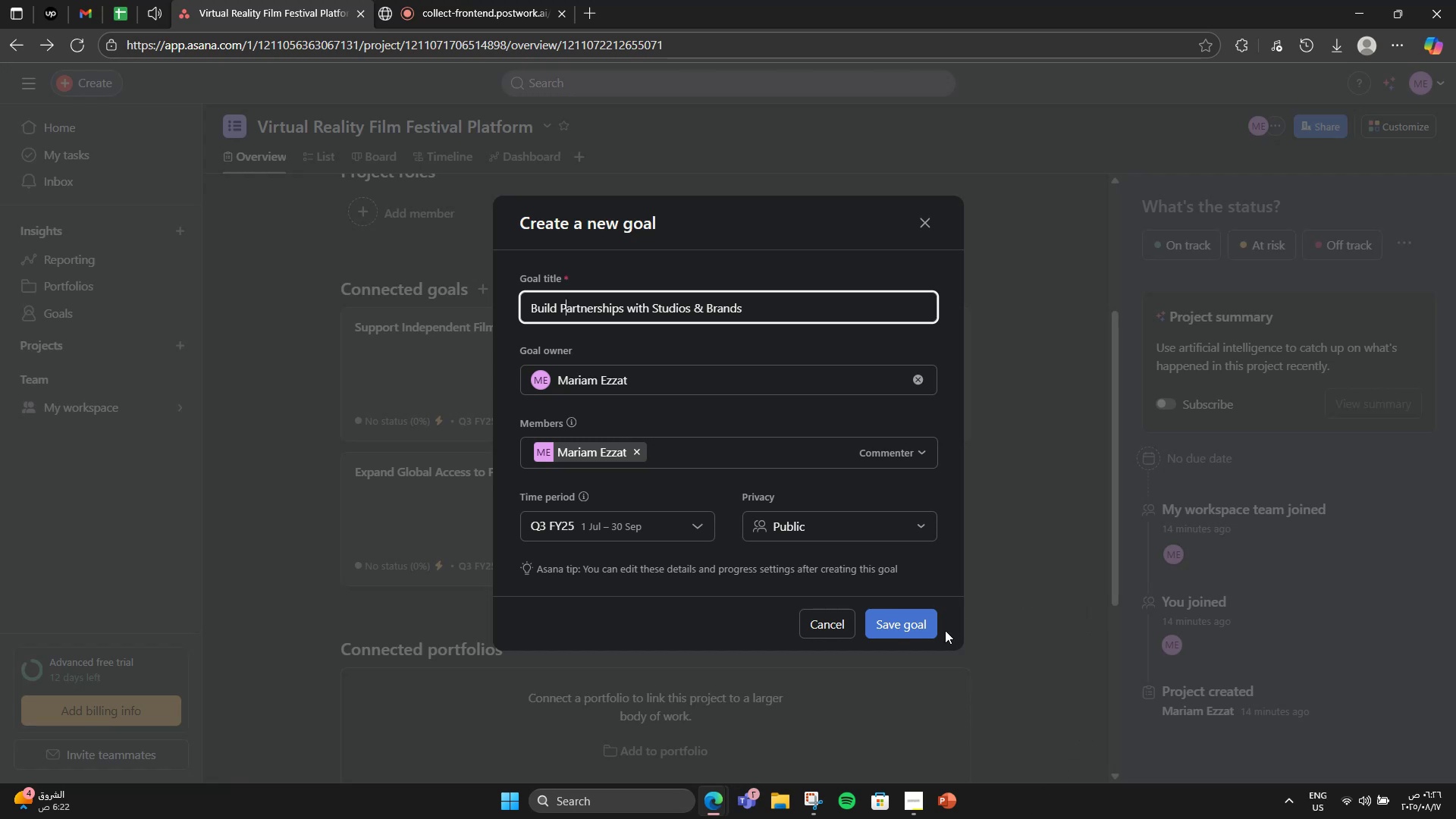 
wait(5.93)
 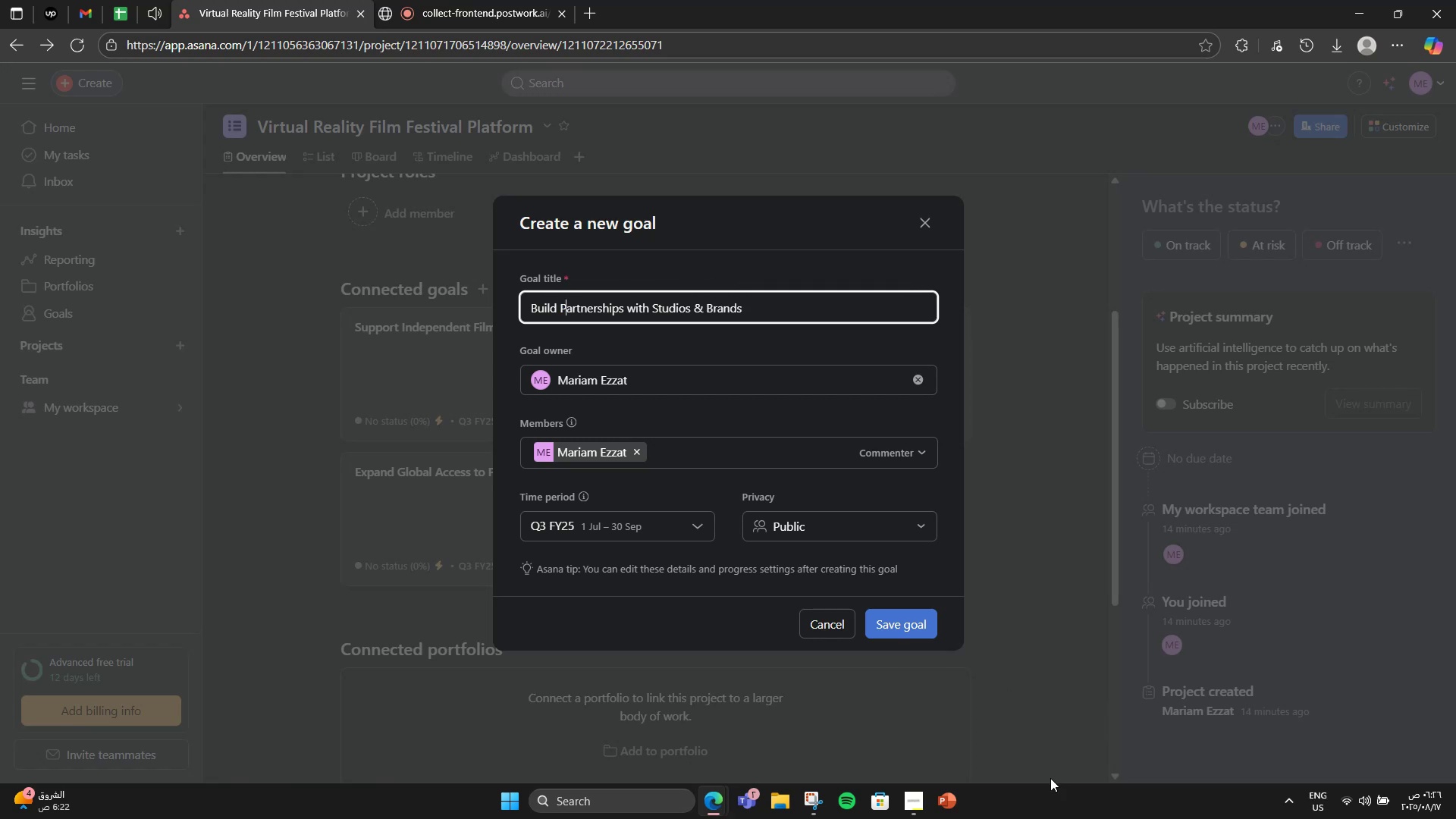 
left_click([909, 626])
 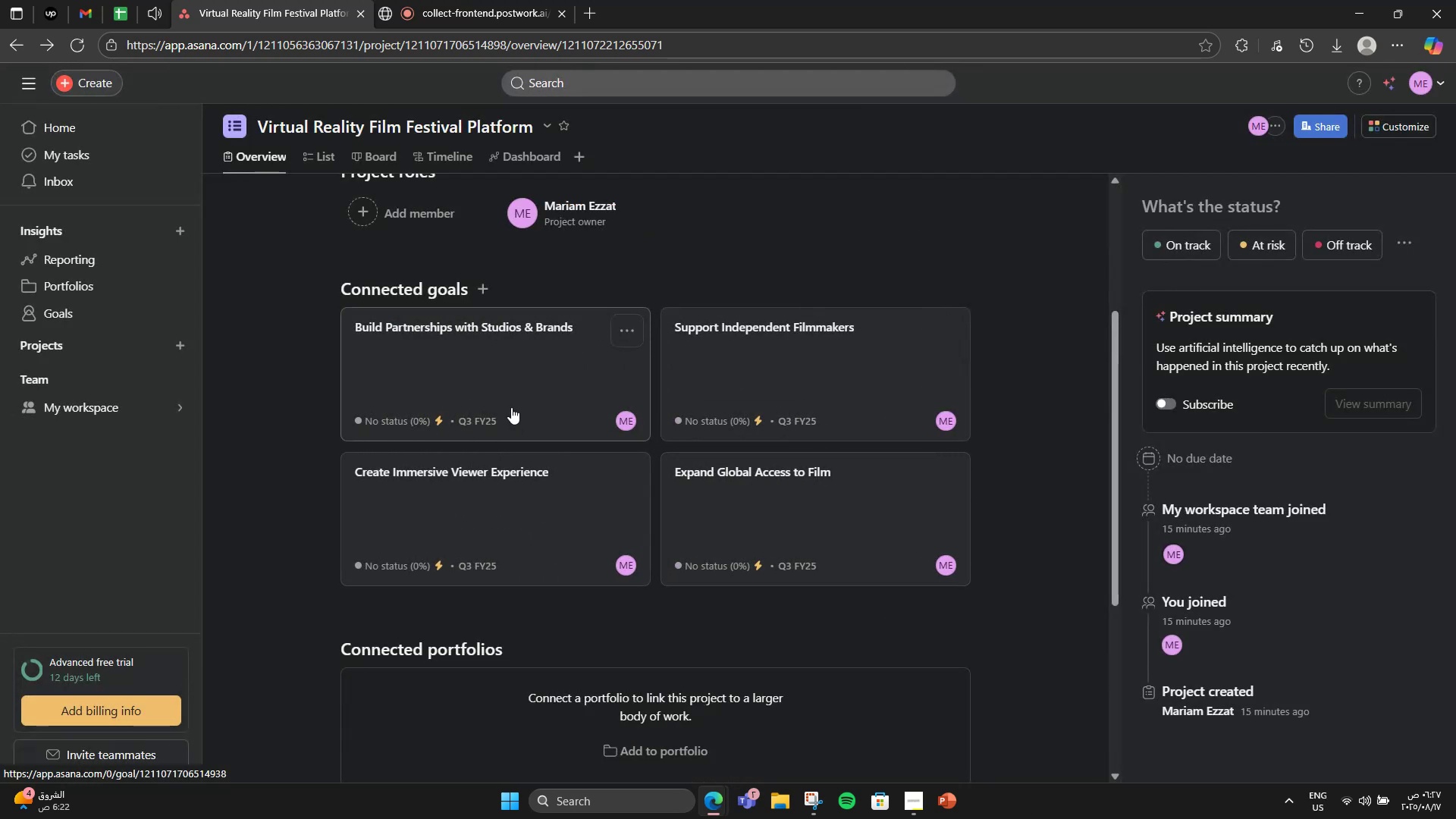 
left_click([511, 406])
 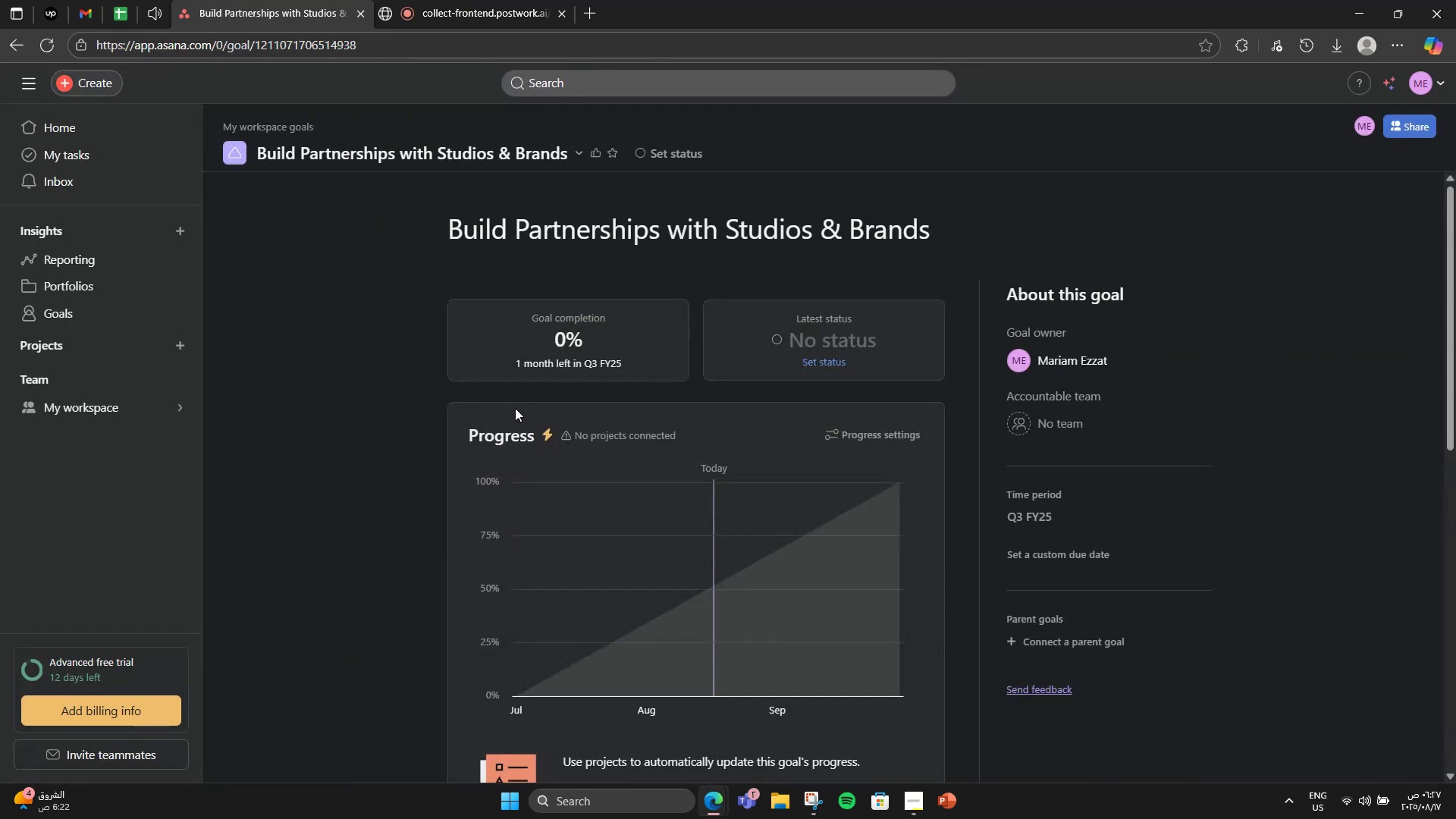 
scroll: coordinate [680, 508], scroll_direction: down, amount: 5.0
 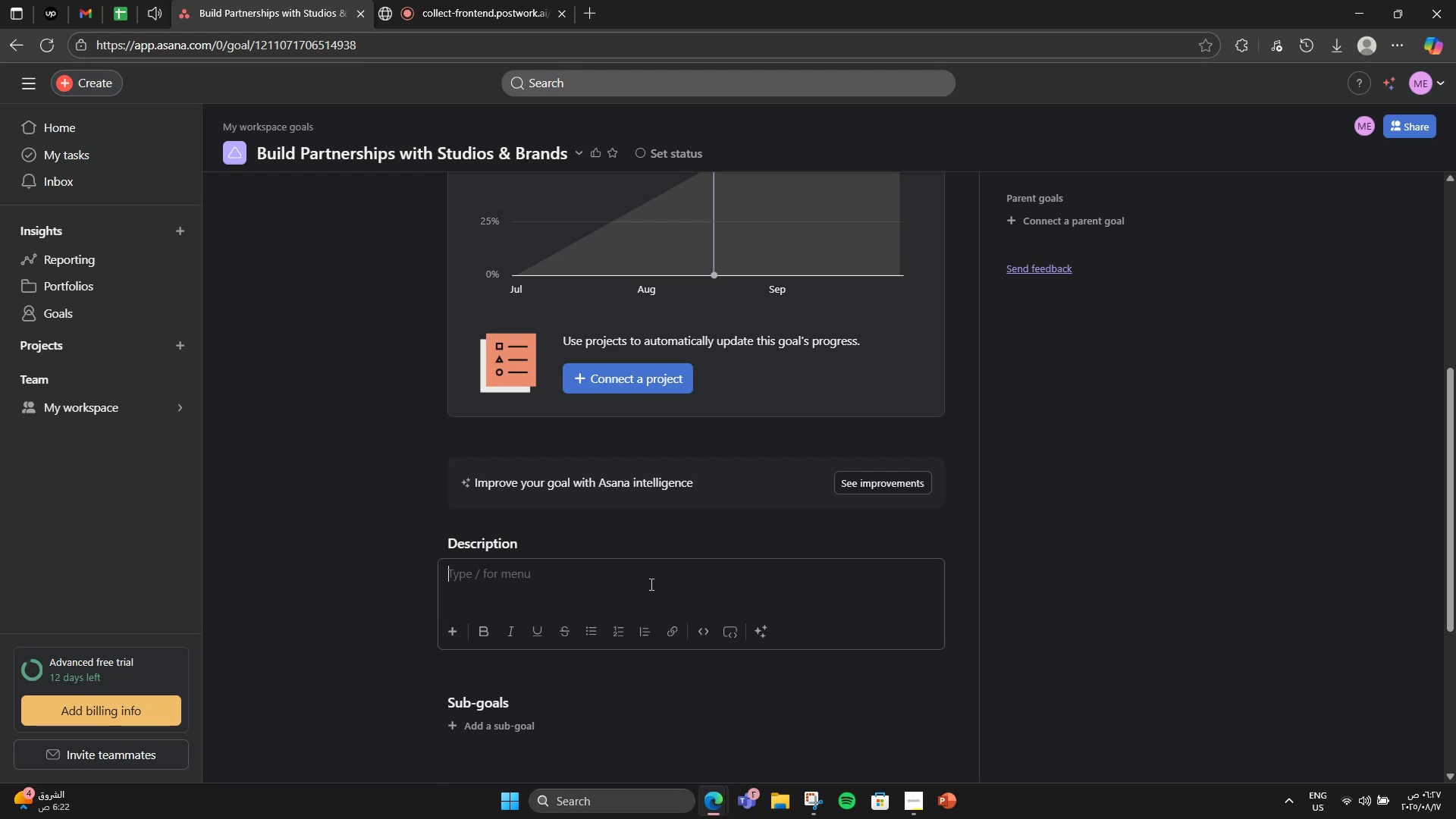 
wait(5.3)
 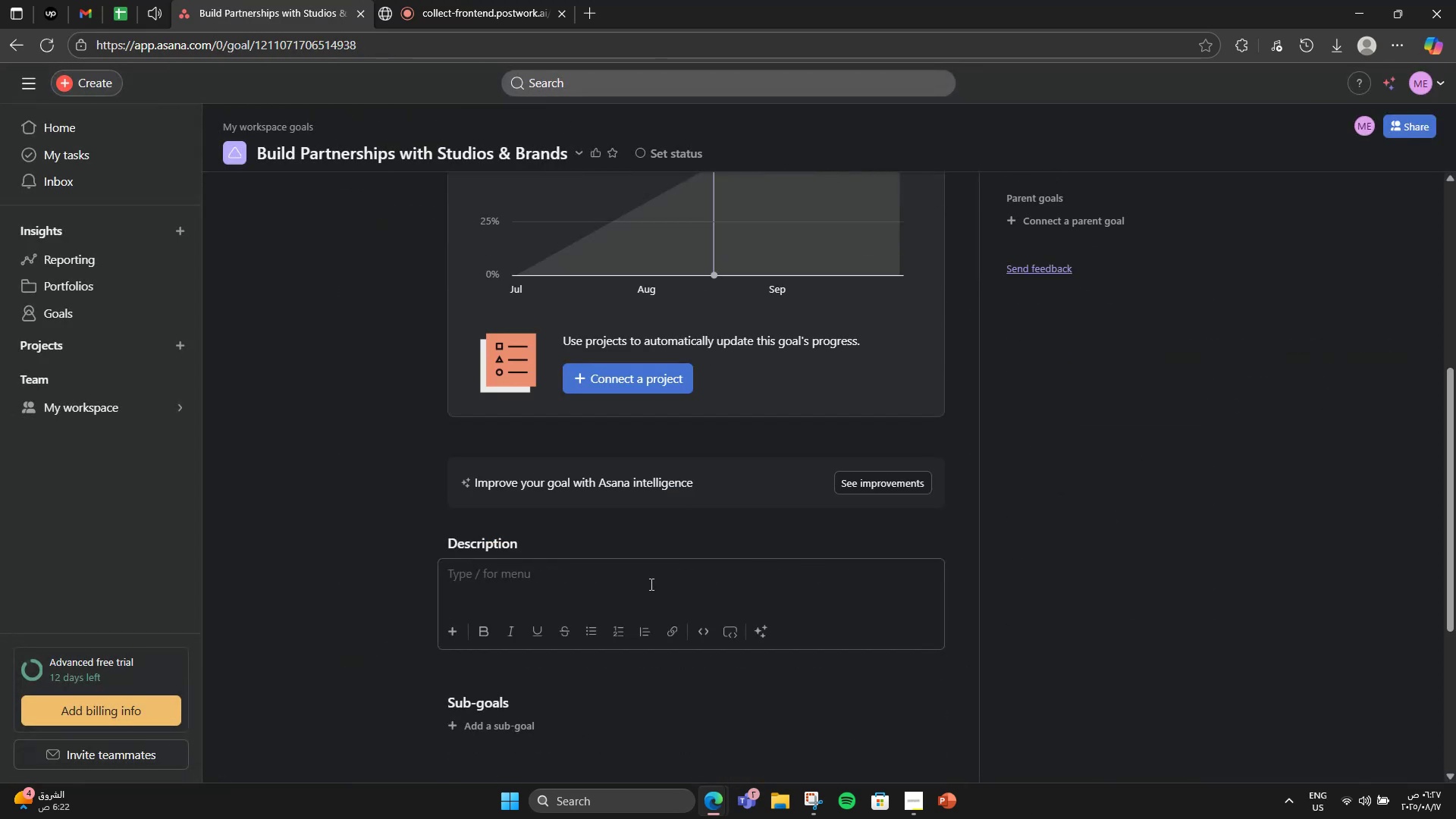 
type(Secure sonsi)
key(Backspace)
type(o)
key(Backspace)
key(Backspace)
key(Backspace)
type(p)
key(Backspace)
key(Backspace)
type(ponsorships, collaborations, and streaming partnerships to grow the o)
key(Backspace)
type(platform.)
 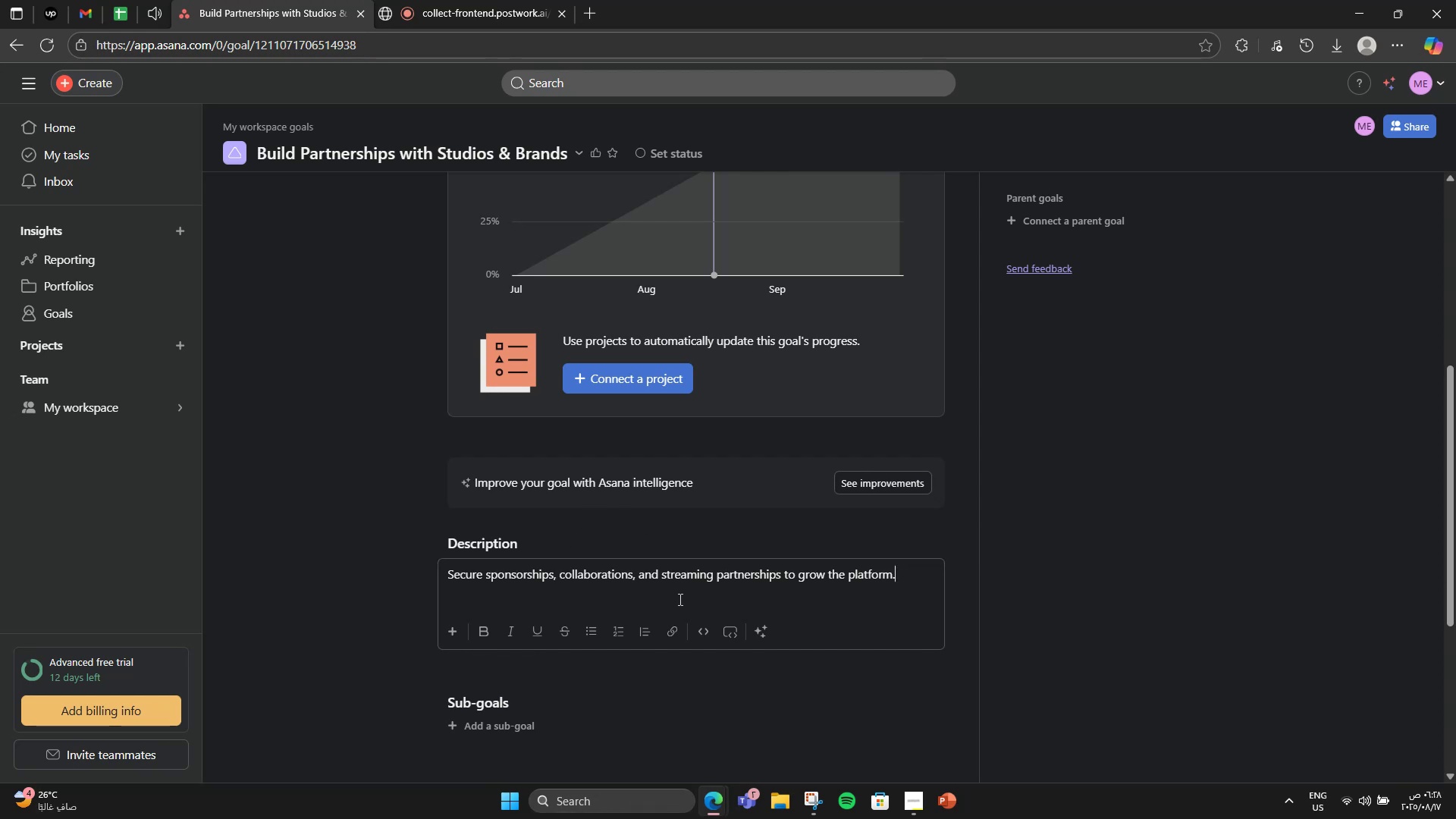 
wait(9.33)
 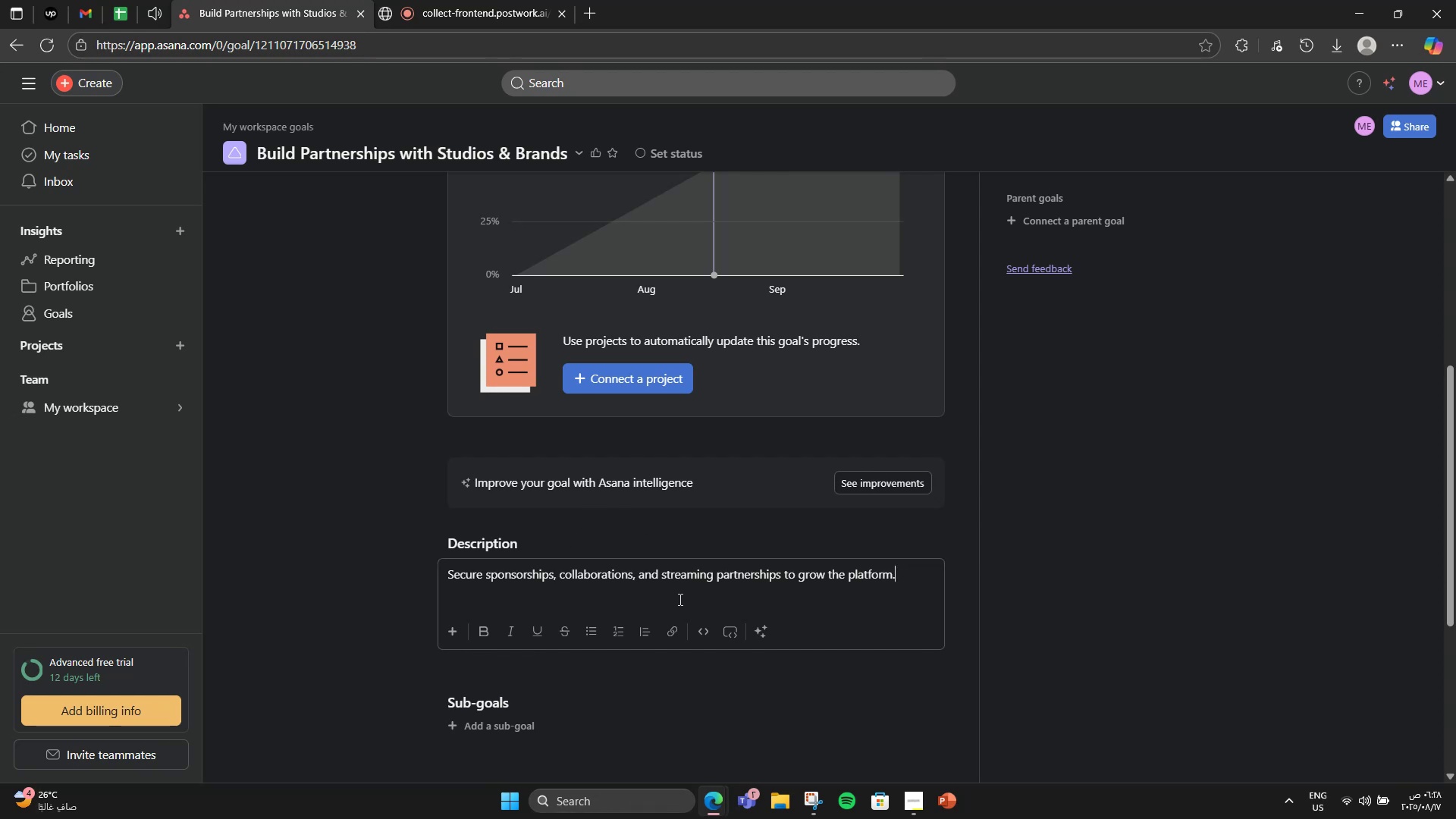 
scroll: coordinate [818, 631], scroll_direction: down, amount: 3.0
 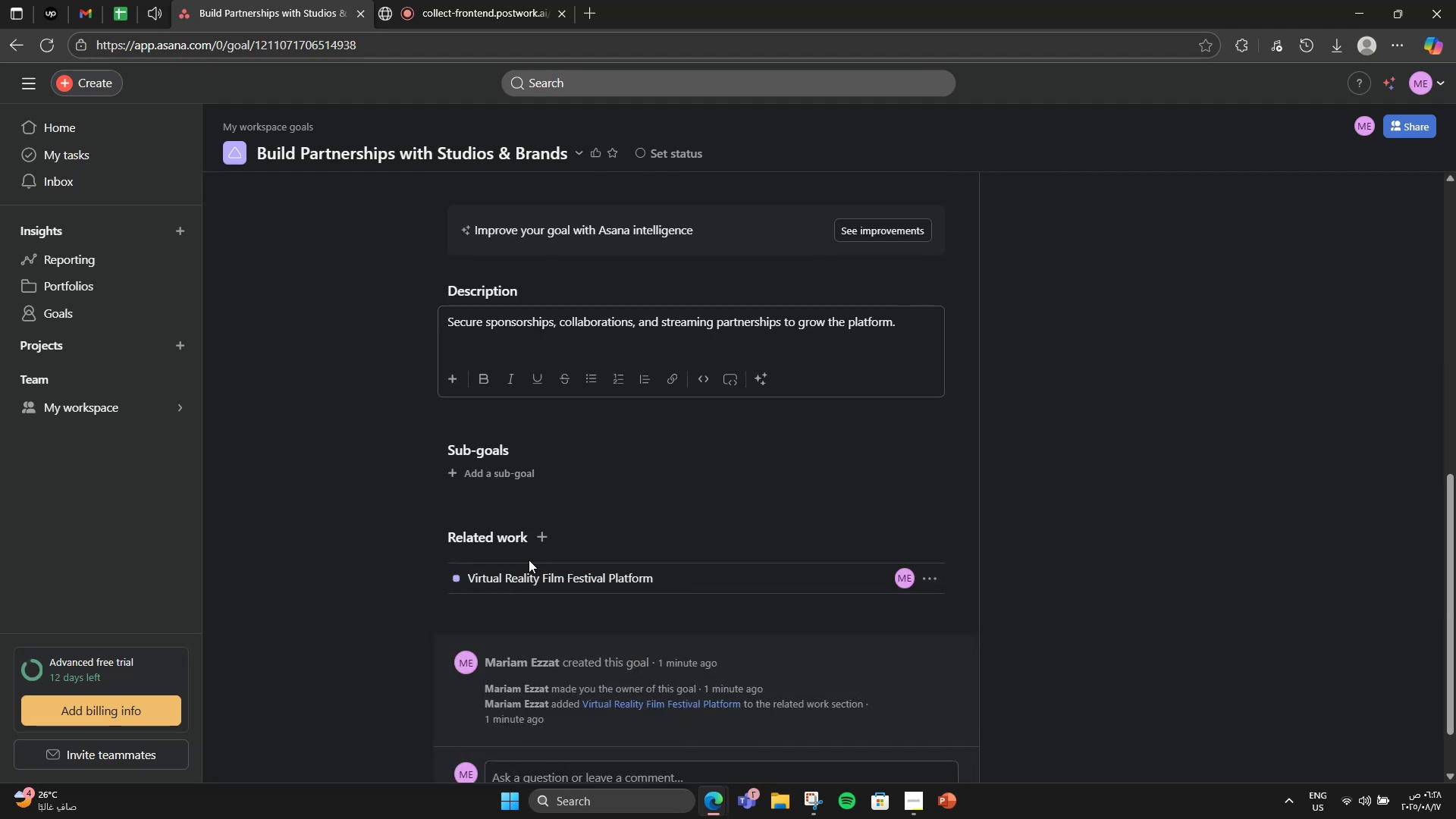 
wait(6.98)
 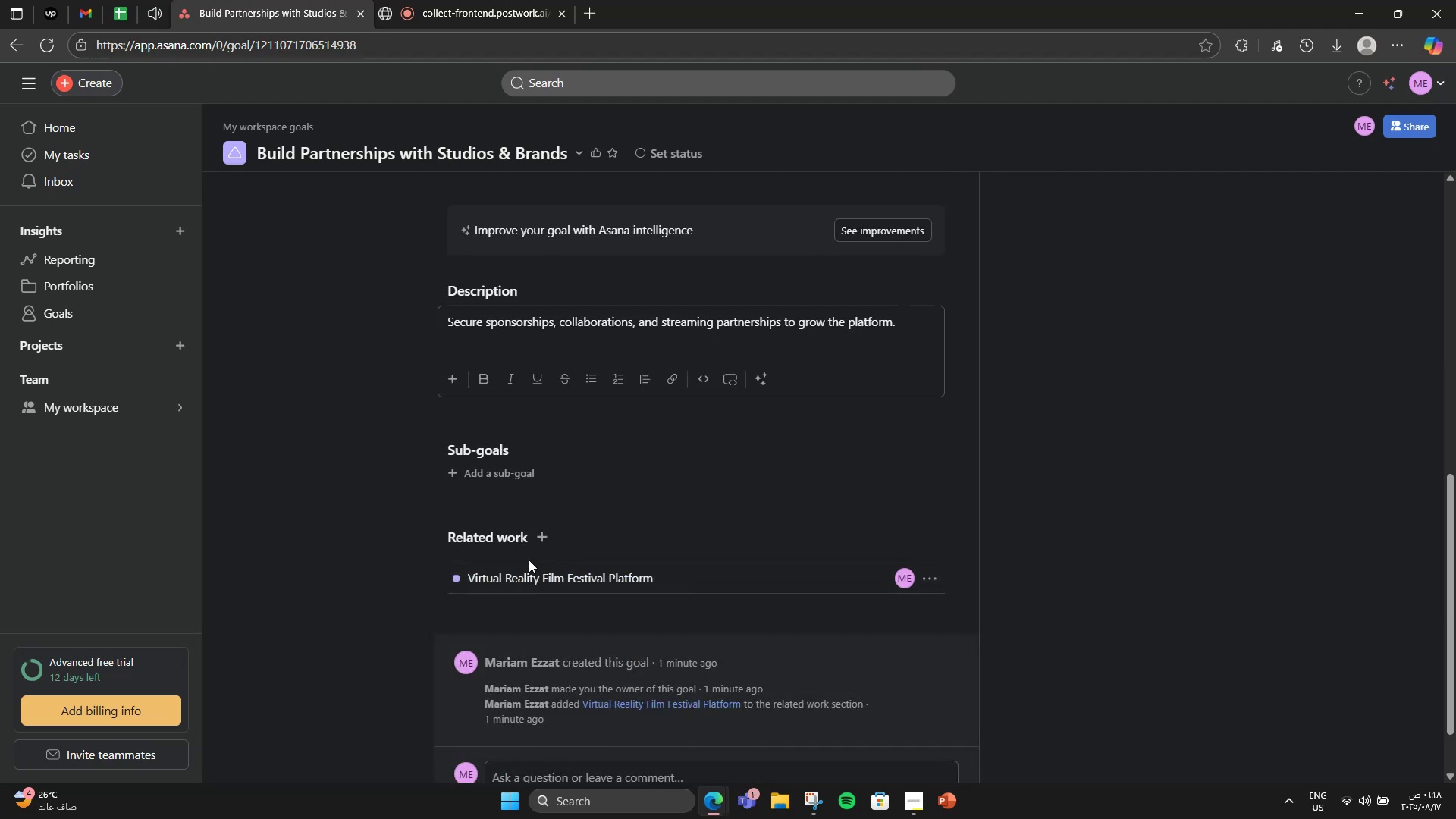 
double_click([475, 450])
 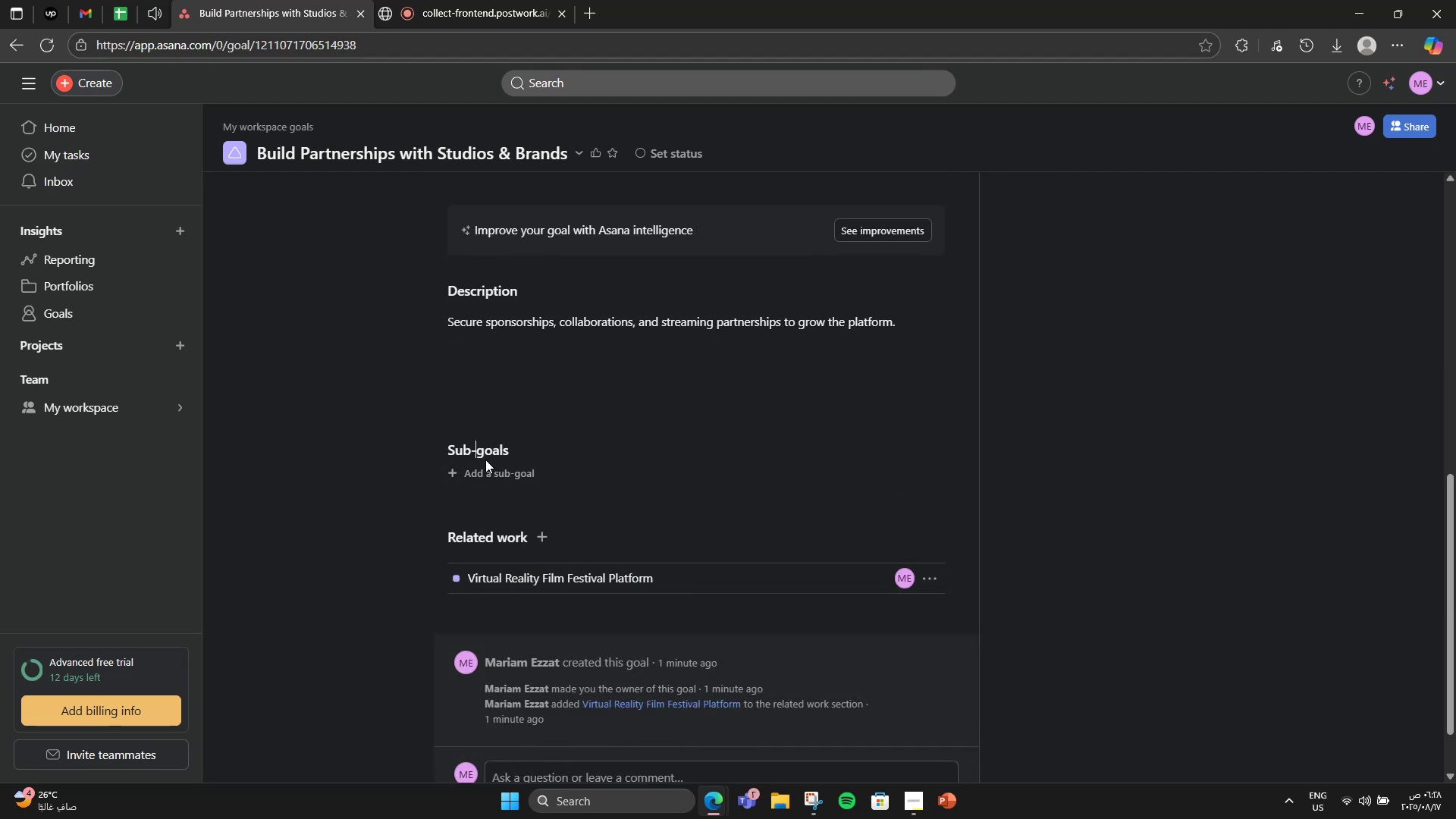 
triple_click([485, 460])
 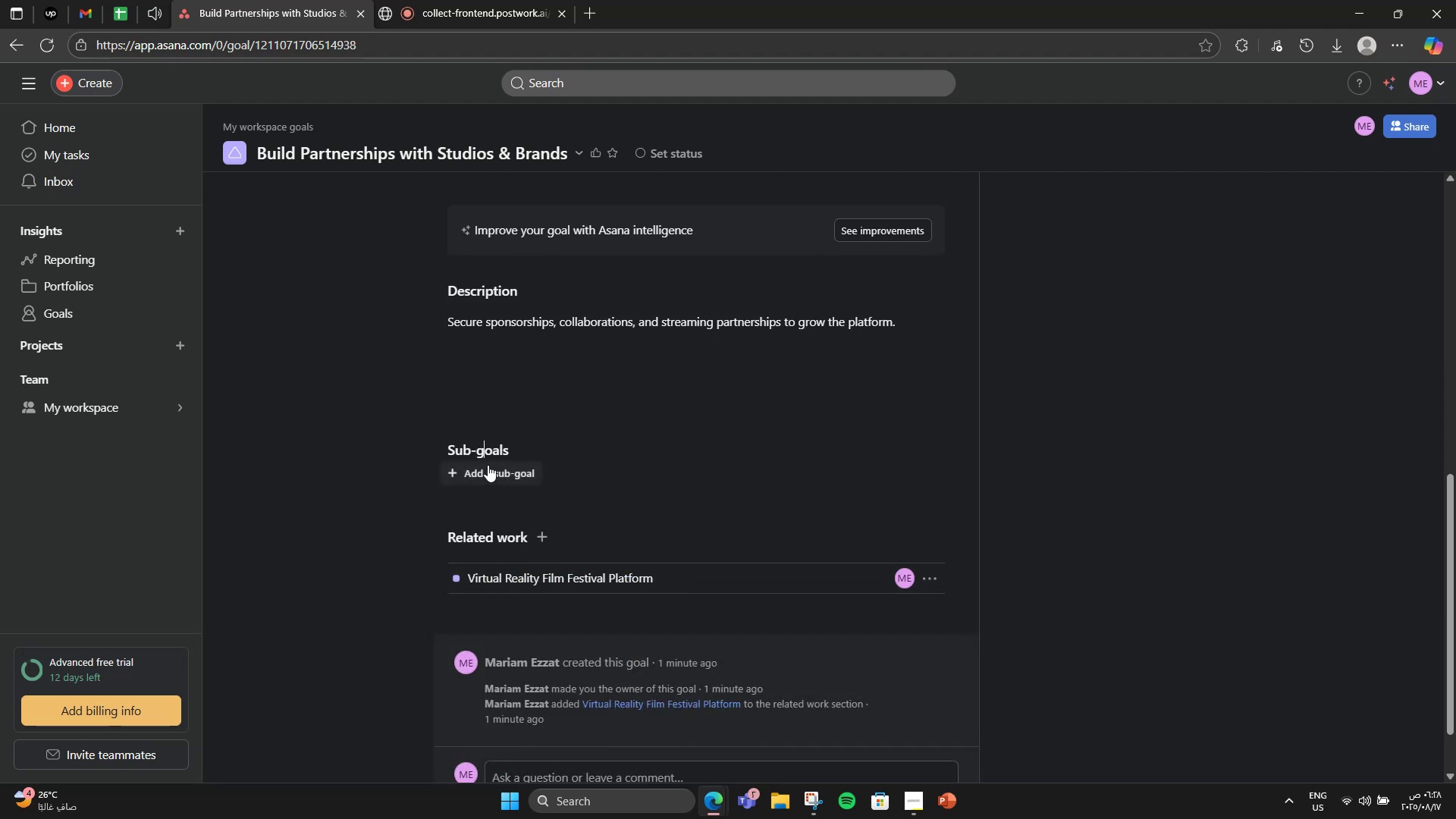 
triple_click([488, 465])
 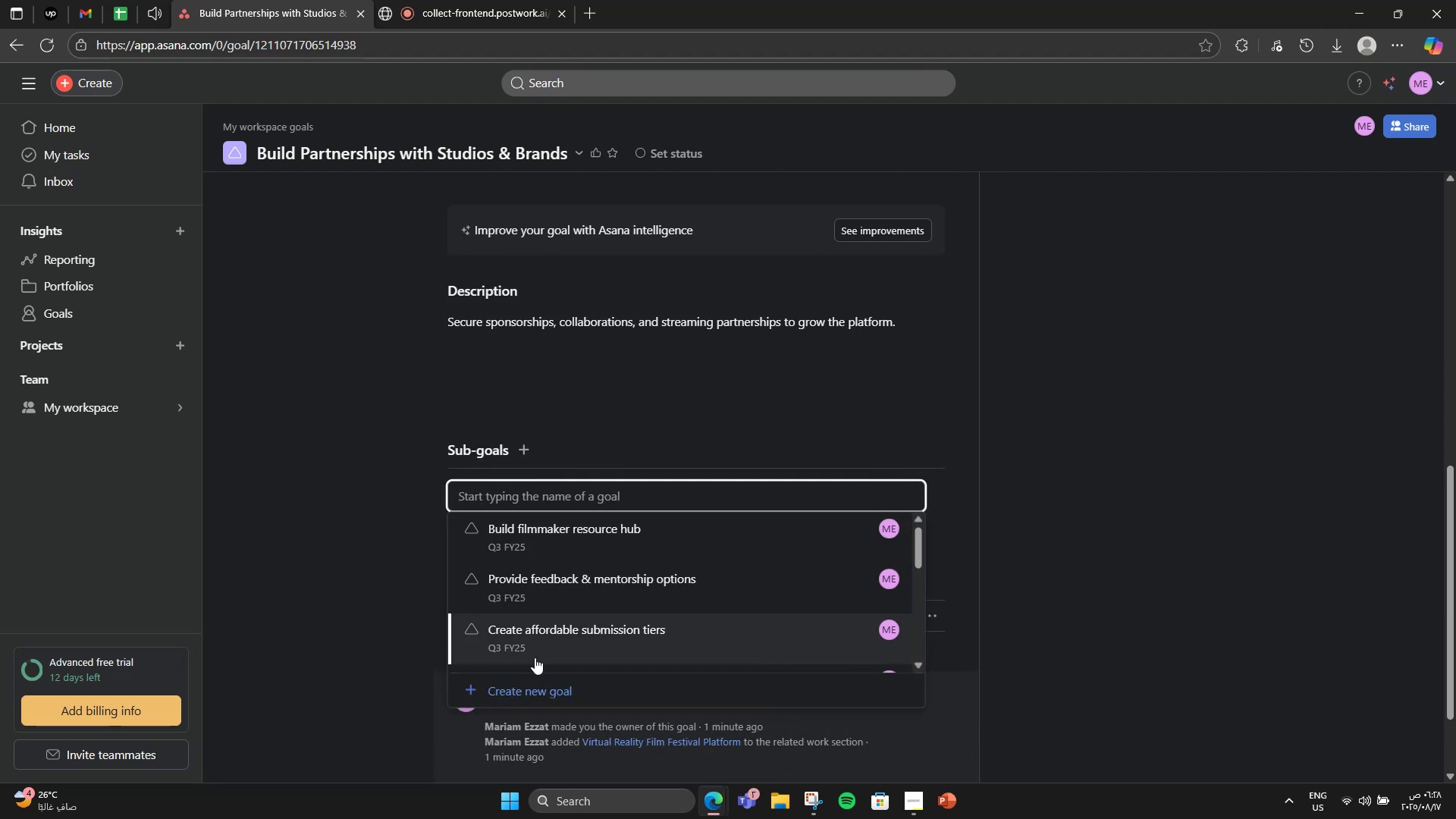 
left_click([533, 678])
 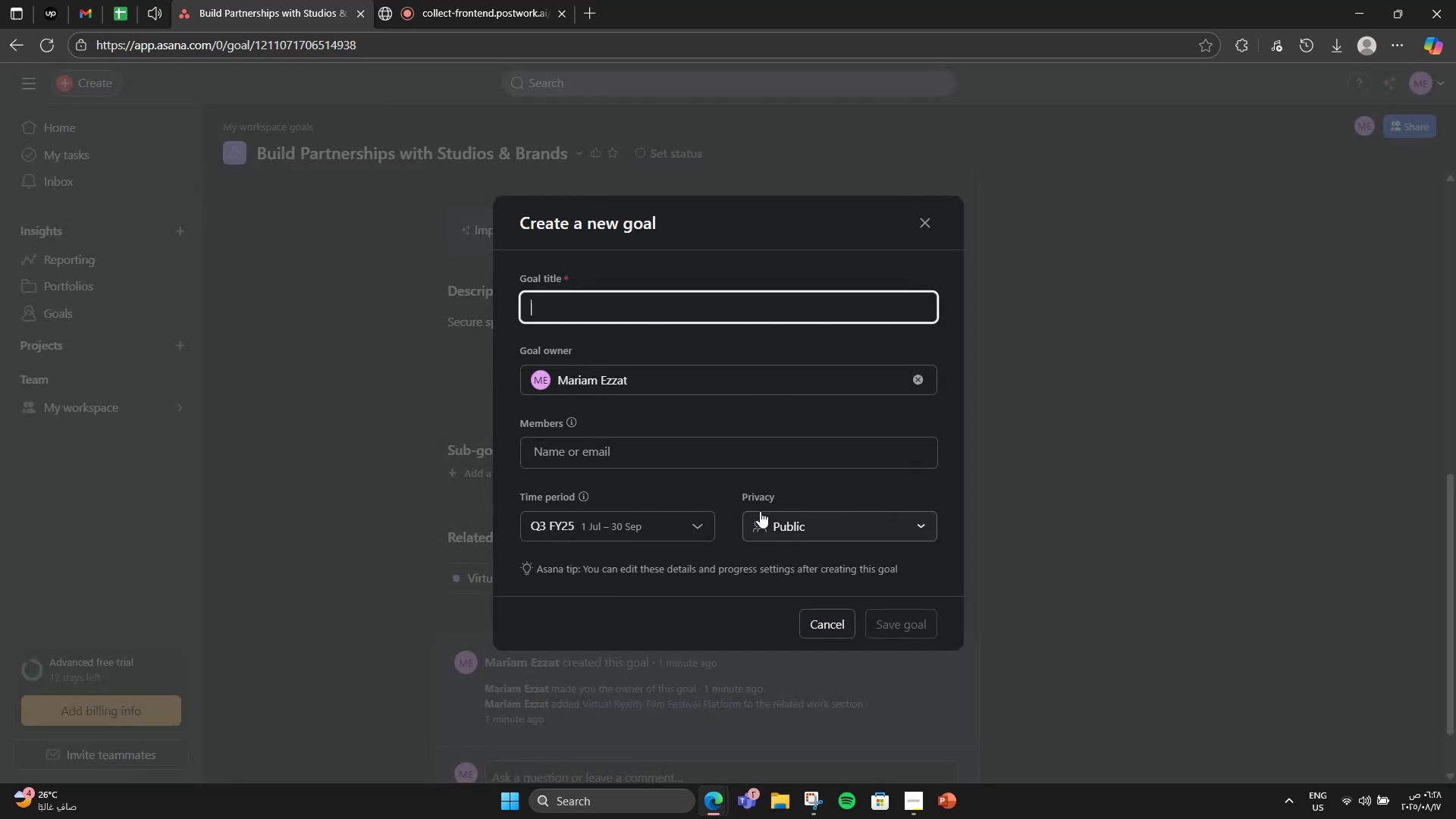 
type(-)
key(Backspace)
type(Pitch to VR hardware brands)
 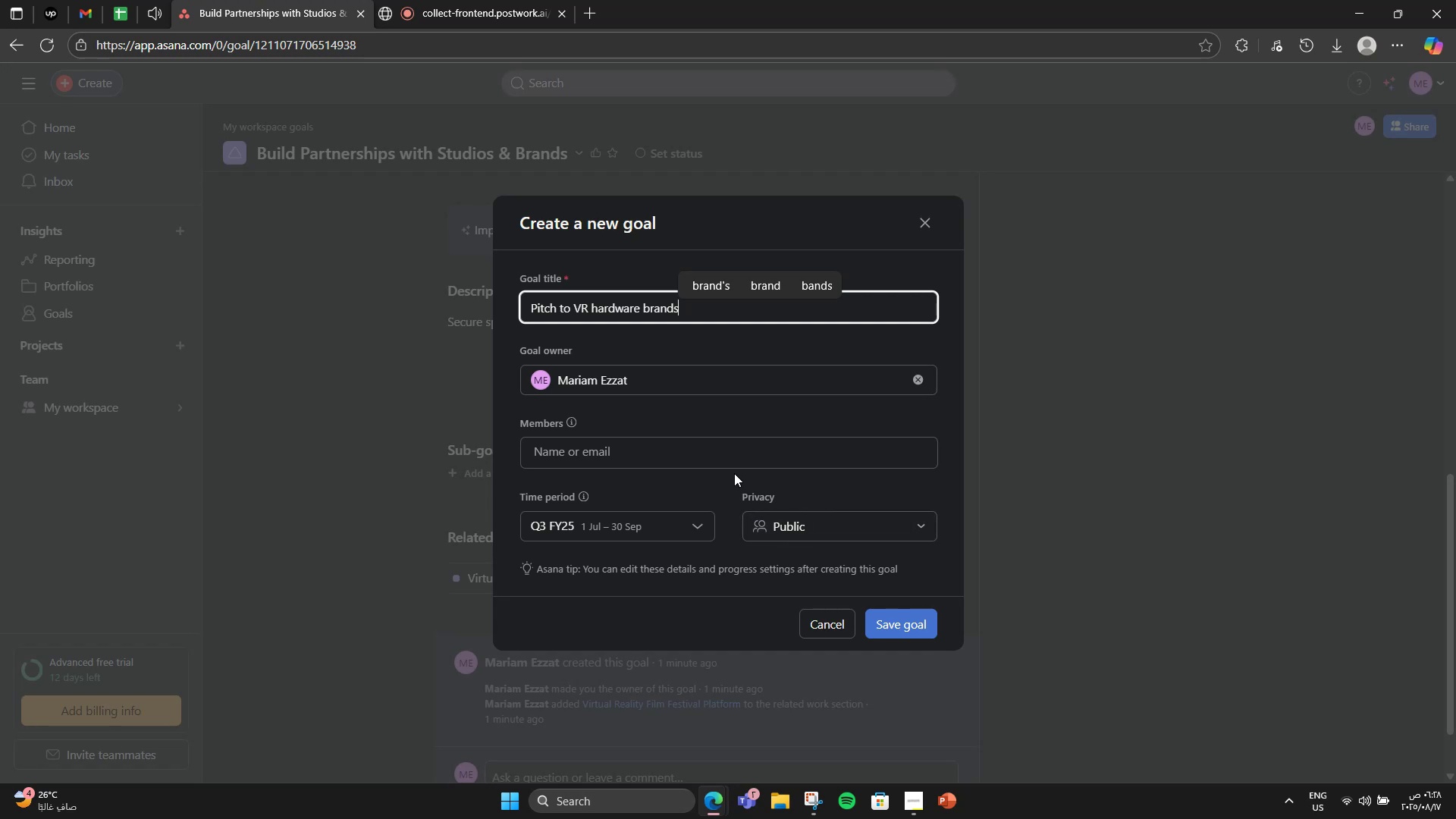 
wait(5.98)
 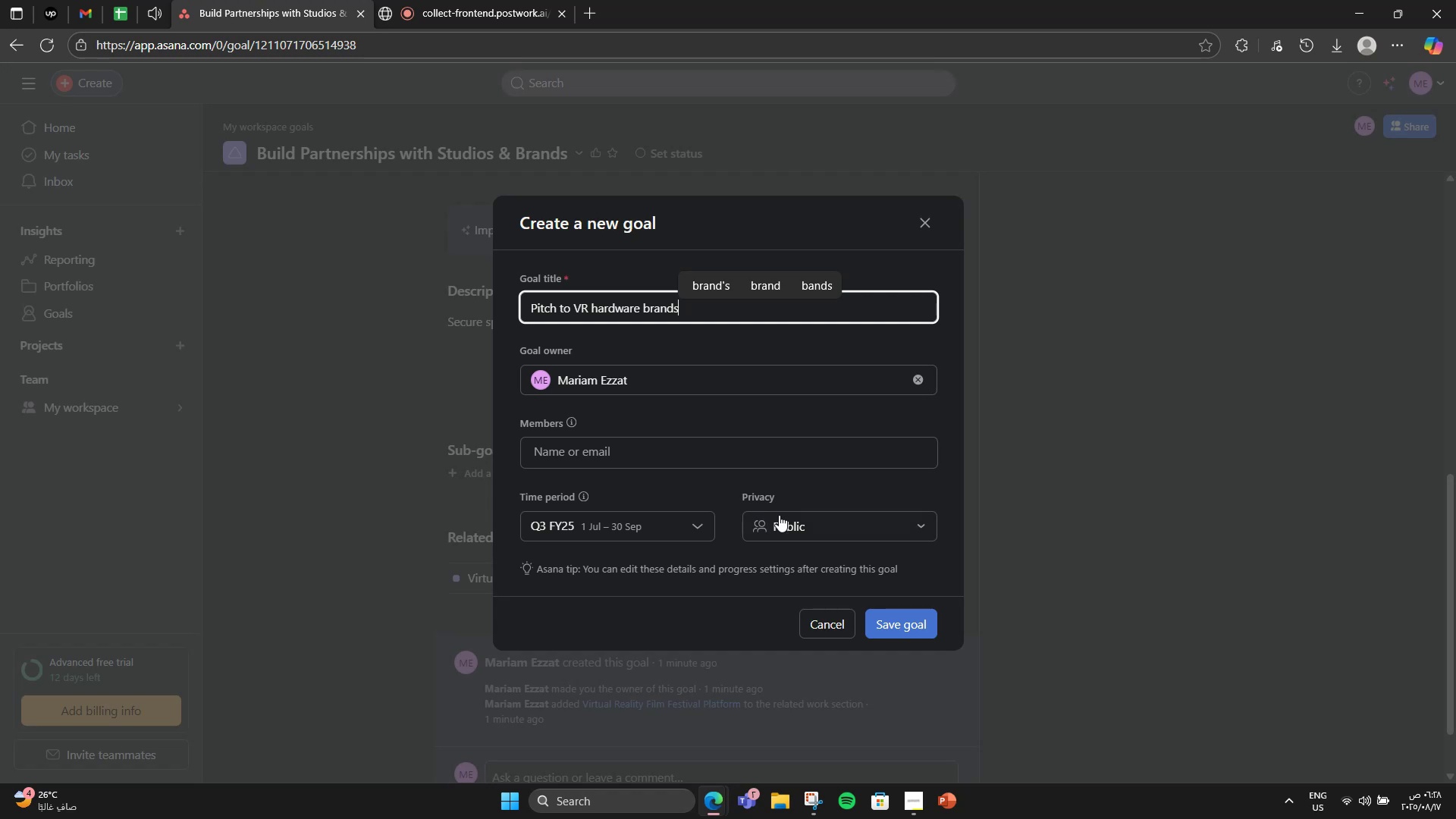 
scroll: coordinate [912, 620], scroll_direction: up, amount: 1.0
 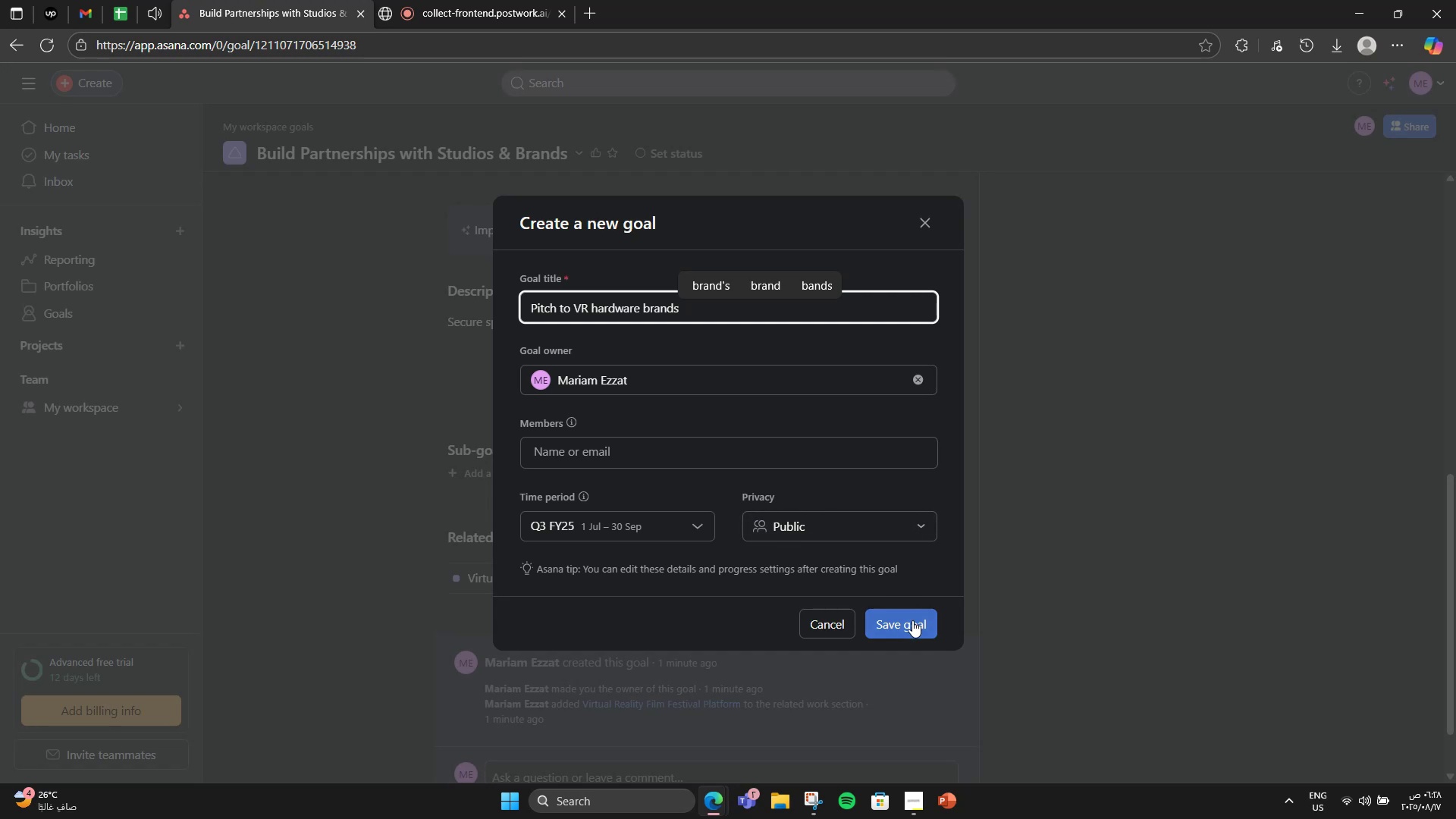 
left_click([912, 620])
 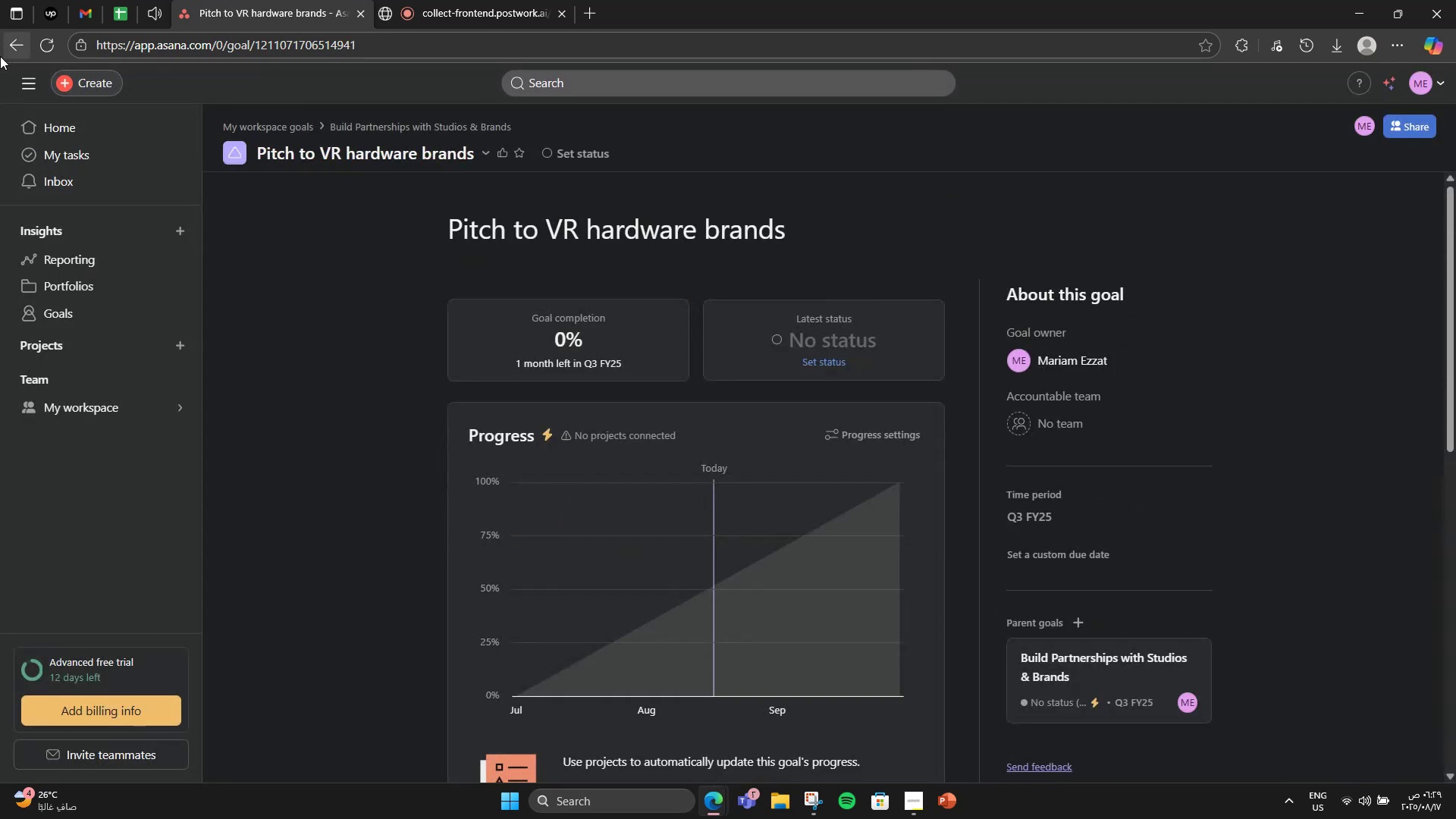 
left_click([0, 56])
 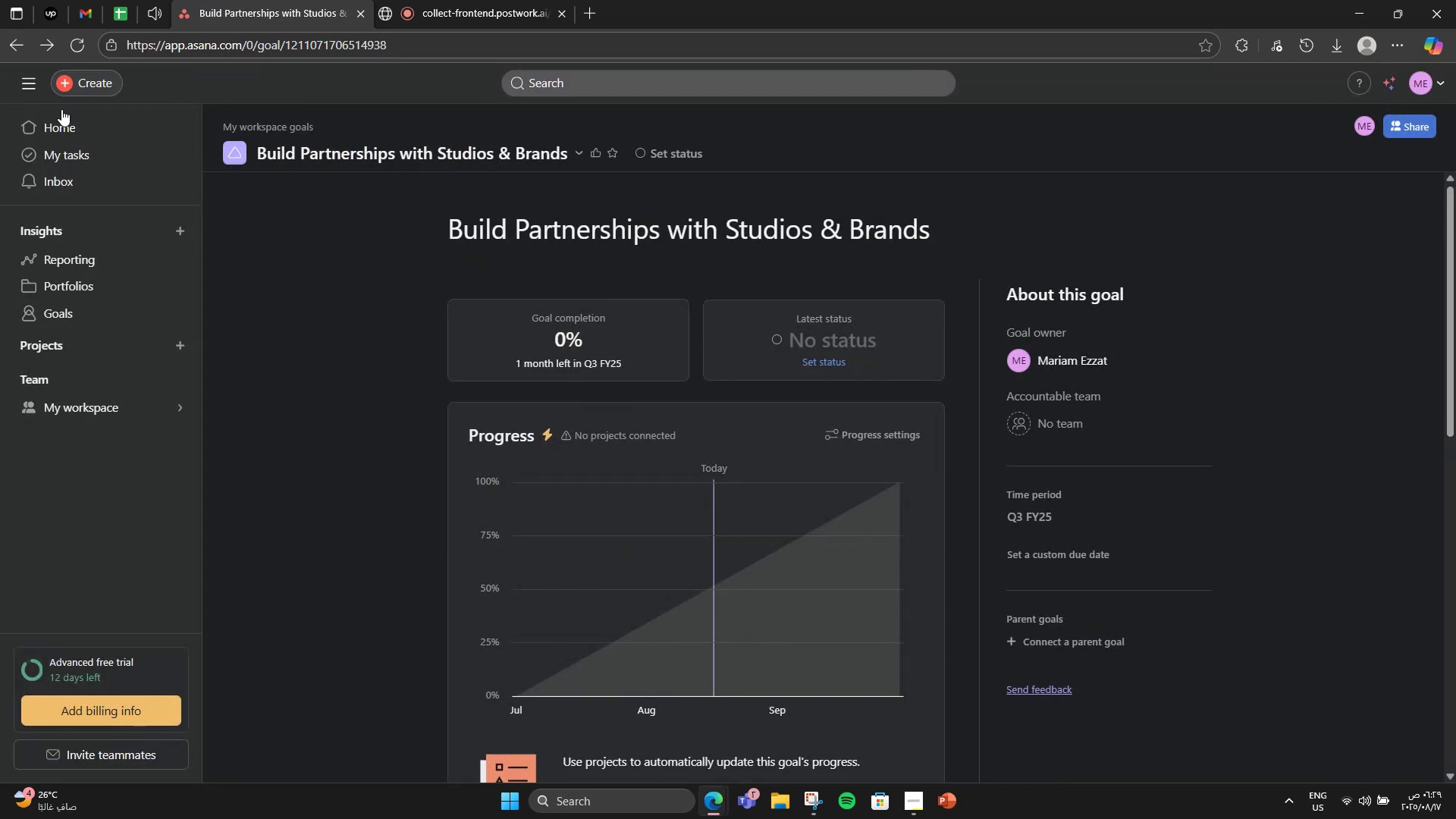 
scroll: coordinate [772, 431], scroll_direction: down, amount: 7.0
 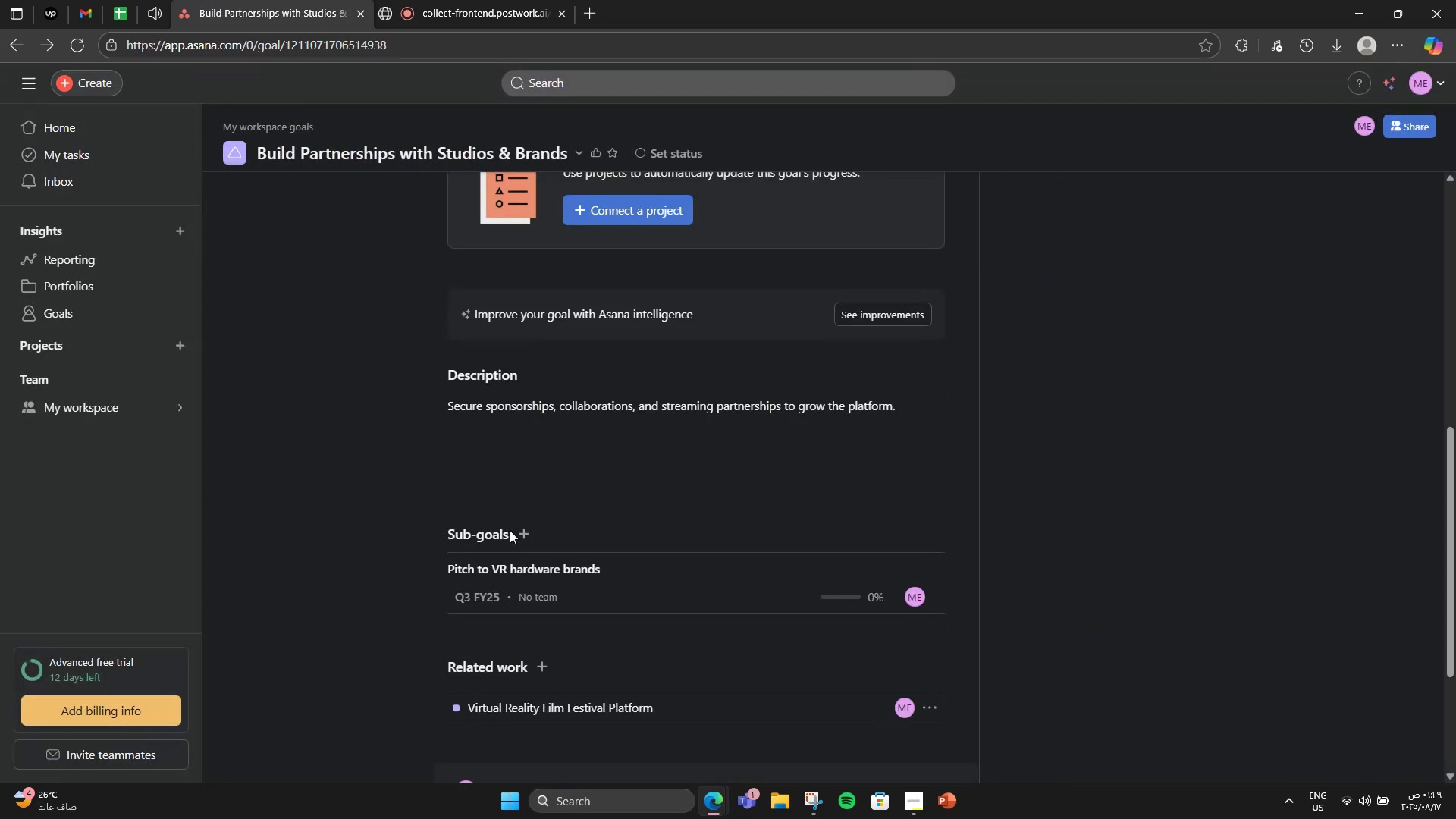 
left_click([519, 537])
 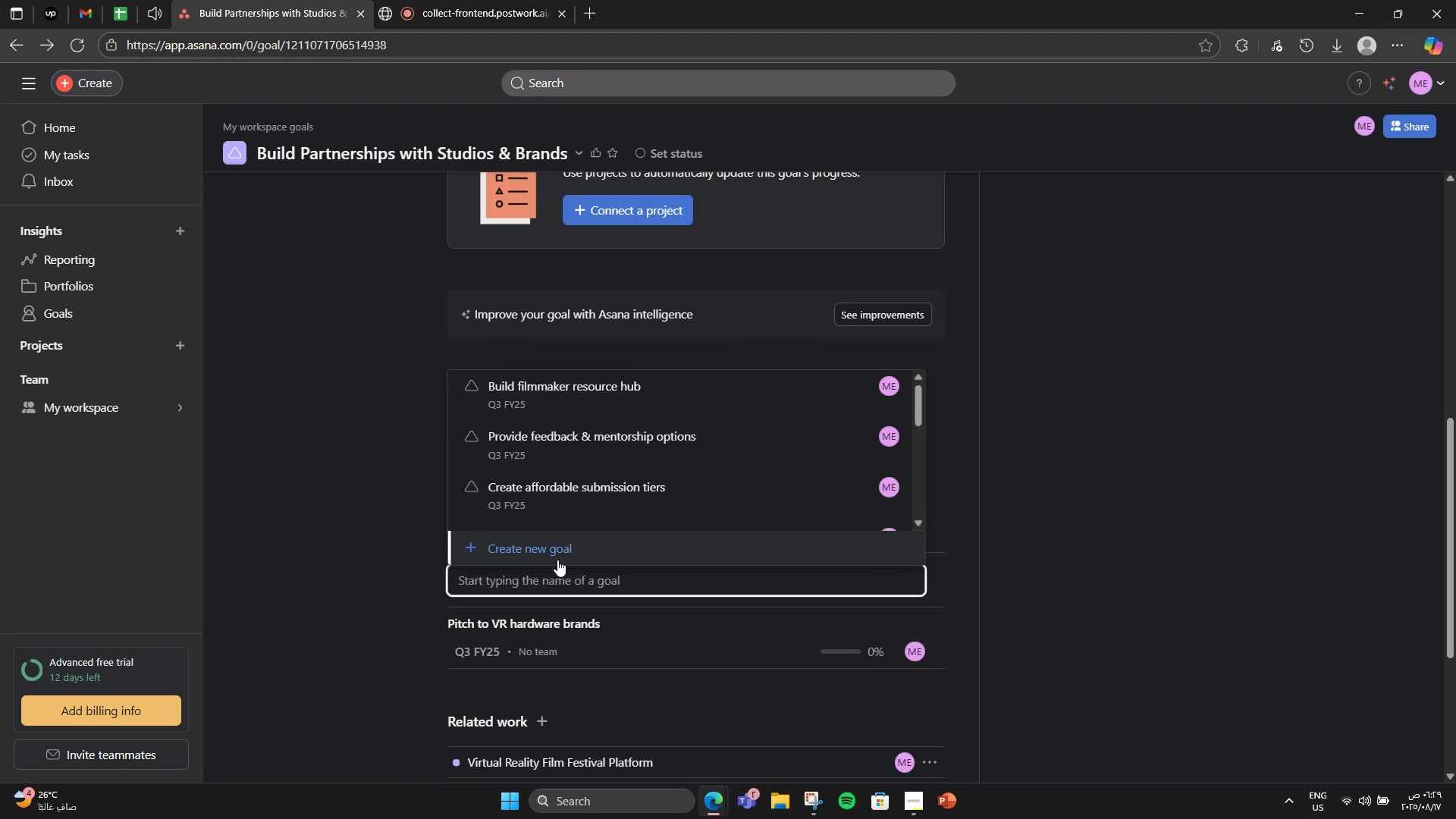 
left_click([561, 551])
 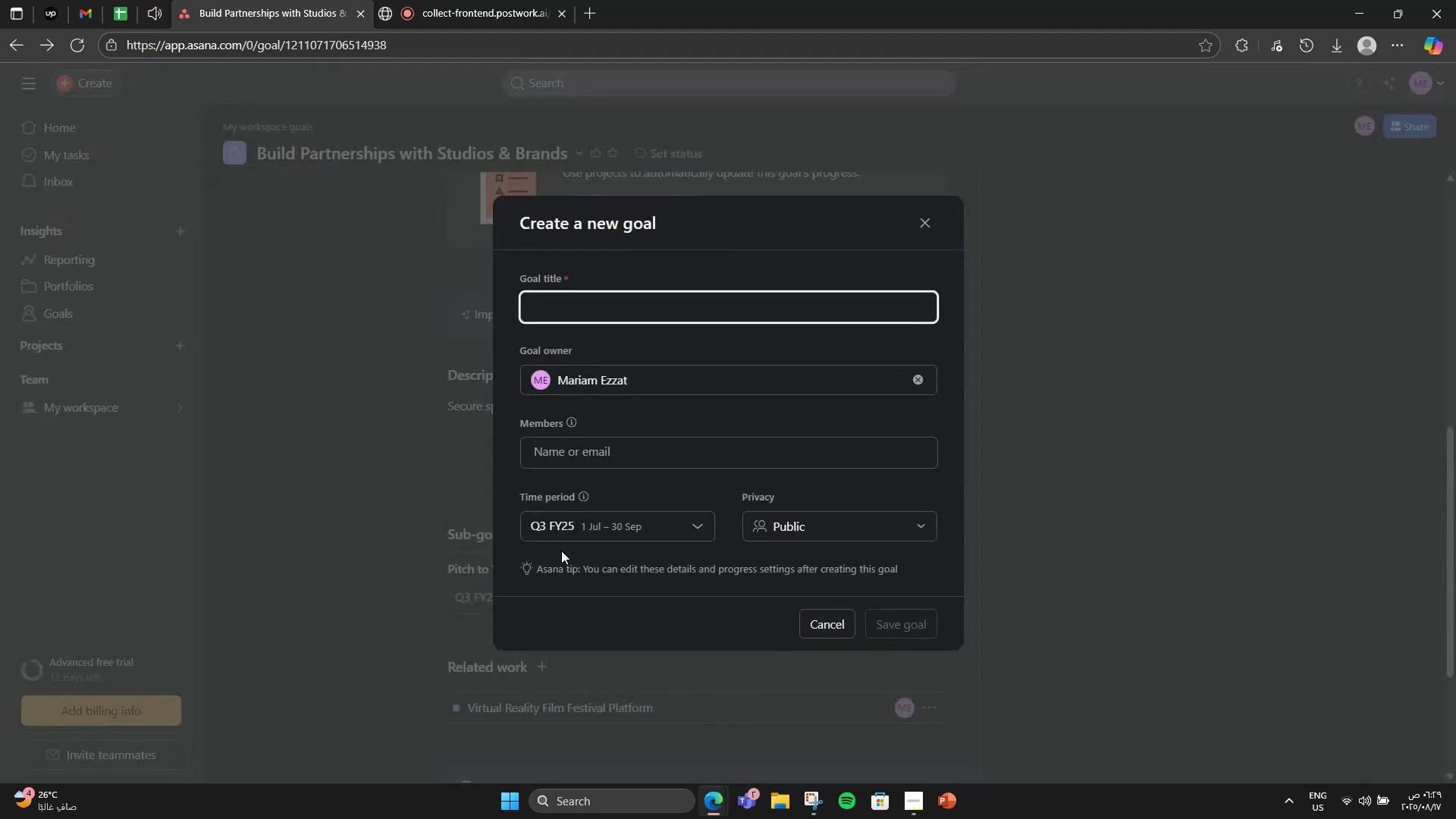 
type(Partner with film scg)
key(Backspace)
type(hools & indie networks)
 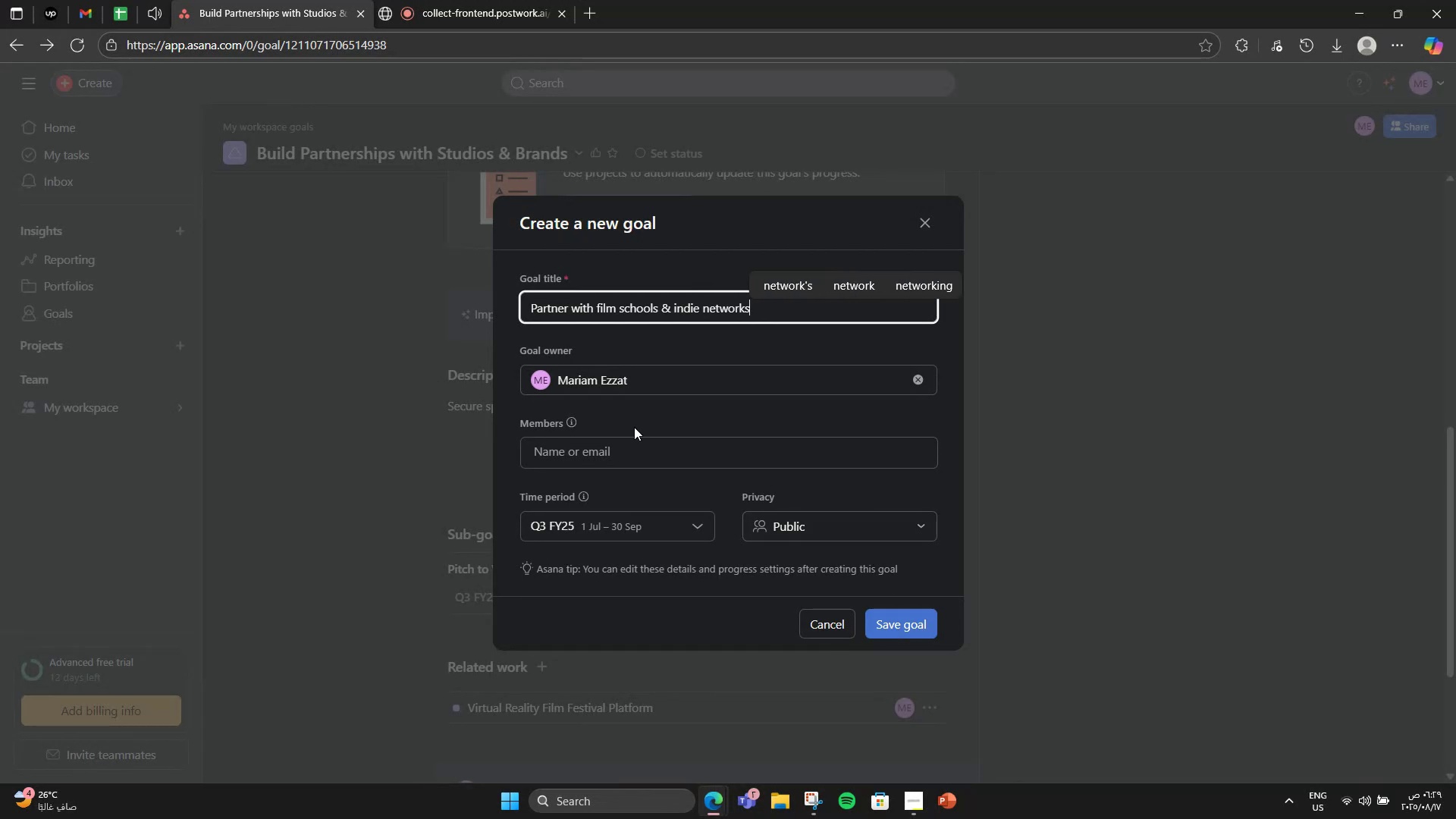 
left_click([919, 613])
 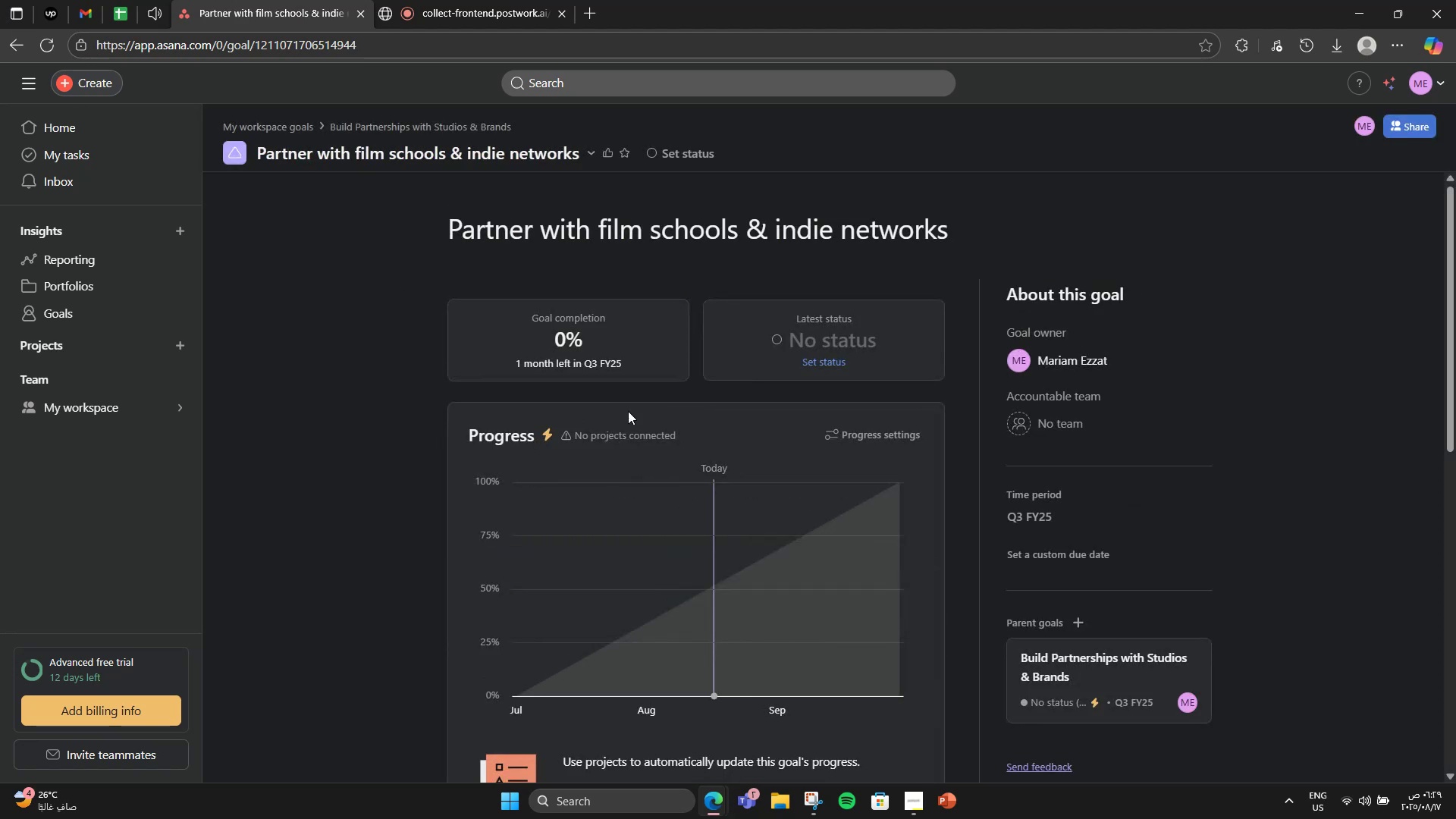 
left_click([12, 42])
 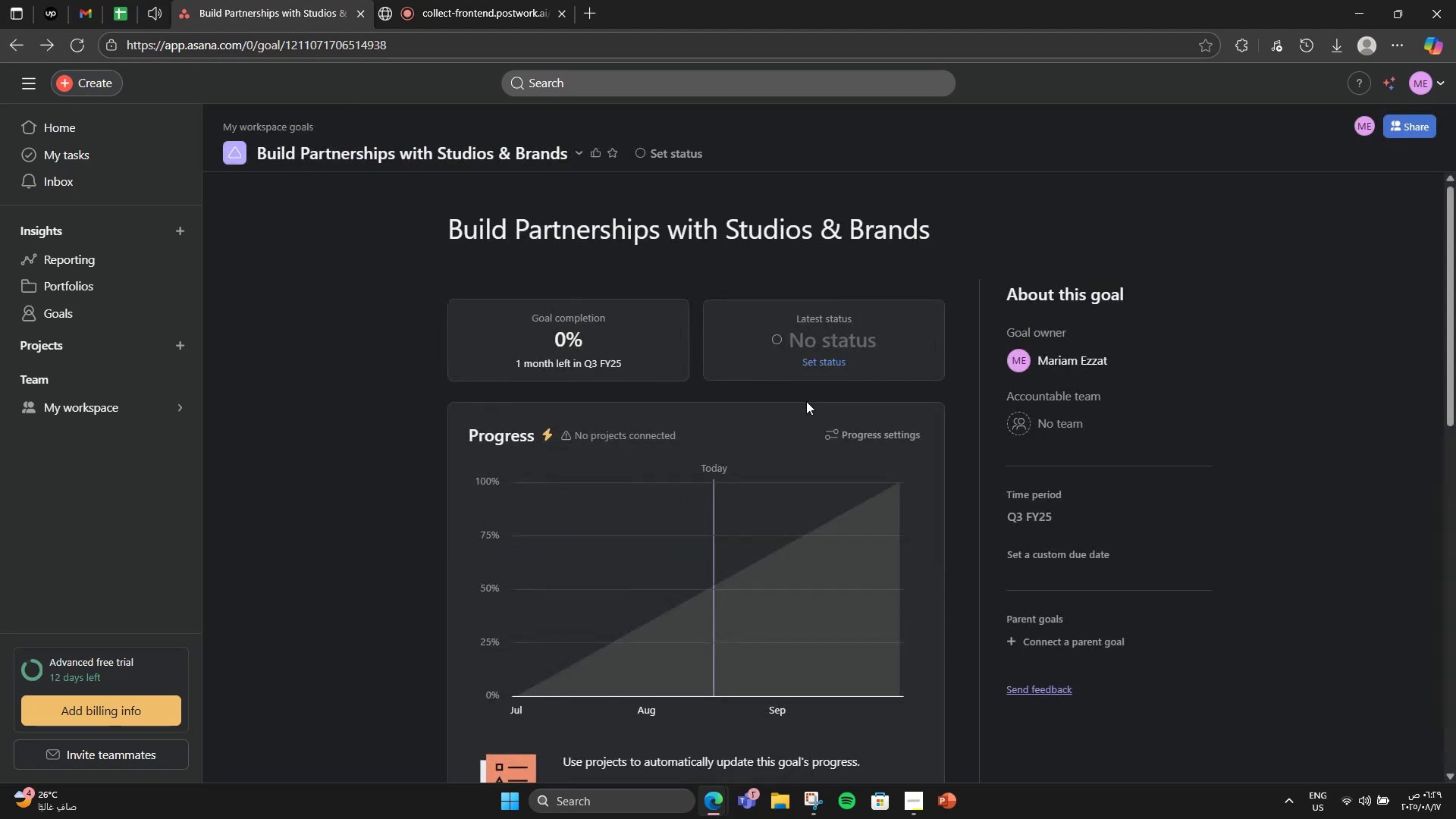 
scroll: coordinate [824, 416], scroll_direction: down, amount: 8.0
 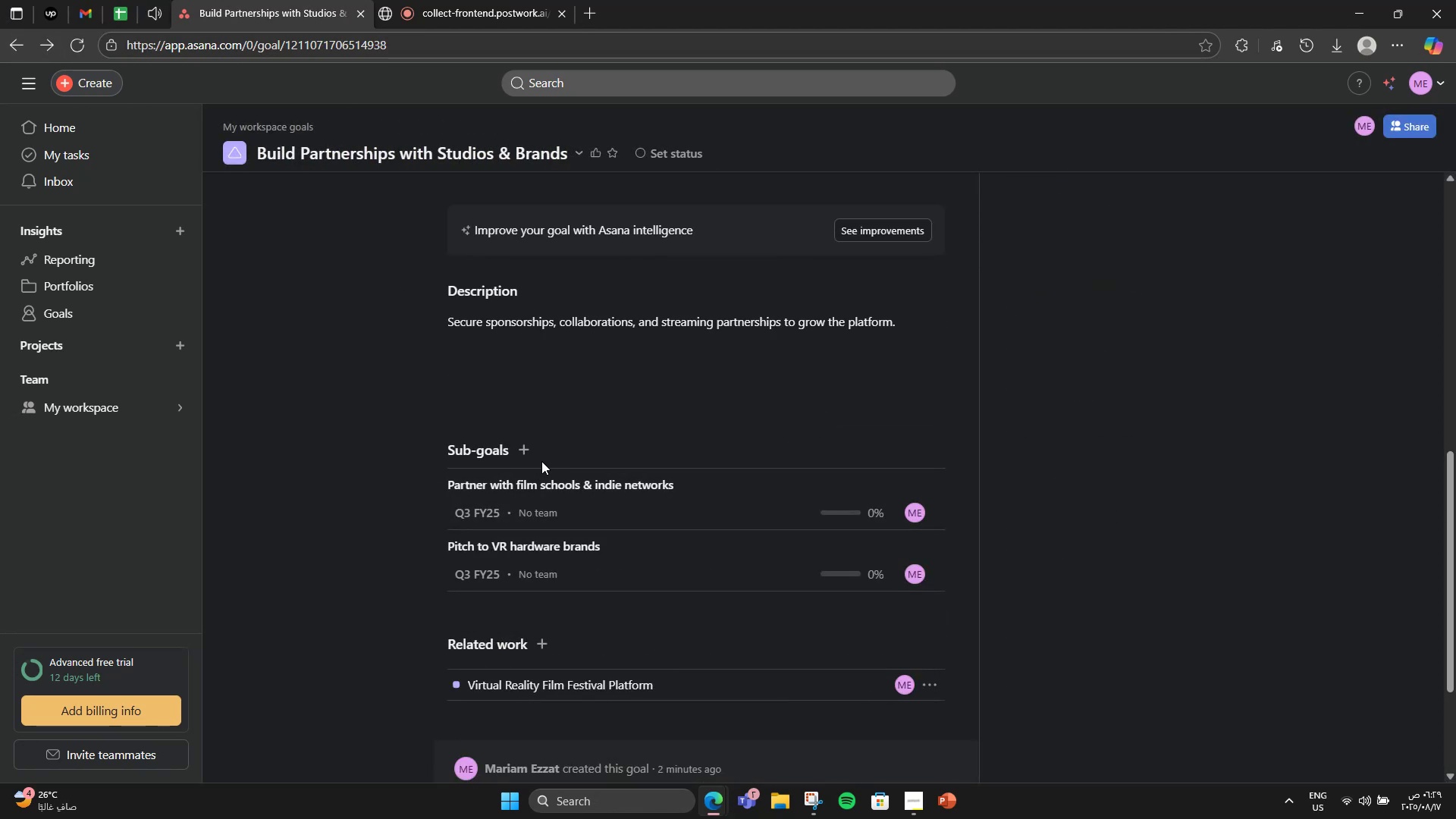 
left_click([522, 456])
 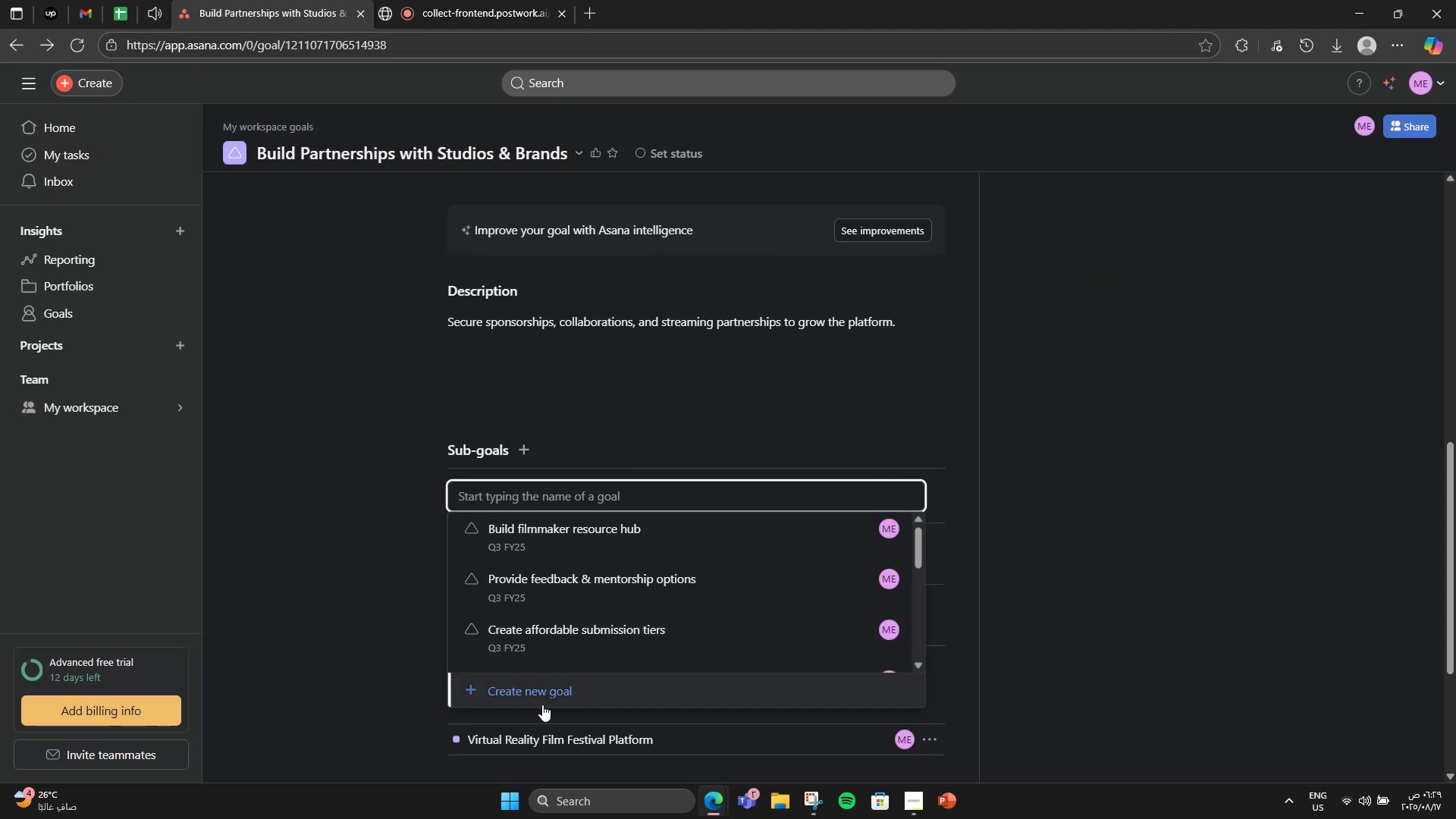 
left_click([543, 689])
 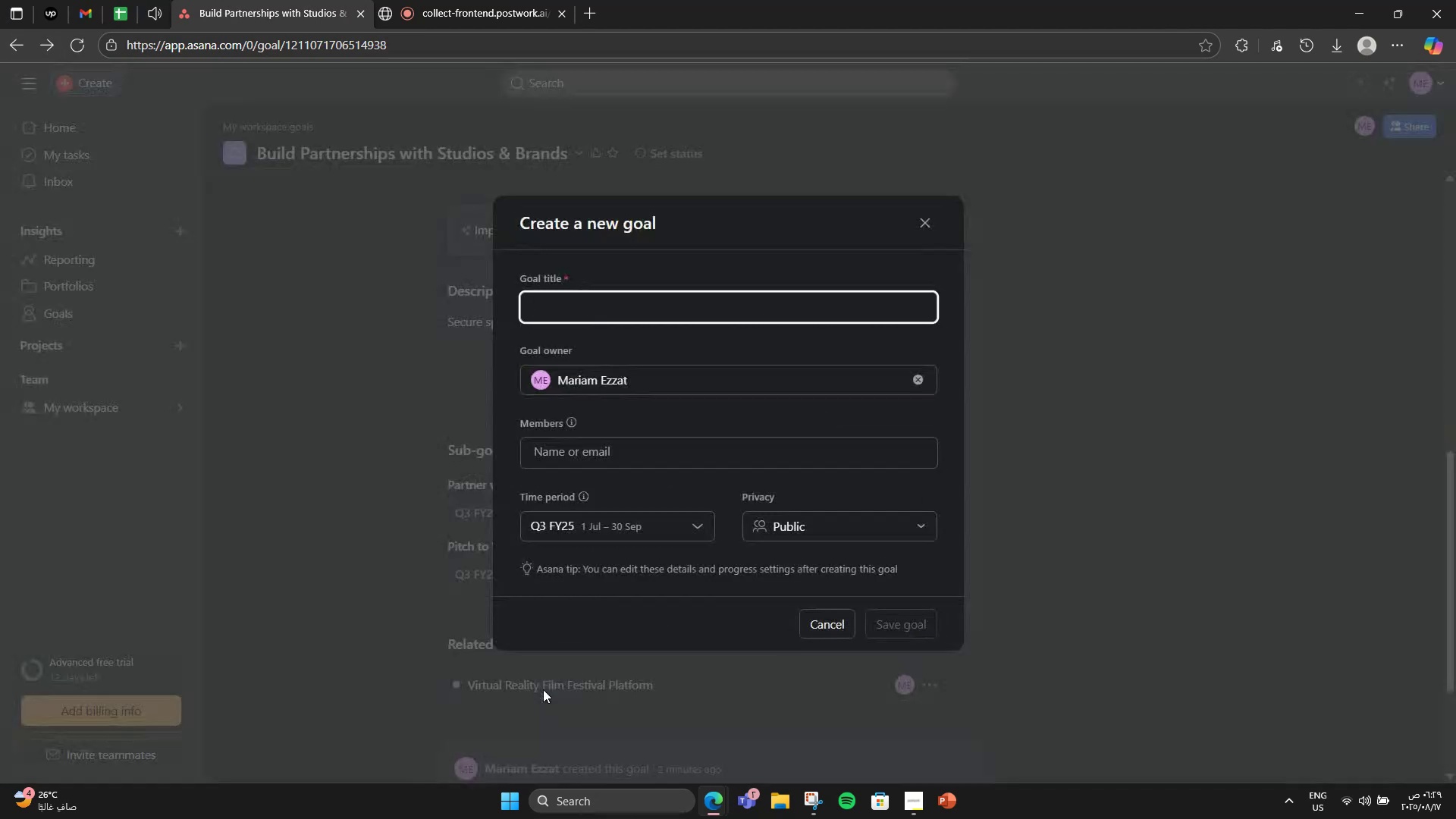 
type(Offer sponsor branding )
 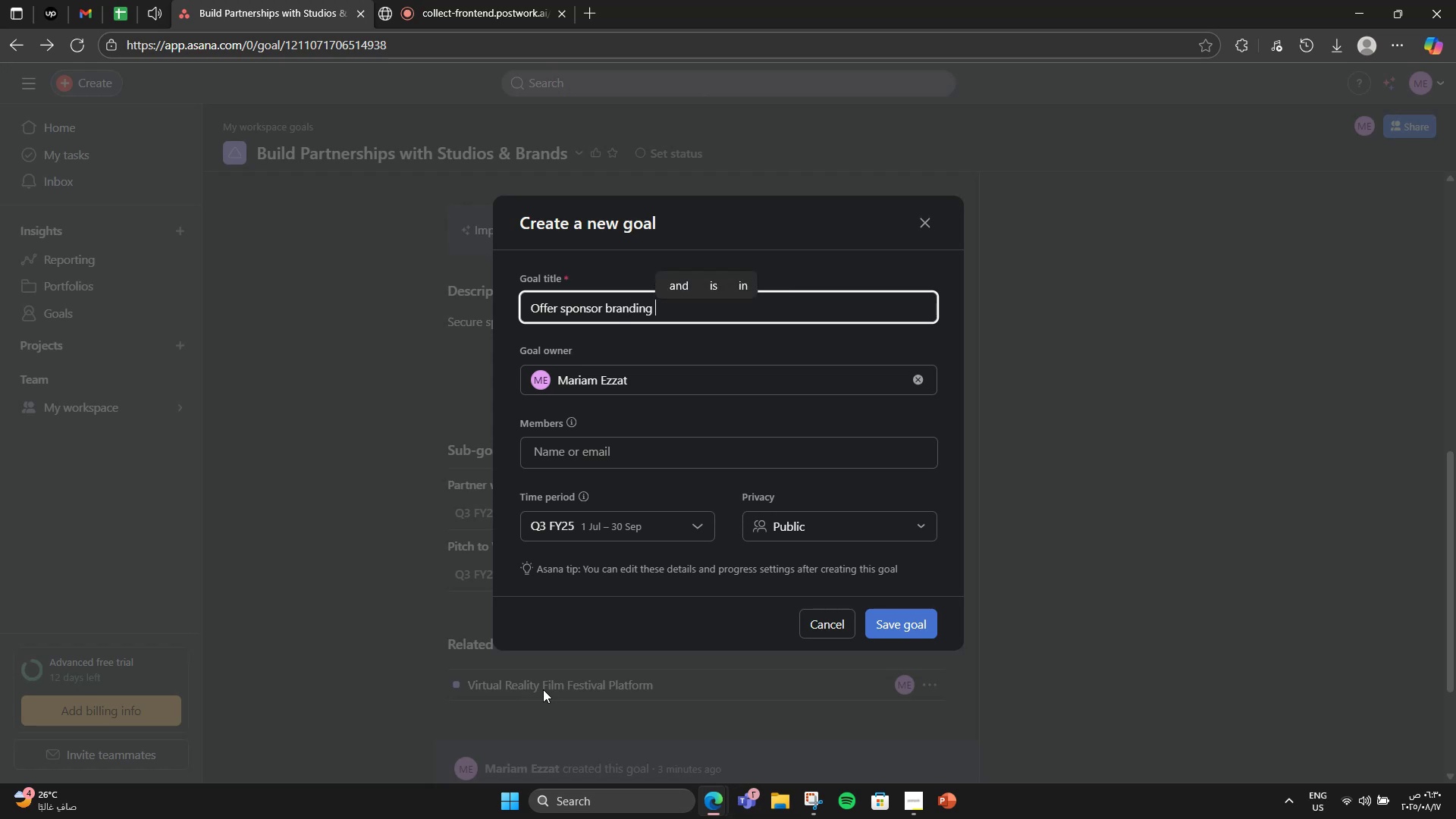 
type(opportunities)
 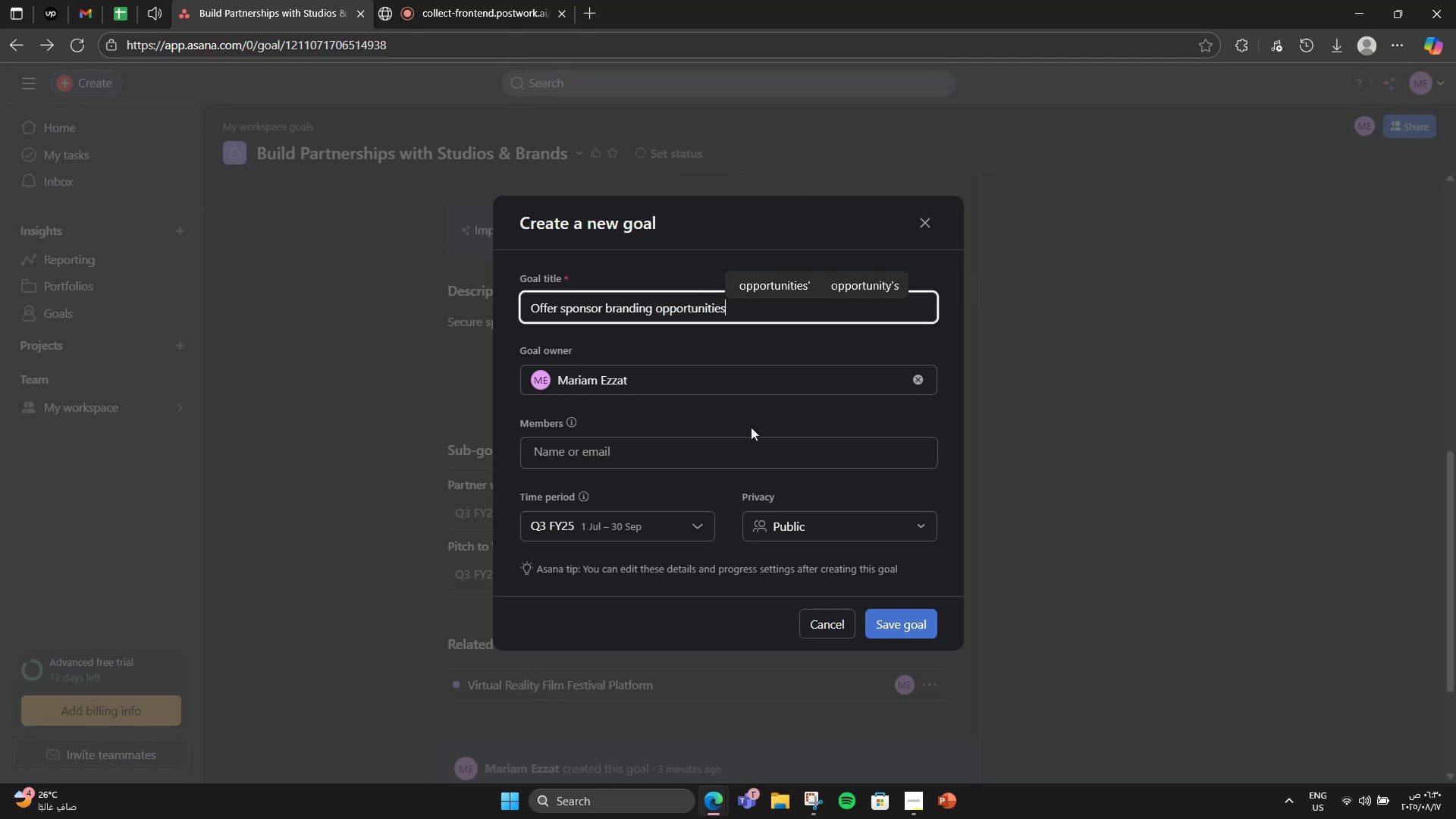 
wait(10.57)
 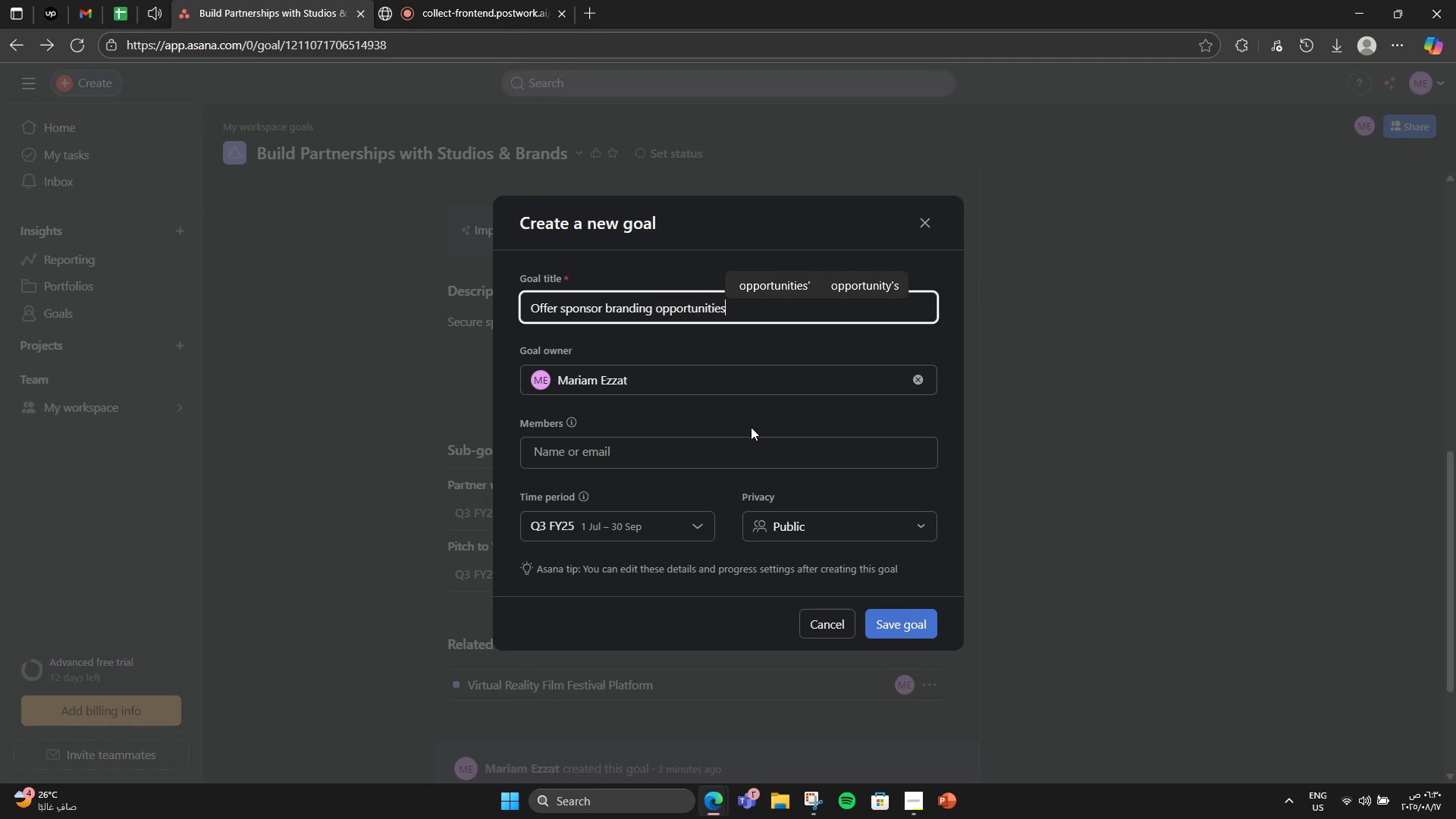 
left_click([899, 628])
 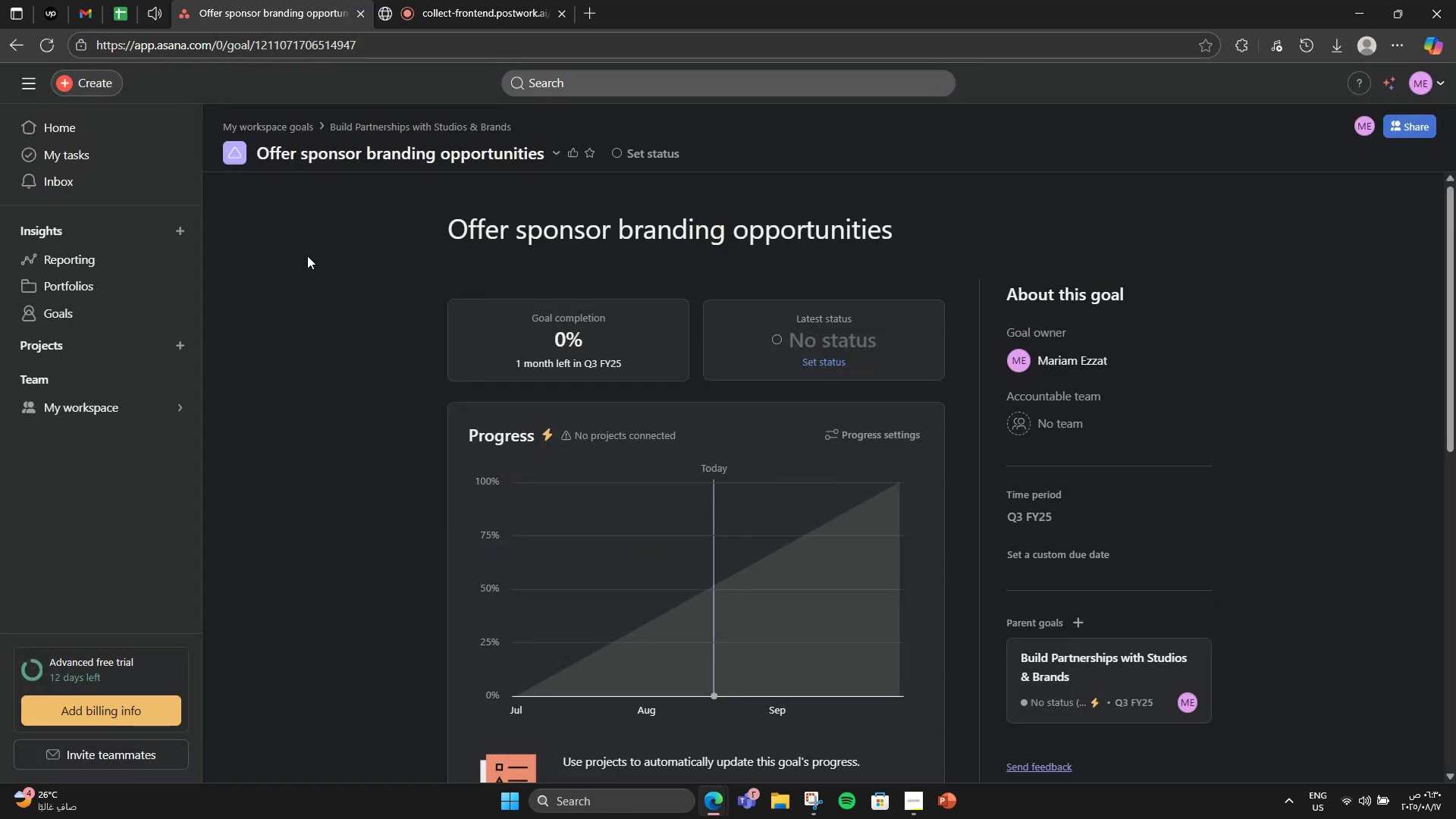 
wait(5.83)
 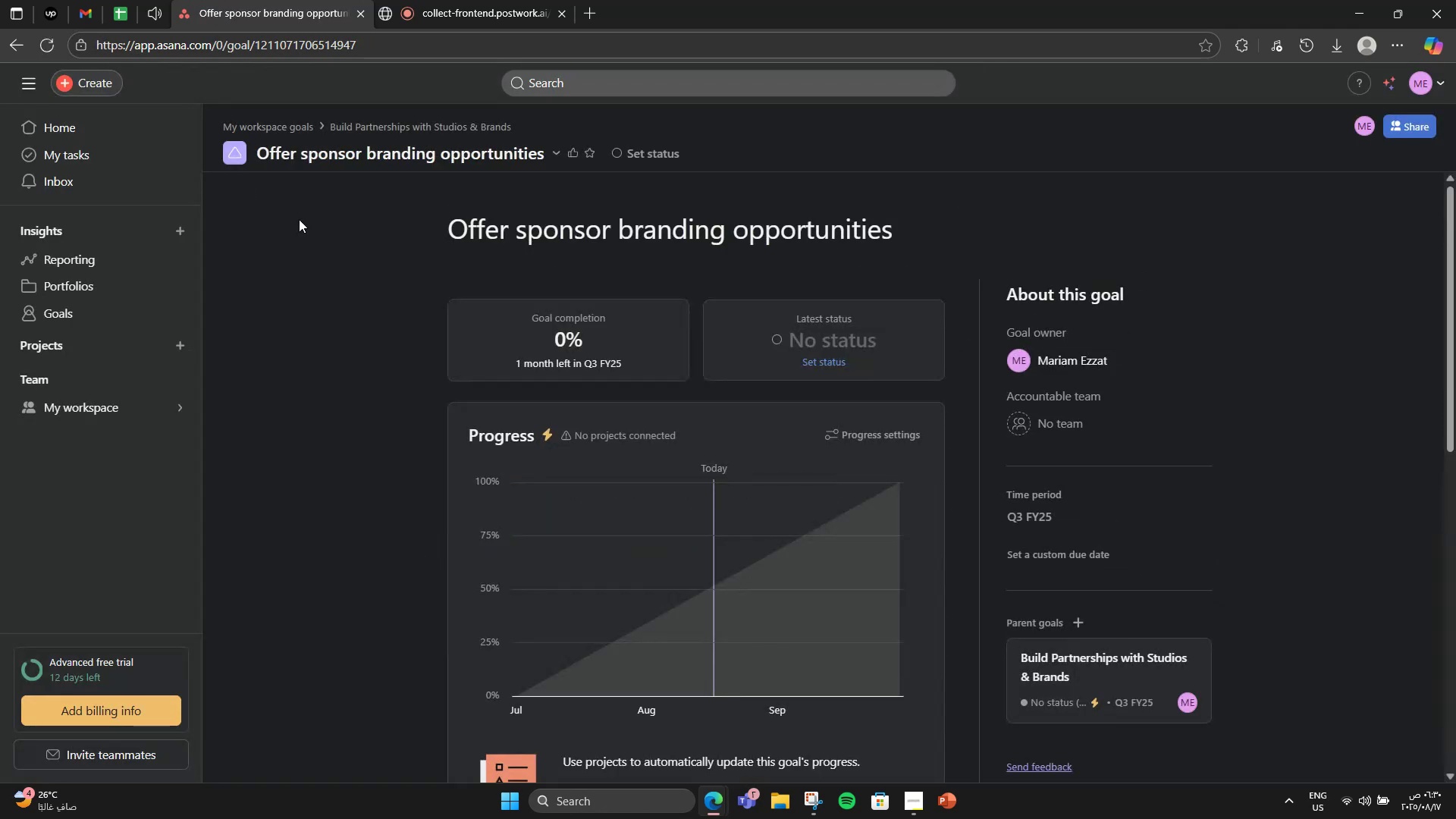 
double_click([5, 54])
 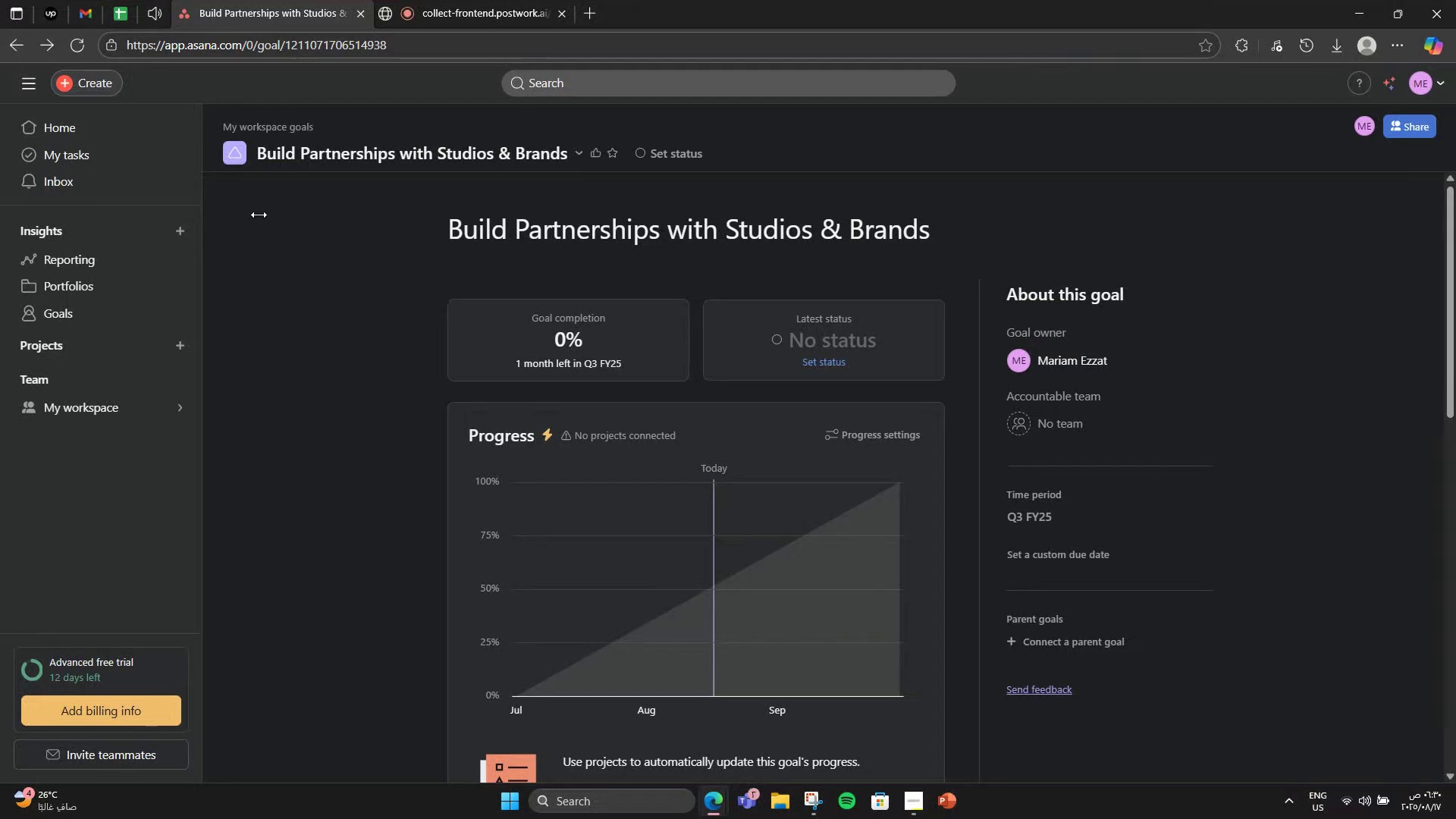 
scroll: coordinate [565, 380], scroll_direction: down, amount: 5.0
 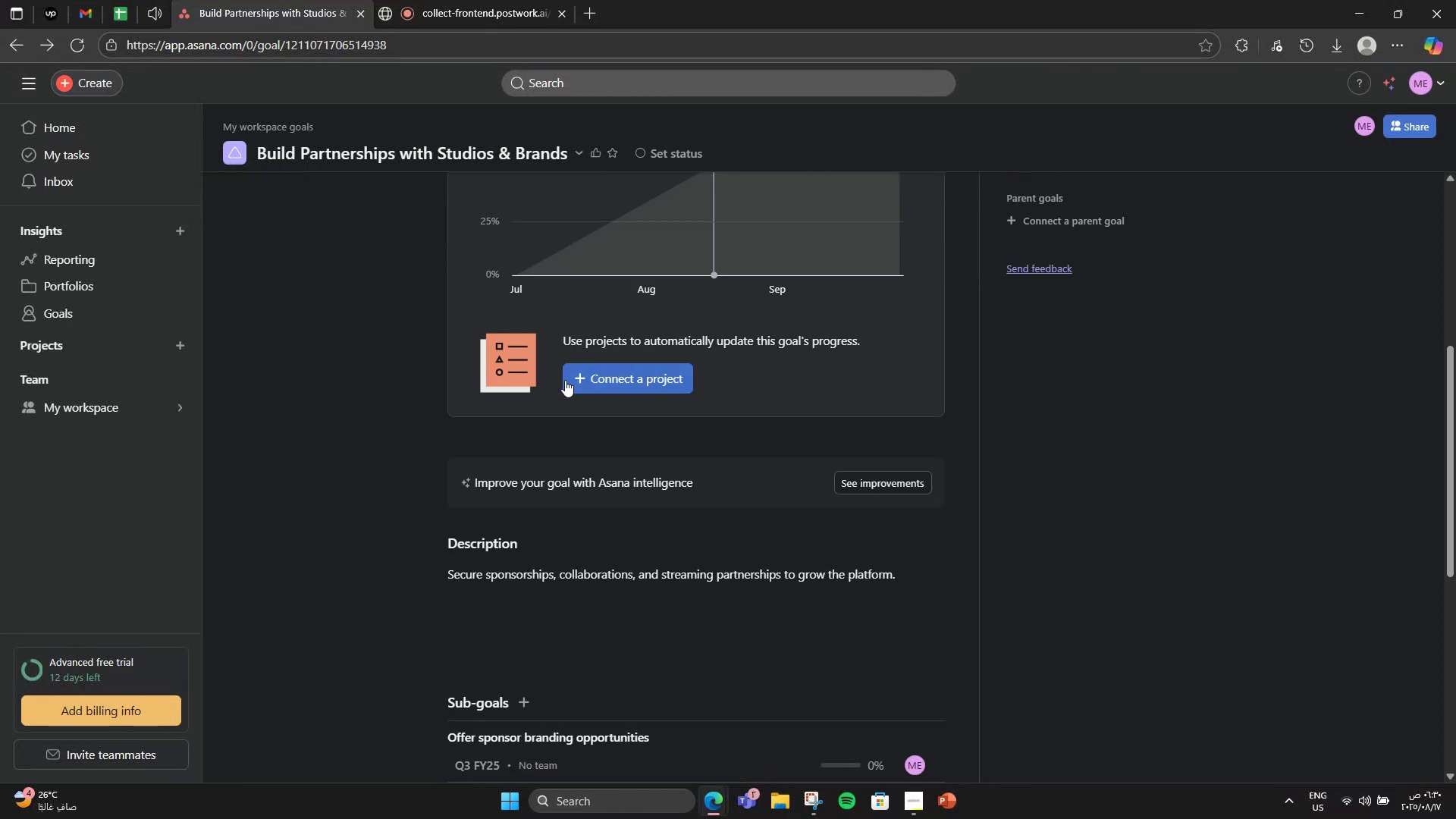 
scroll: coordinate [632, 476], scroll_direction: up, amount: 6.0
 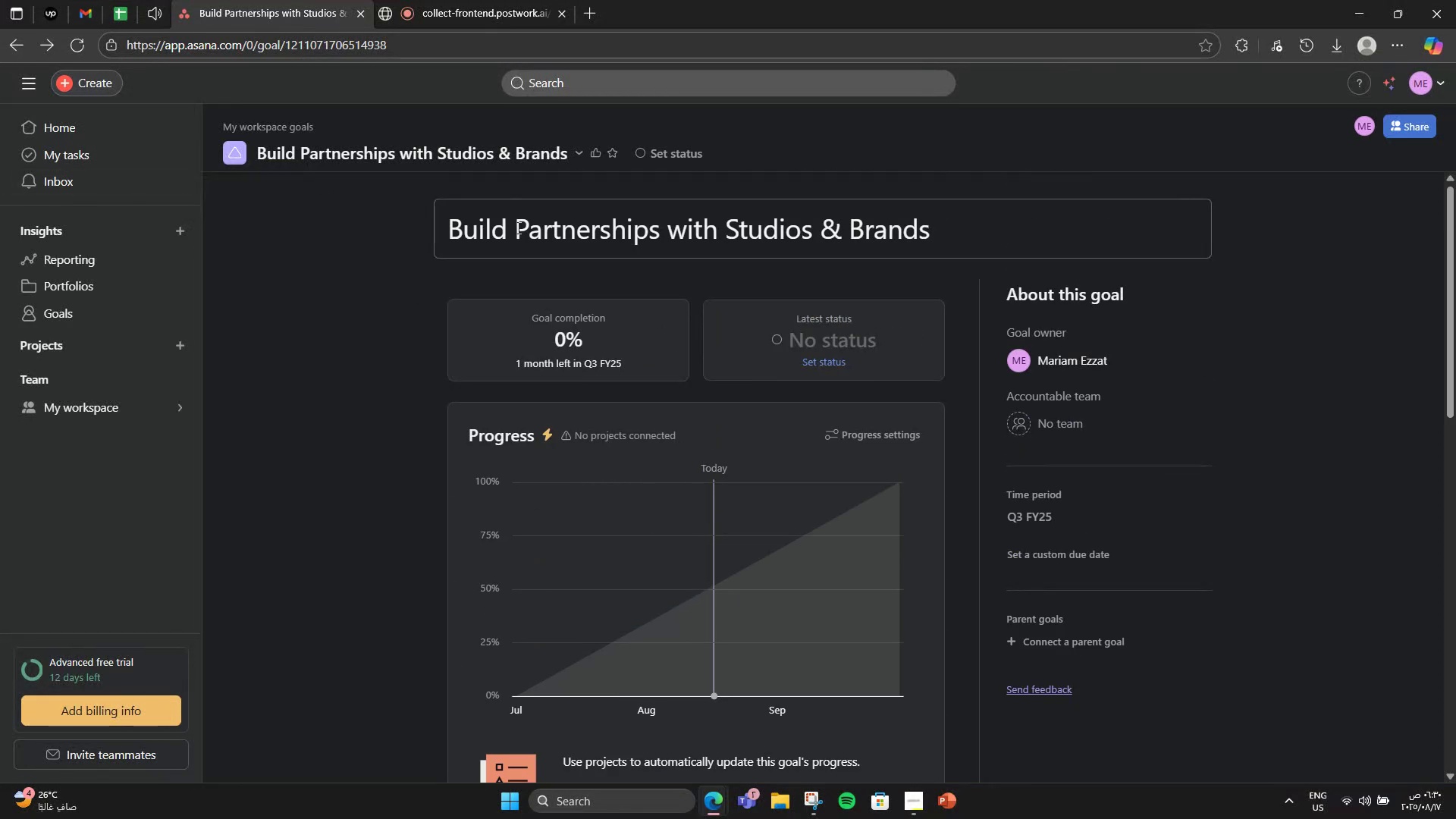 
left_click([7, 40])
 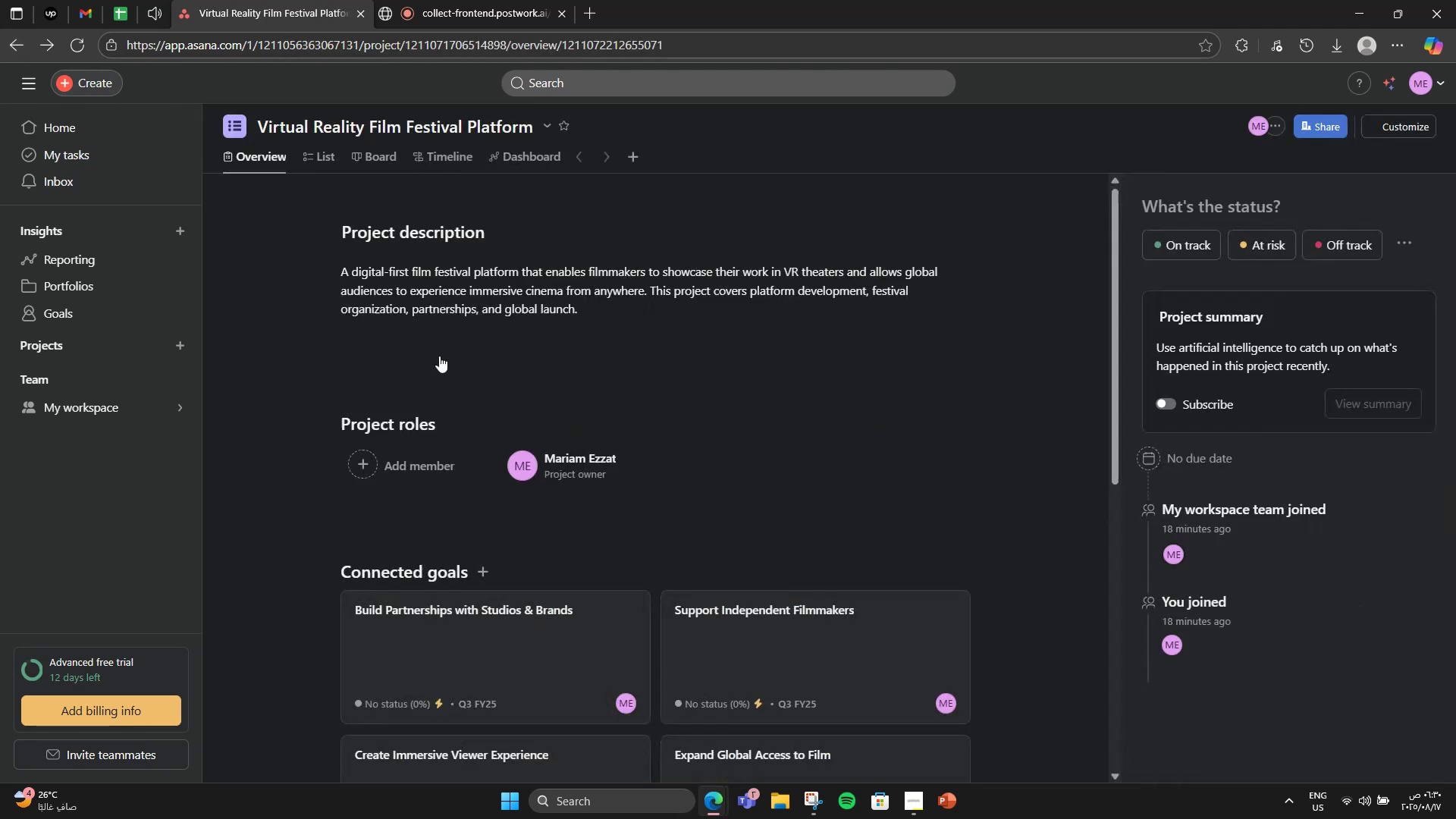 
scroll: coordinate [714, 453], scroll_direction: down, amount: 2.0
 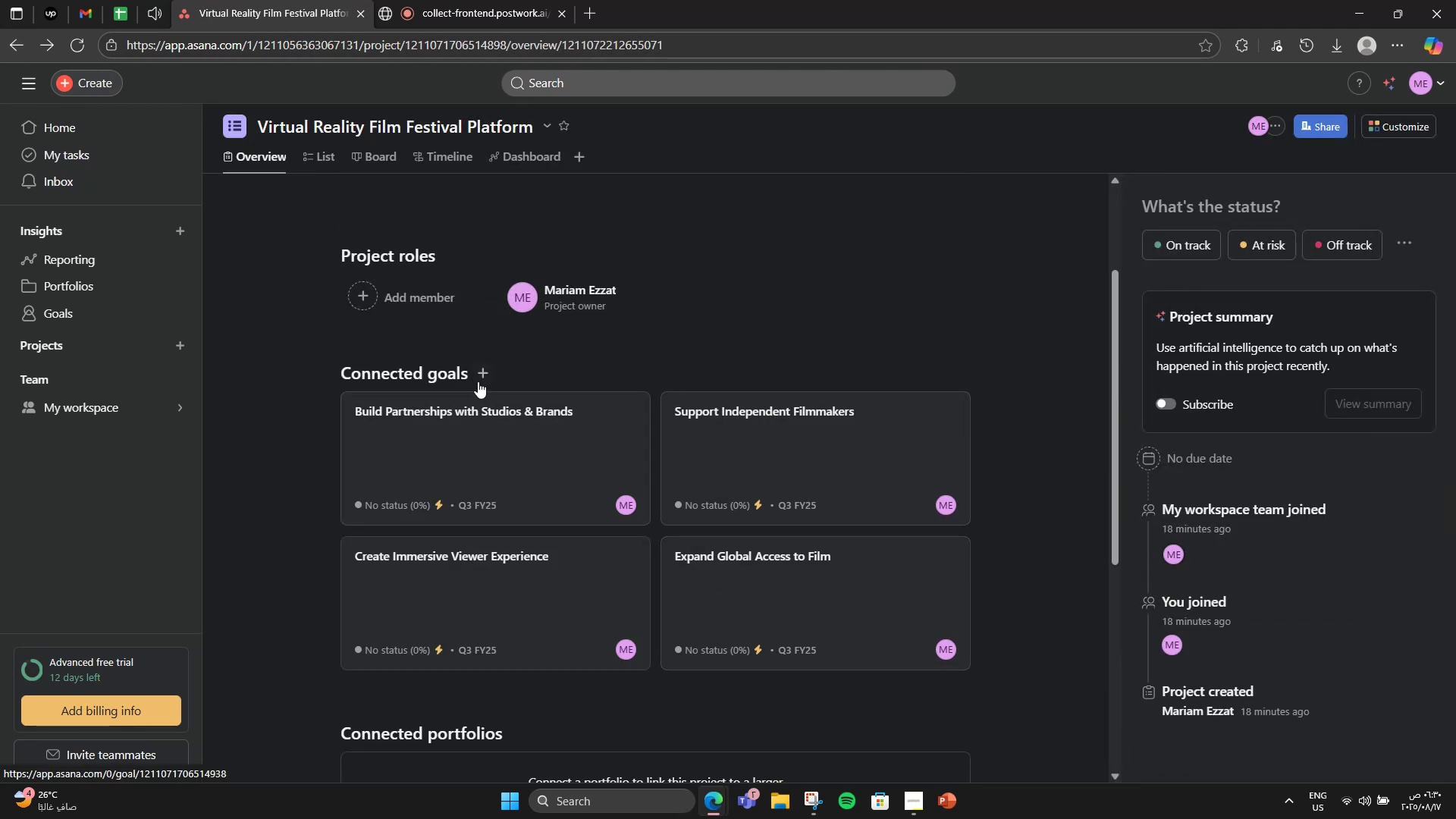 
left_click([477, 378])
 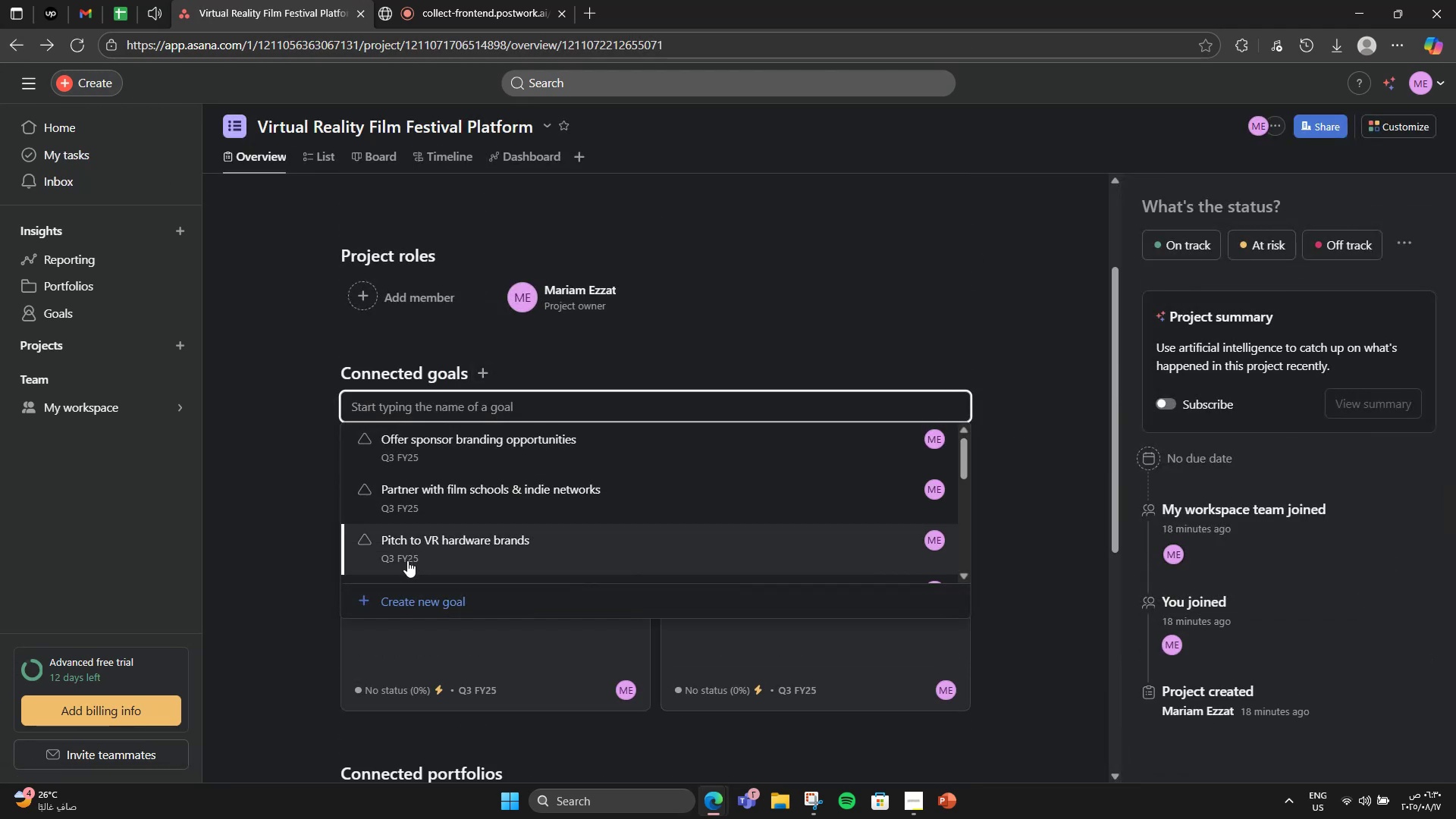 
scroll: coordinate [405, 588], scroll_direction: up, amount: 1.0
 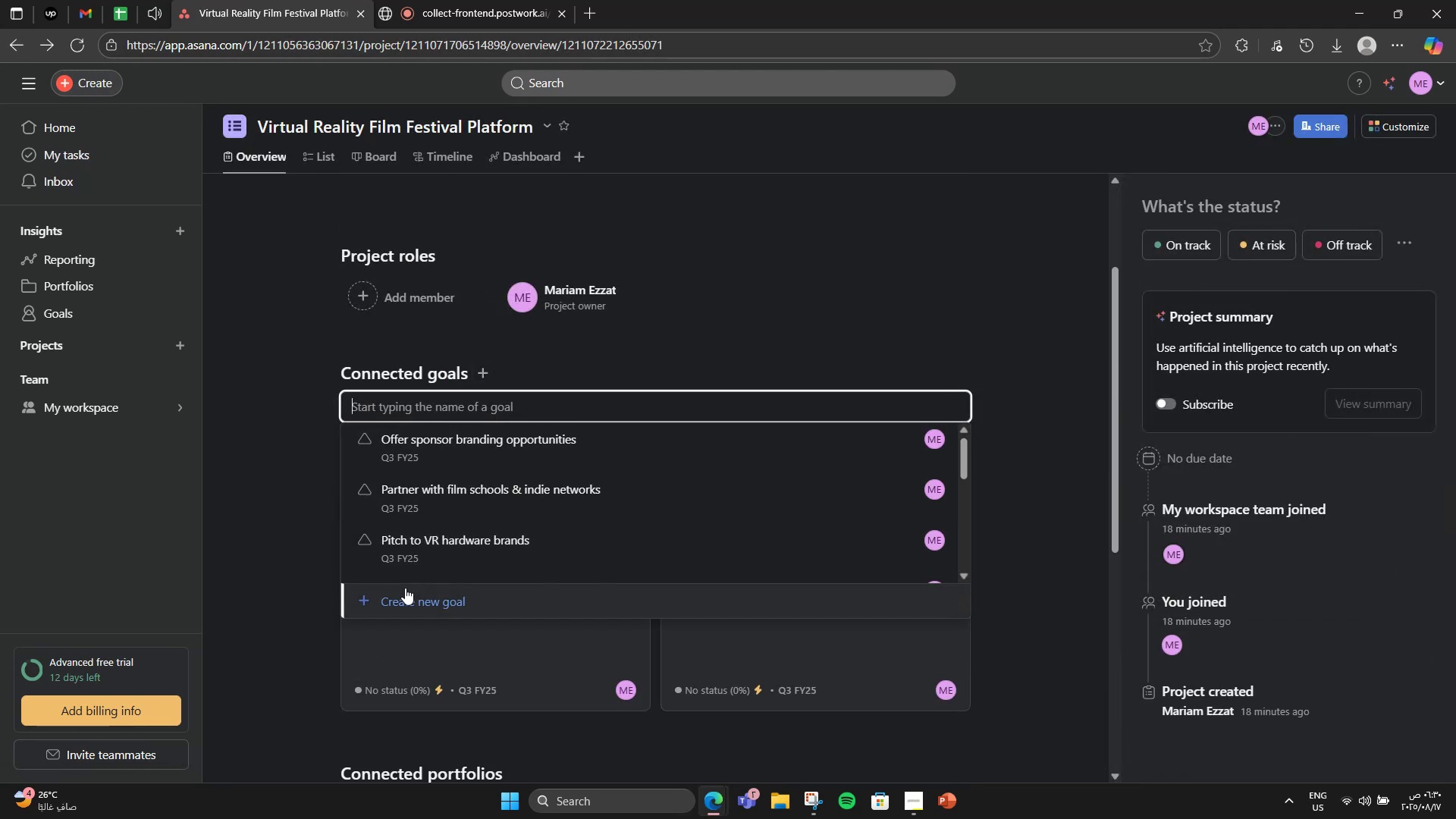 
left_click([405, 588])
 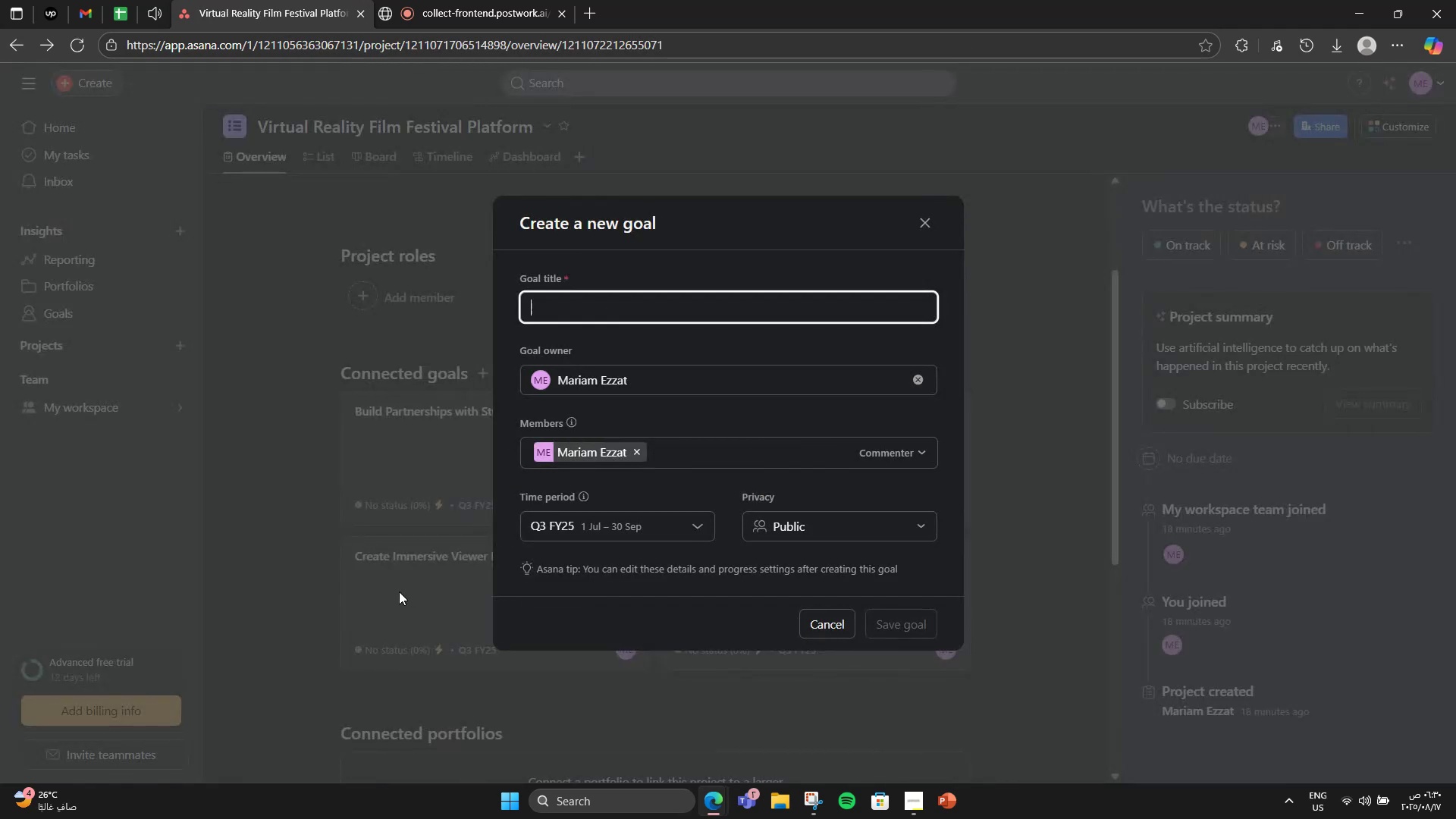 
type(Drive Festival R)
key(Backspace)
type(Engagemennt)
key(Backspace)
key(Backspace)
type(t)
 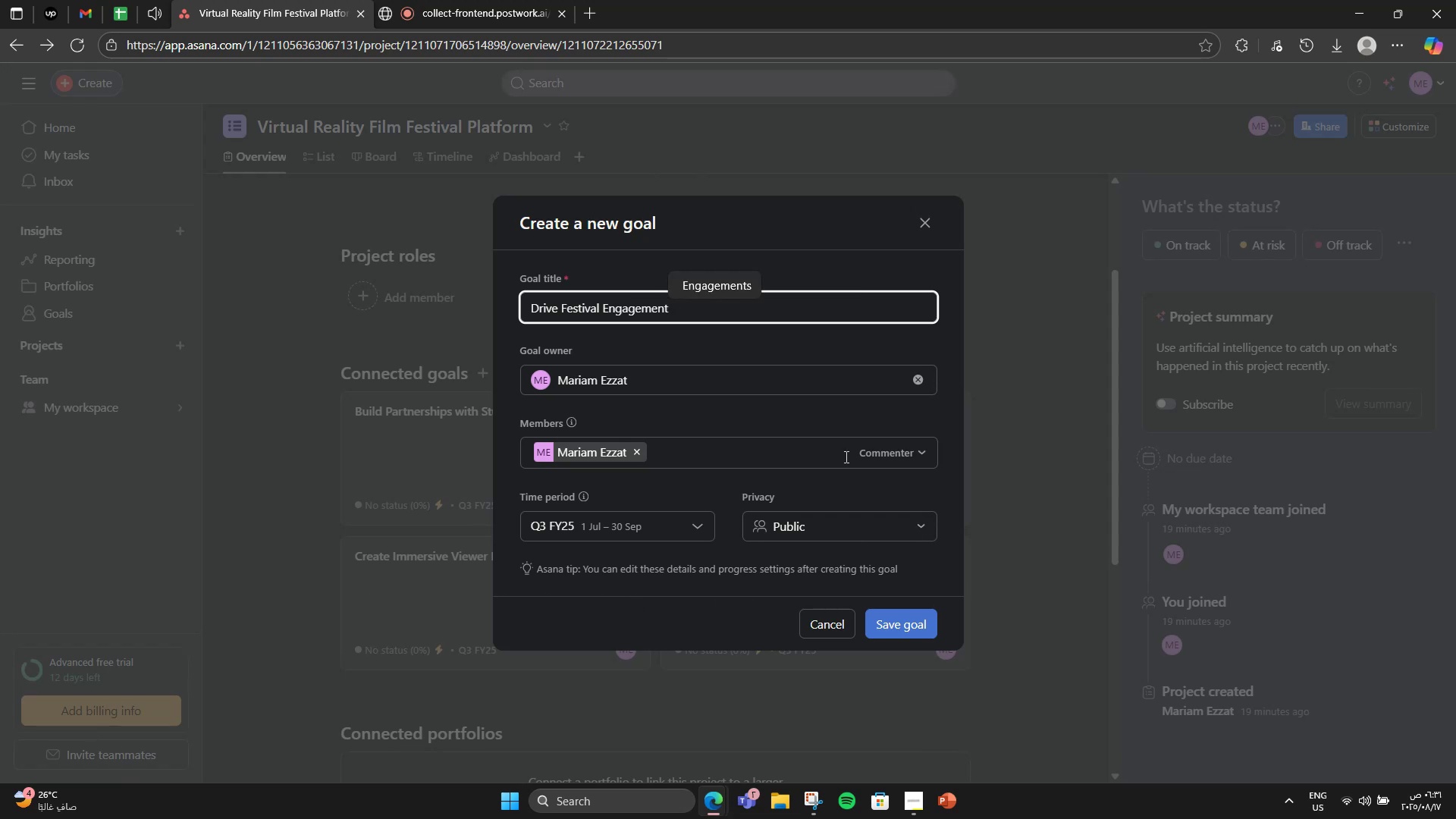 
left_click([870, 346])
 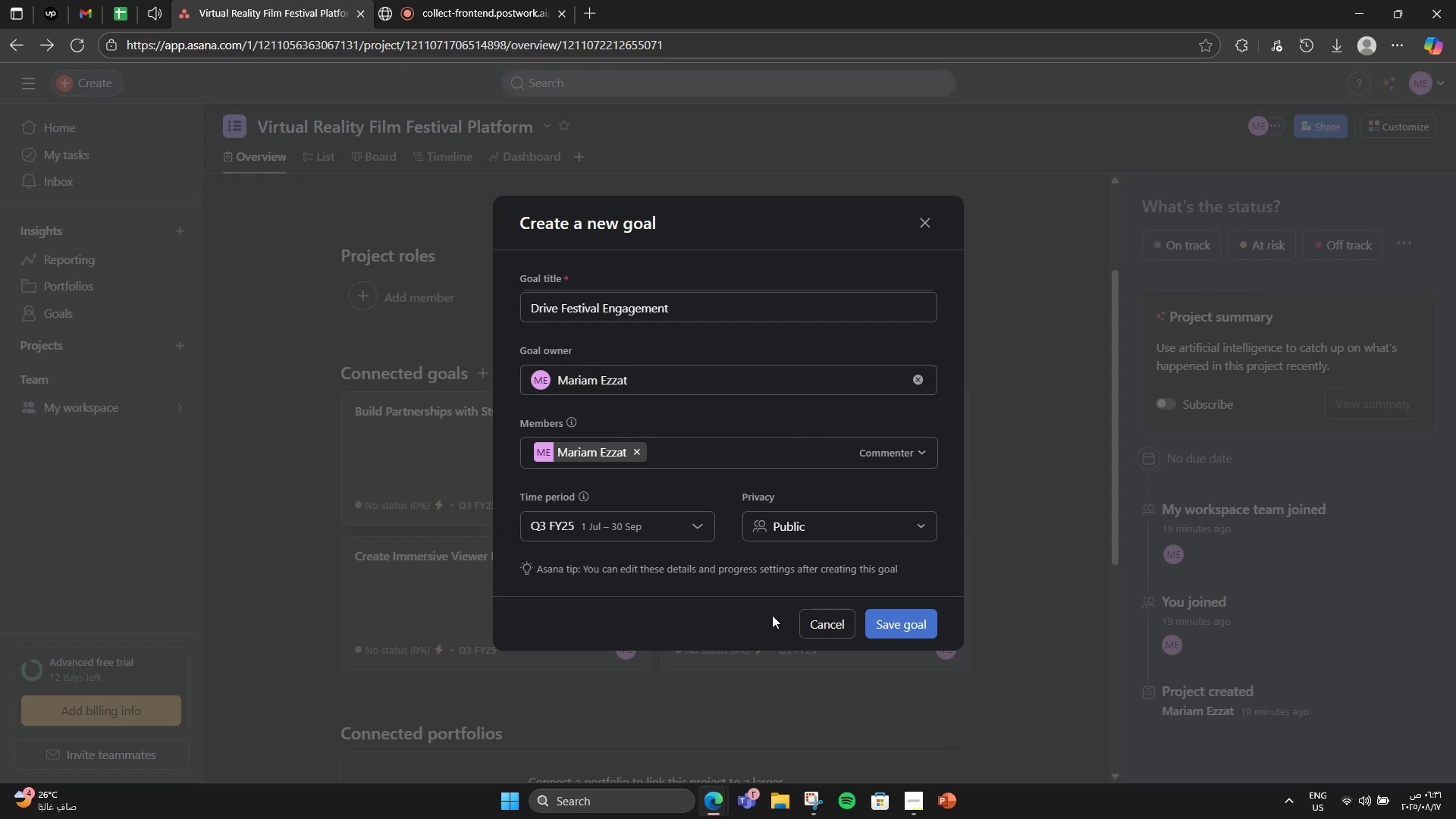 
left_click([882, 616])
 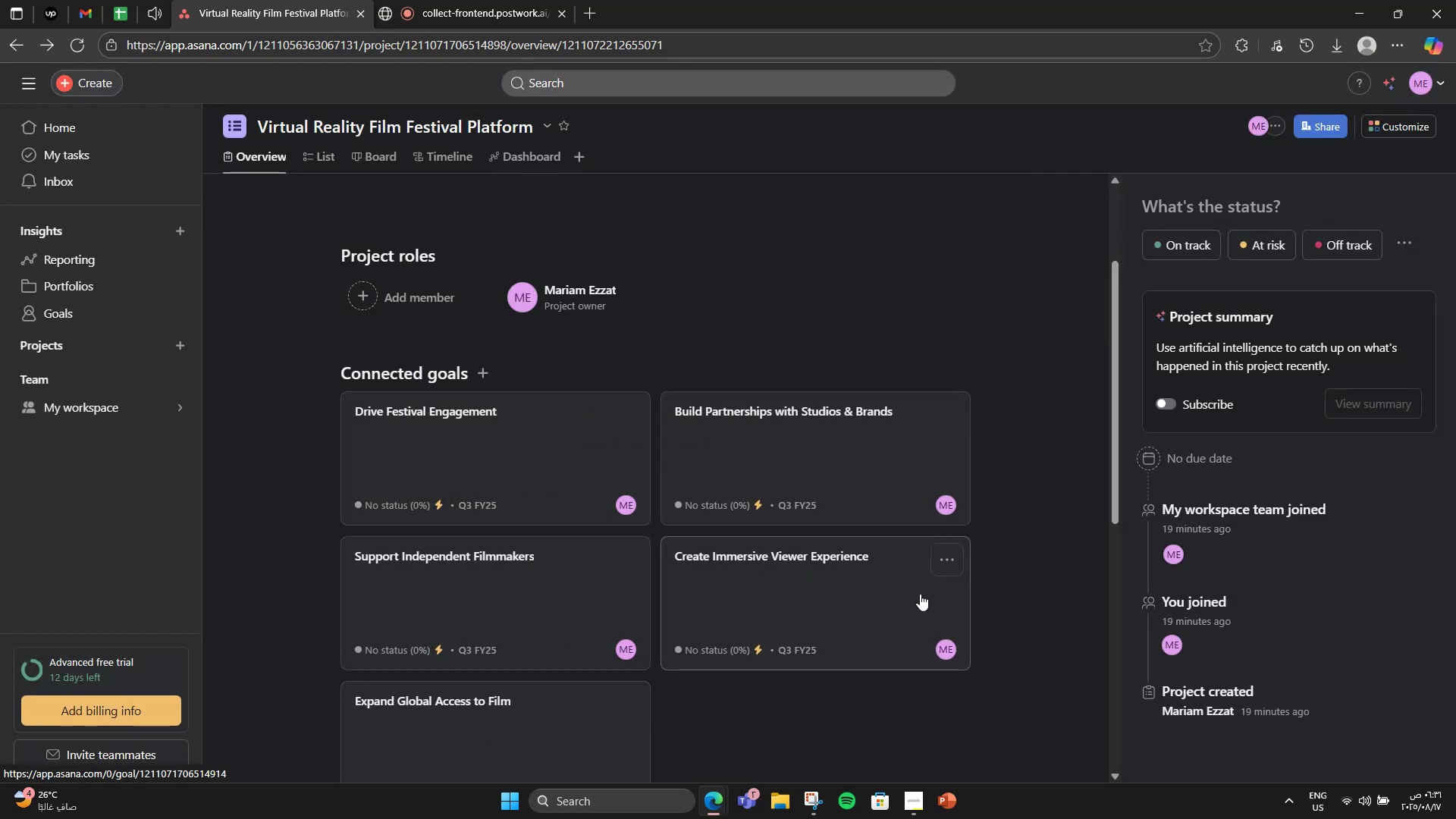 
left_click([474, 481])
 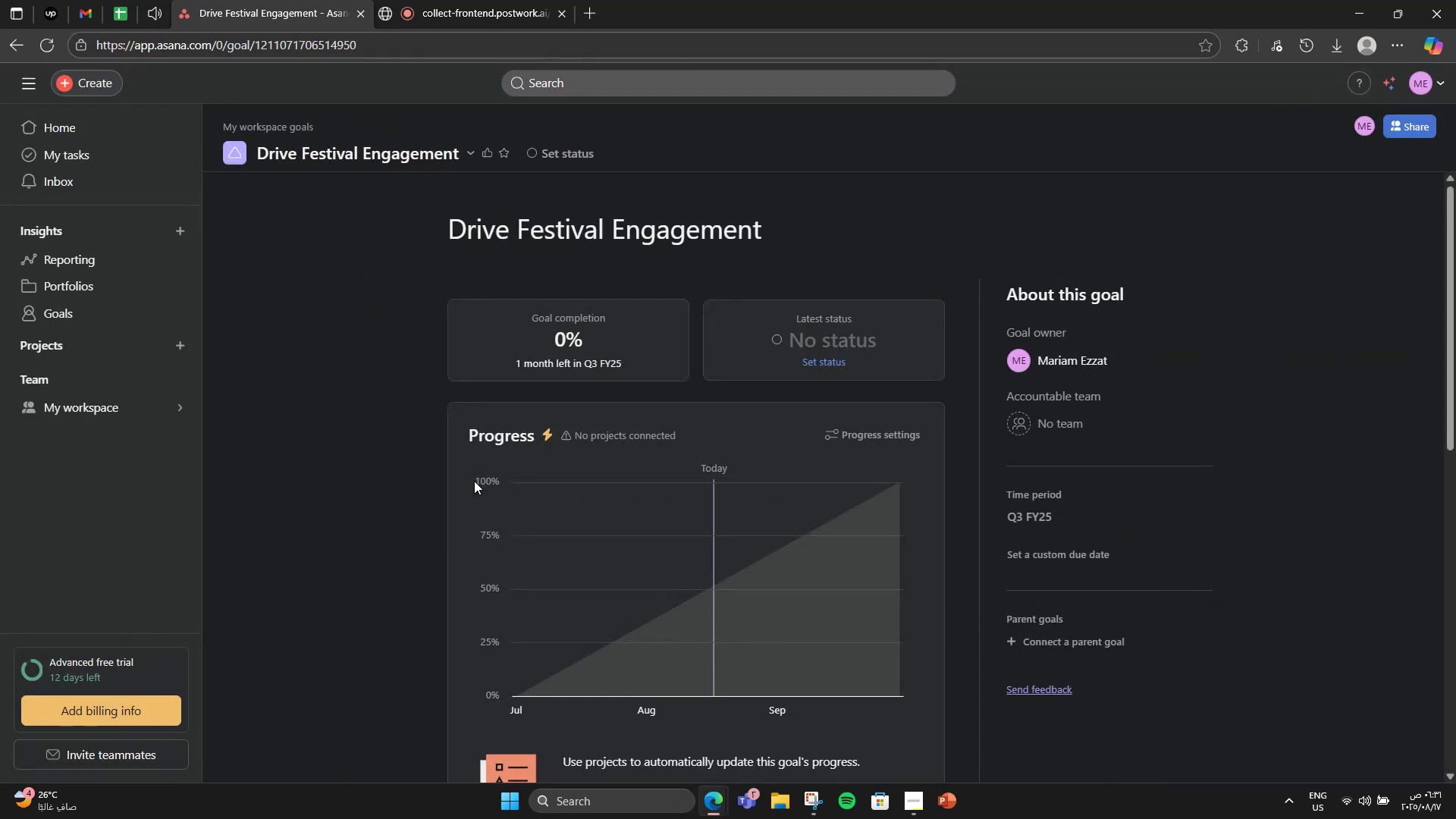 
scroll: coordinate [419, 548], scroll_direction: down, amount: 7.0
 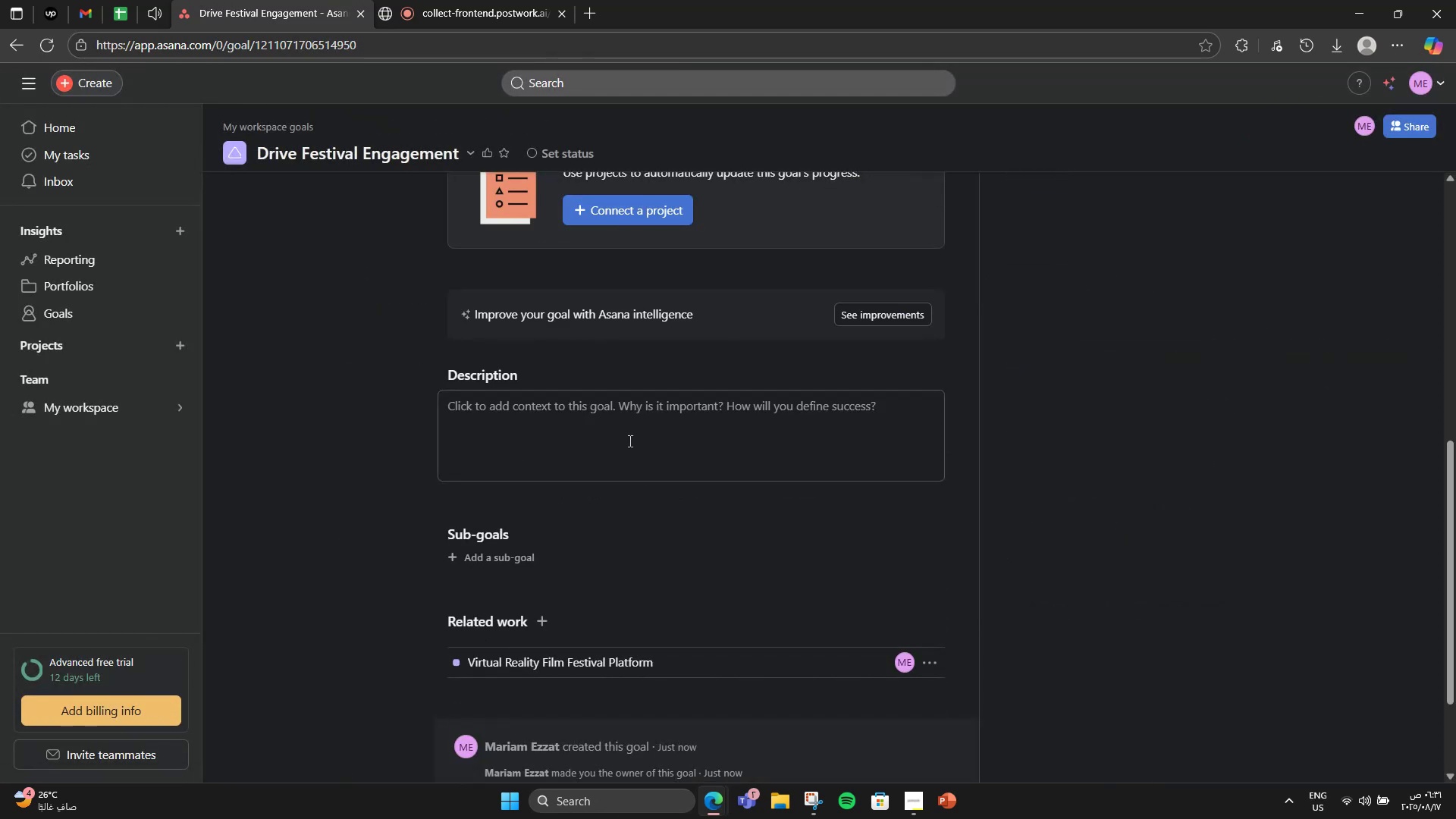 
left_click([638, 425])
 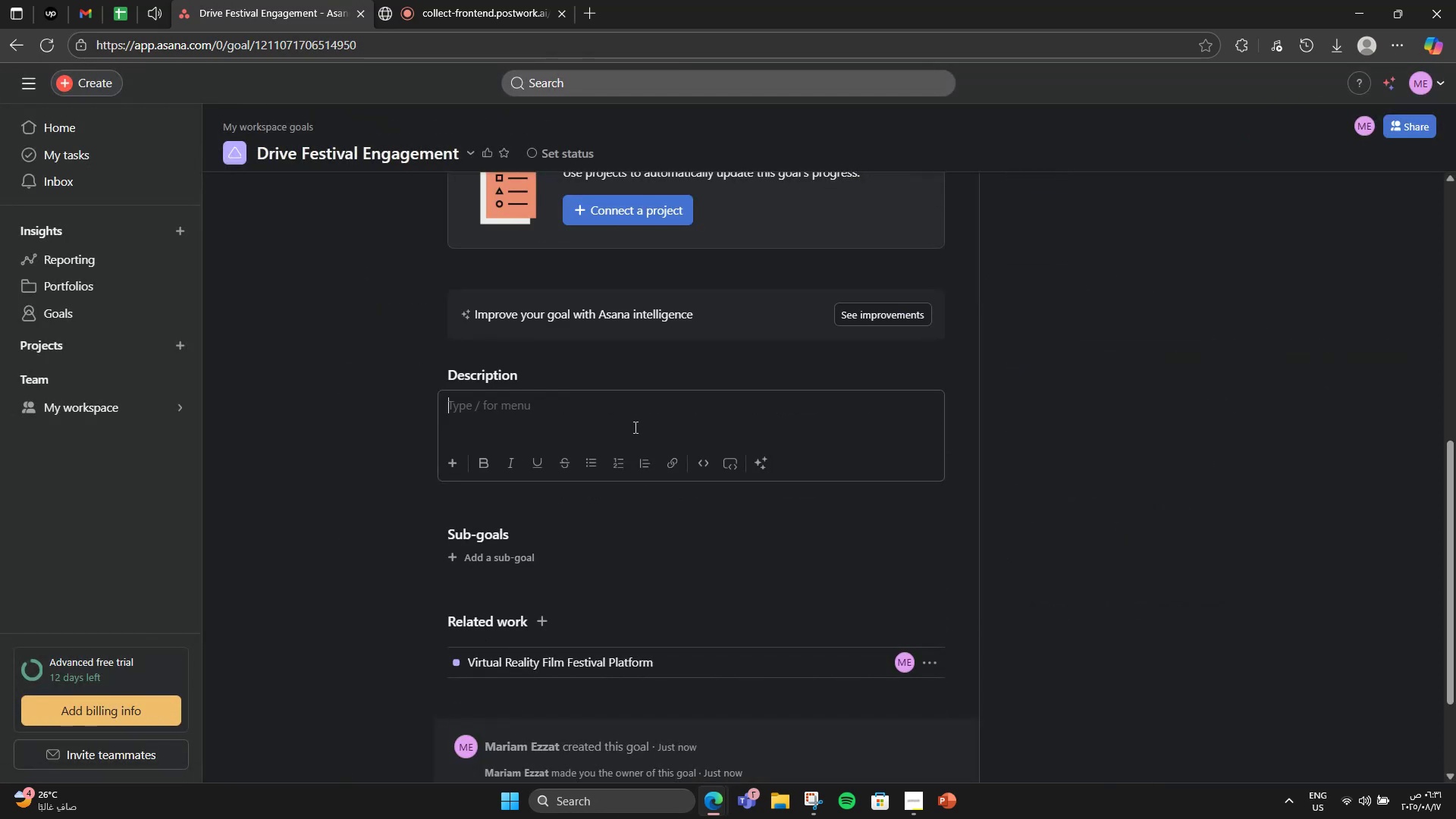 
type(Attract at least 100,000 viewers during the first festivs)
key(Backspace)
type(ak)
key(Backspace)
type(l launch through marketing and PR.)
 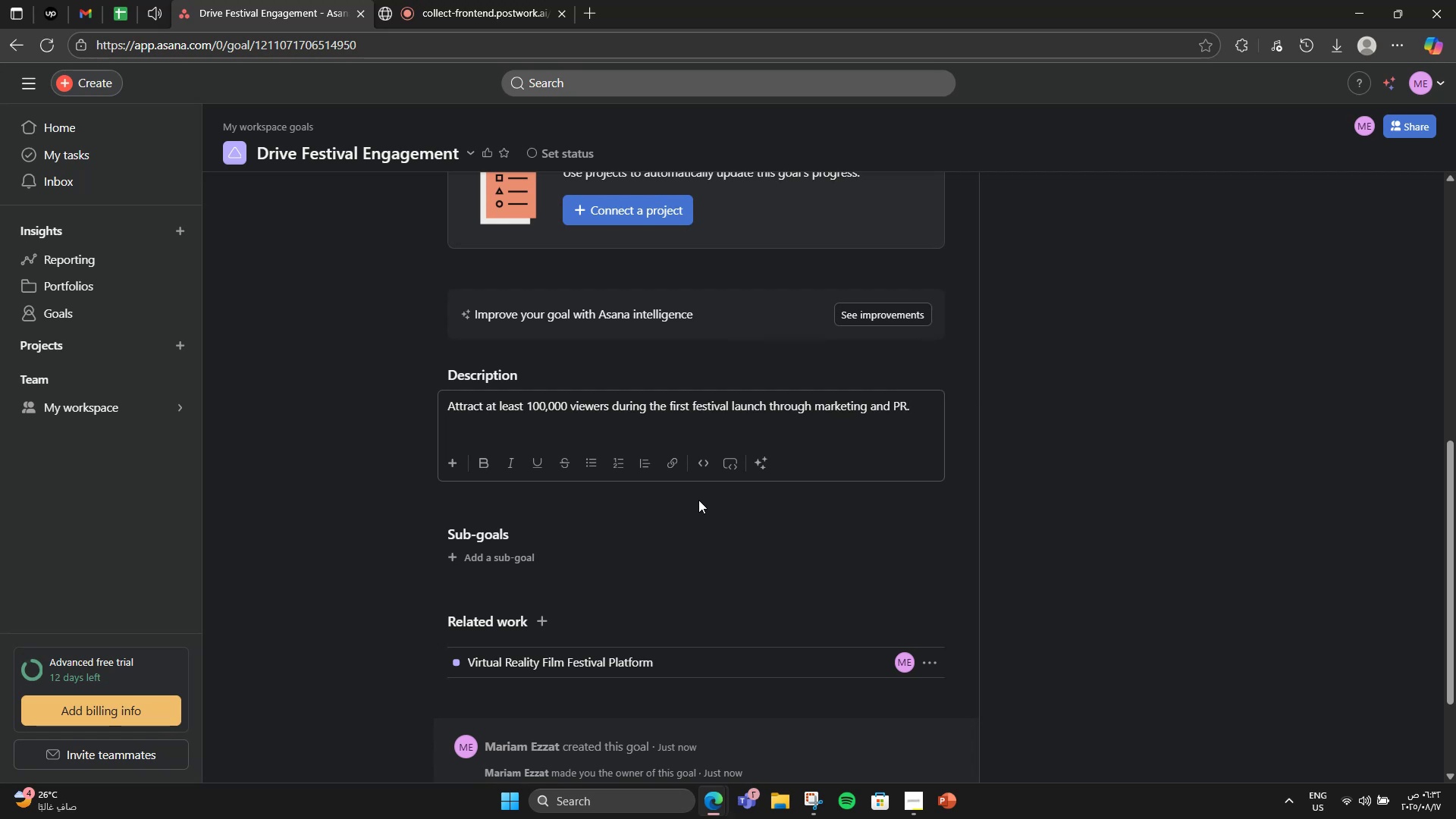 
wait(11.3)
 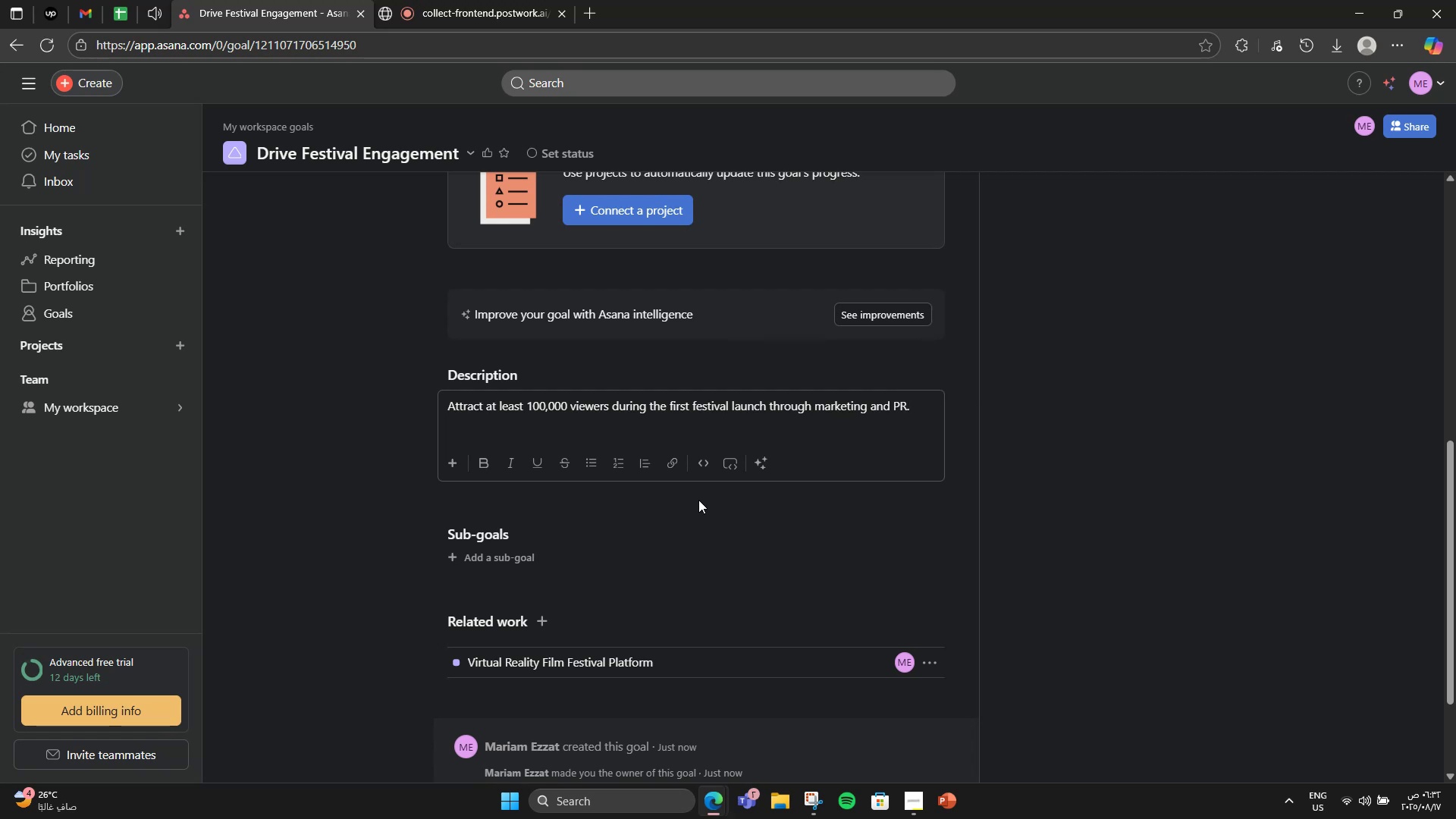 
left_click([471, 505])
 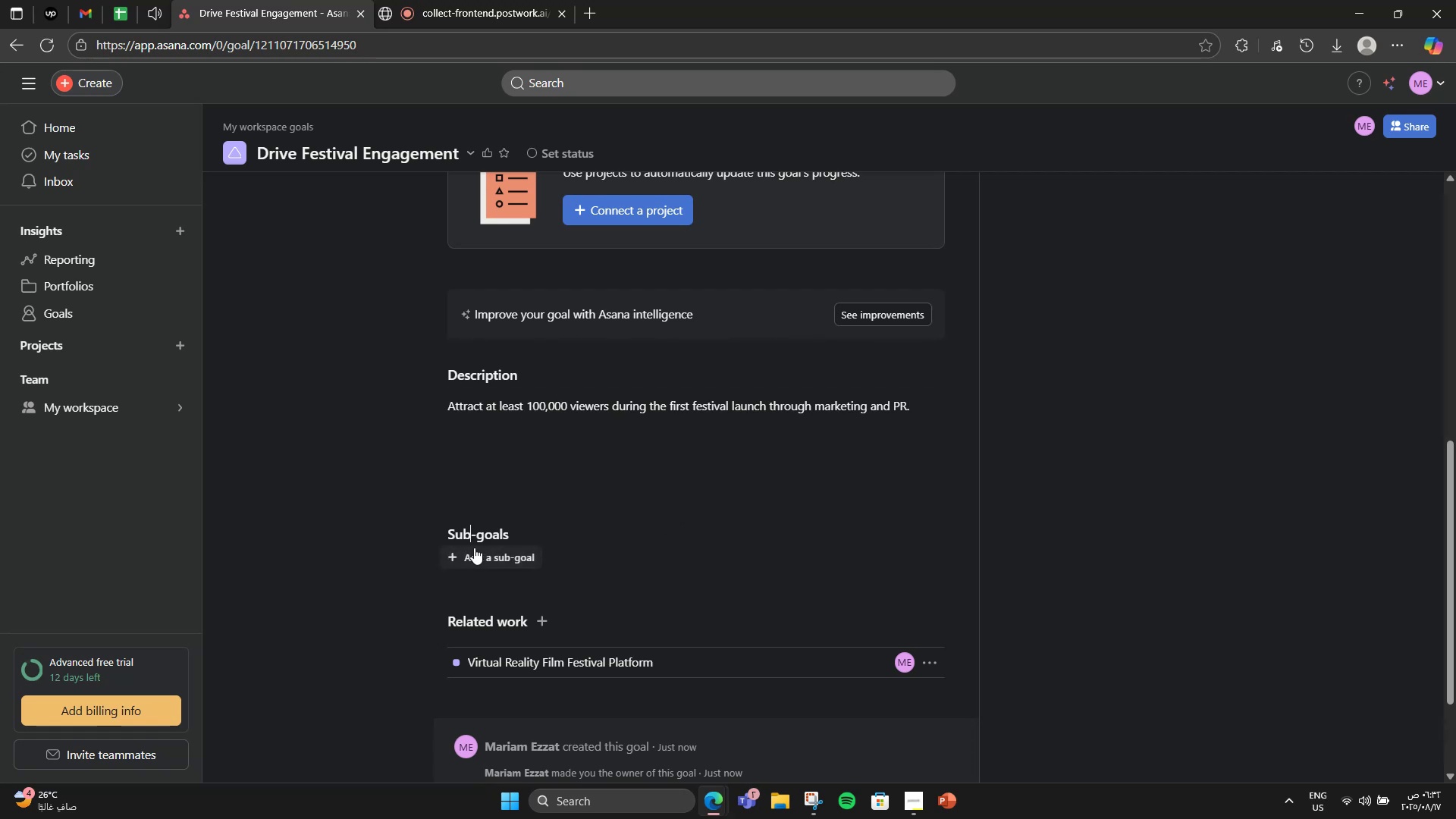 
double_click([476, 548])
 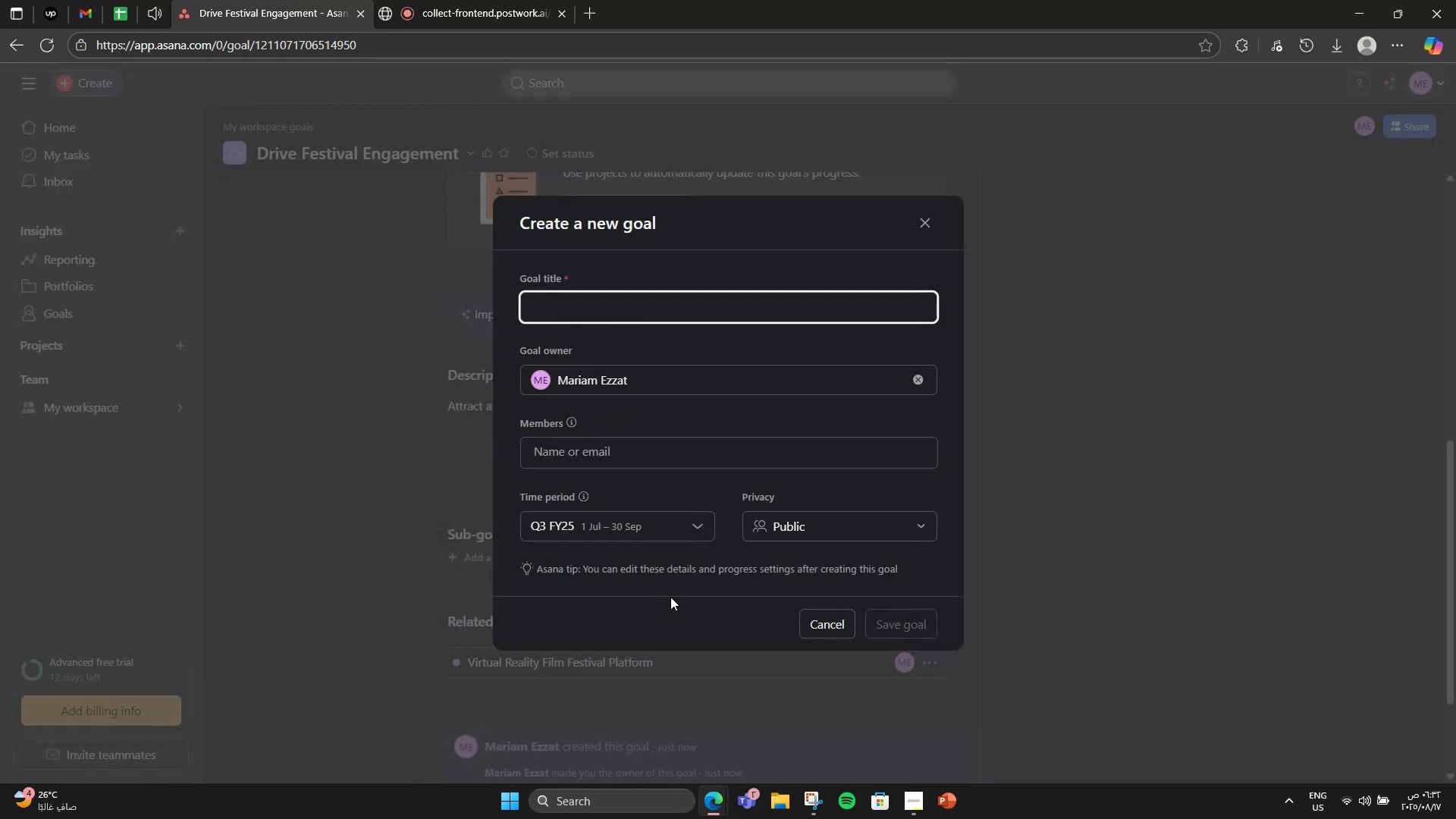 
type(Launch influencer ca,)
key(Backspace)
type(mpaigns)
 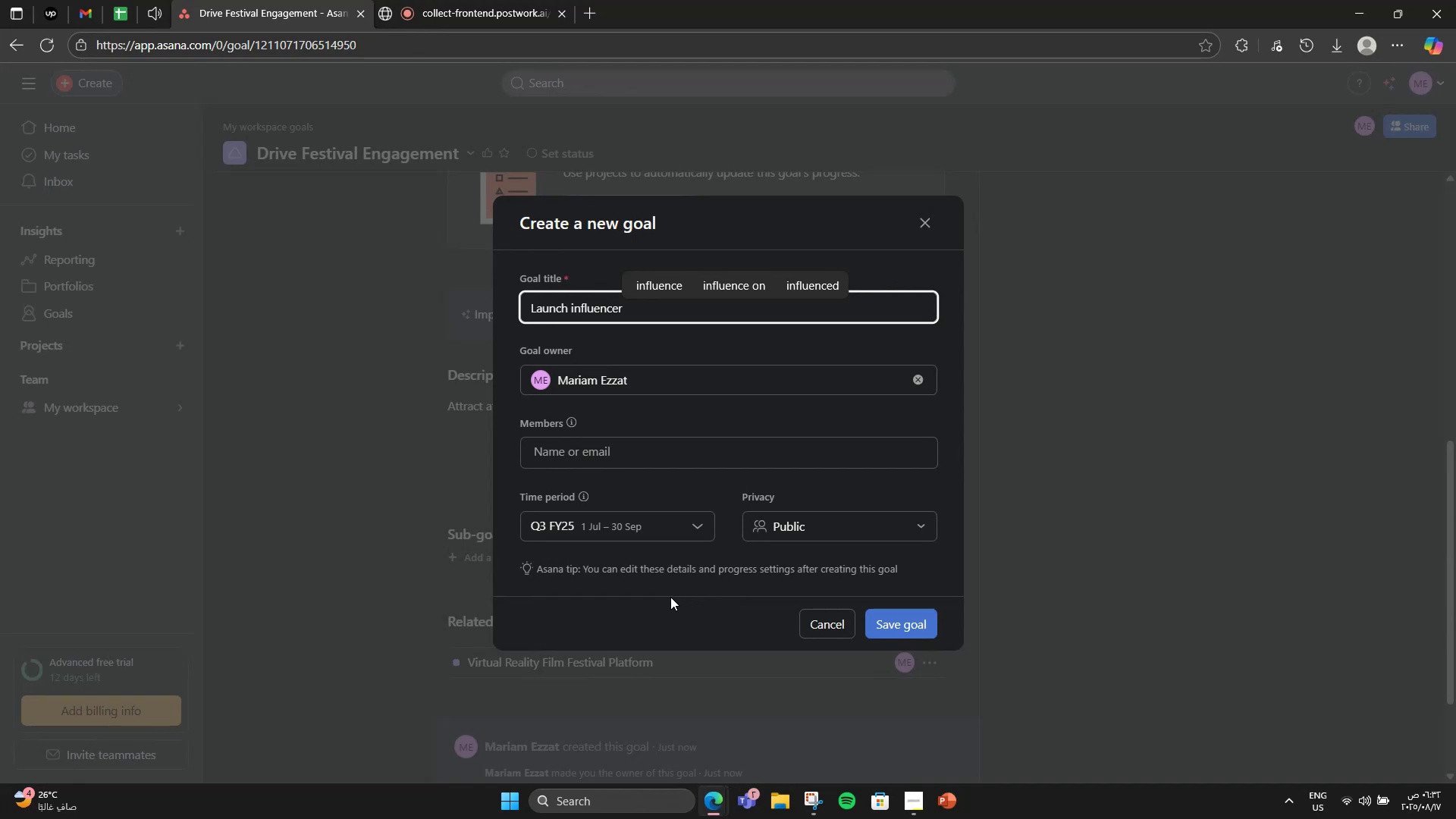 
left_click([885, 624])
 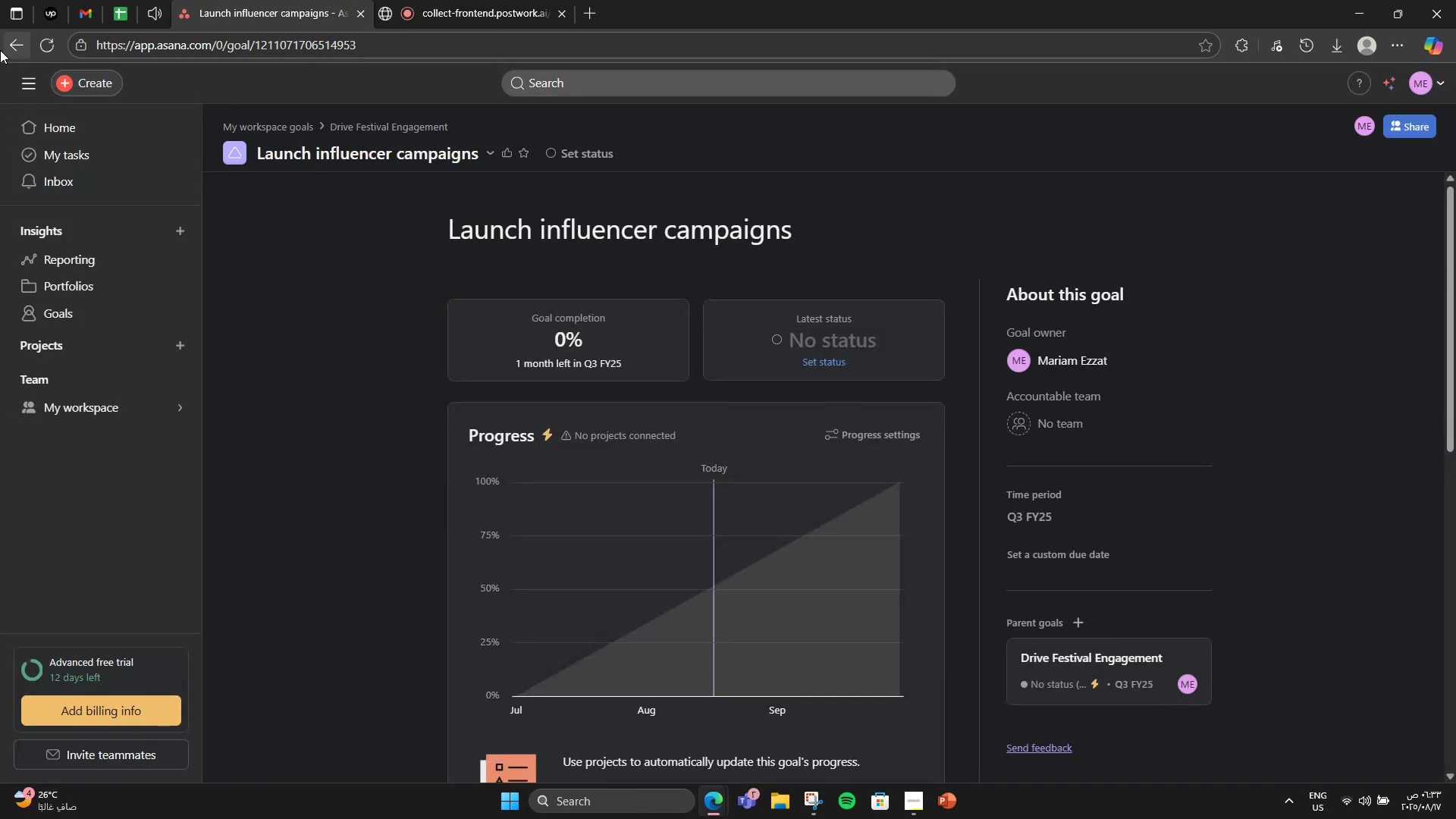 
left_click([0, 50])
 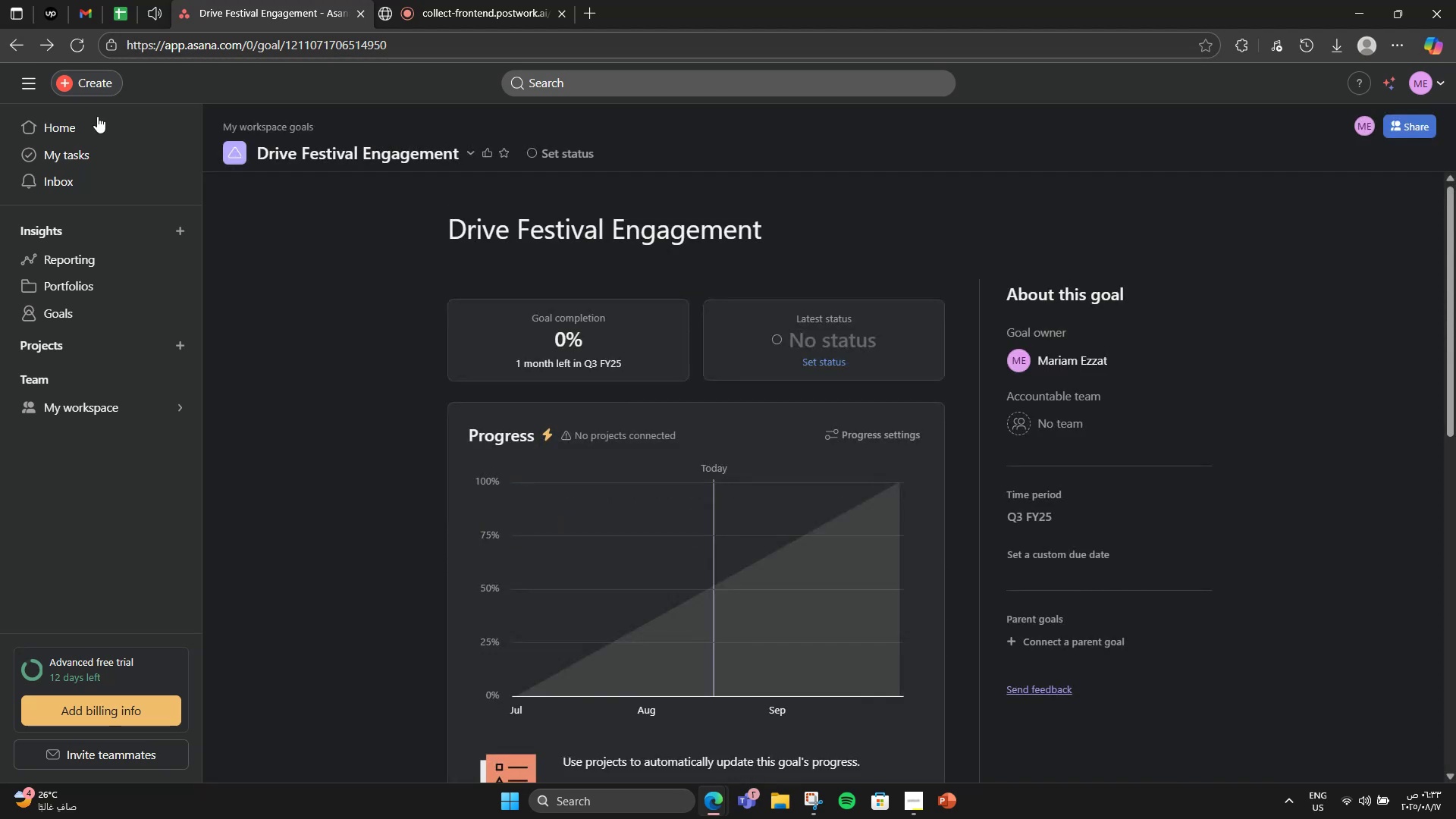 
scroll: coordinate [961, 557], scroll_direction: down, amount: 13.0
 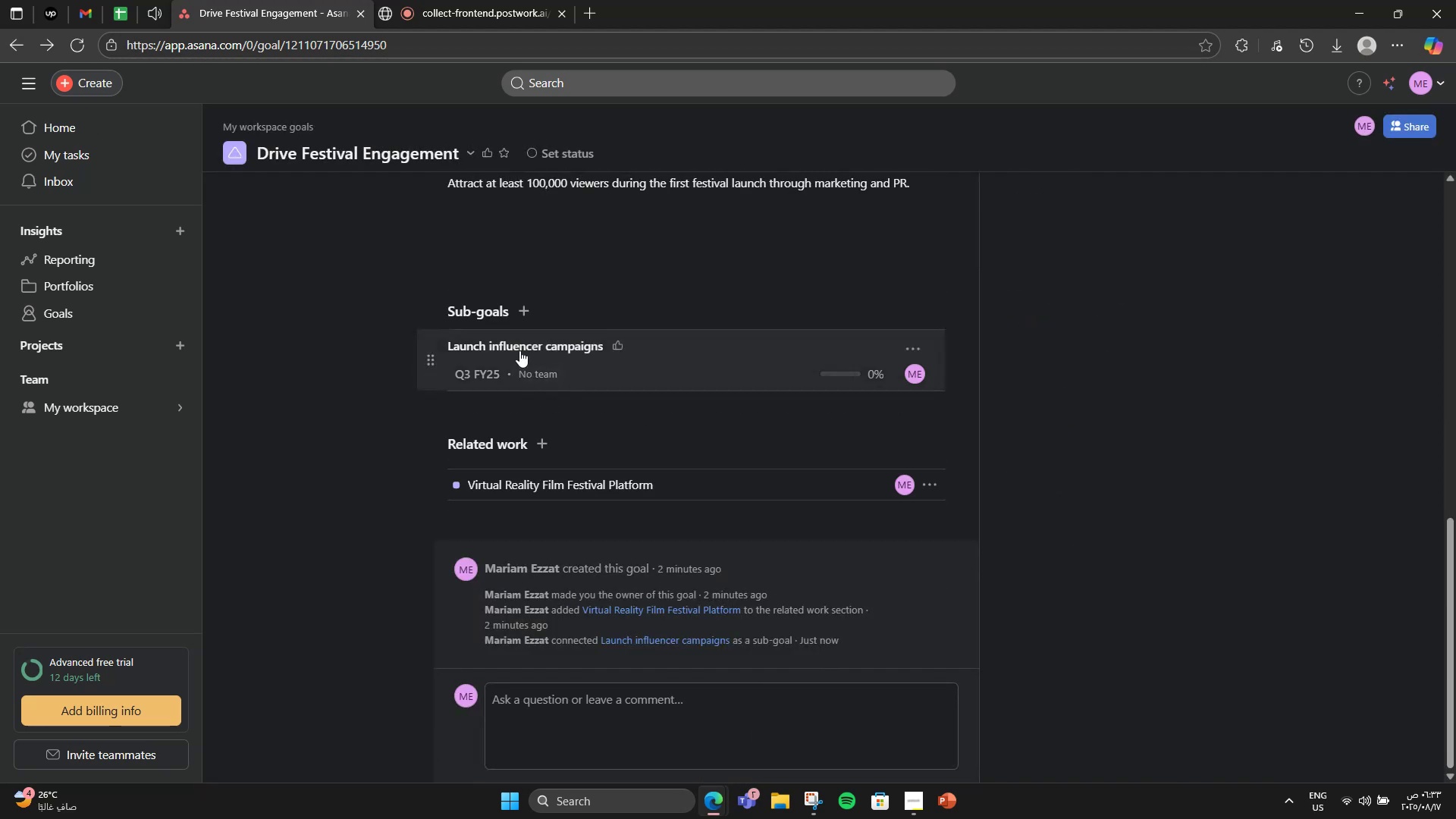 
left_click([519, 313])
 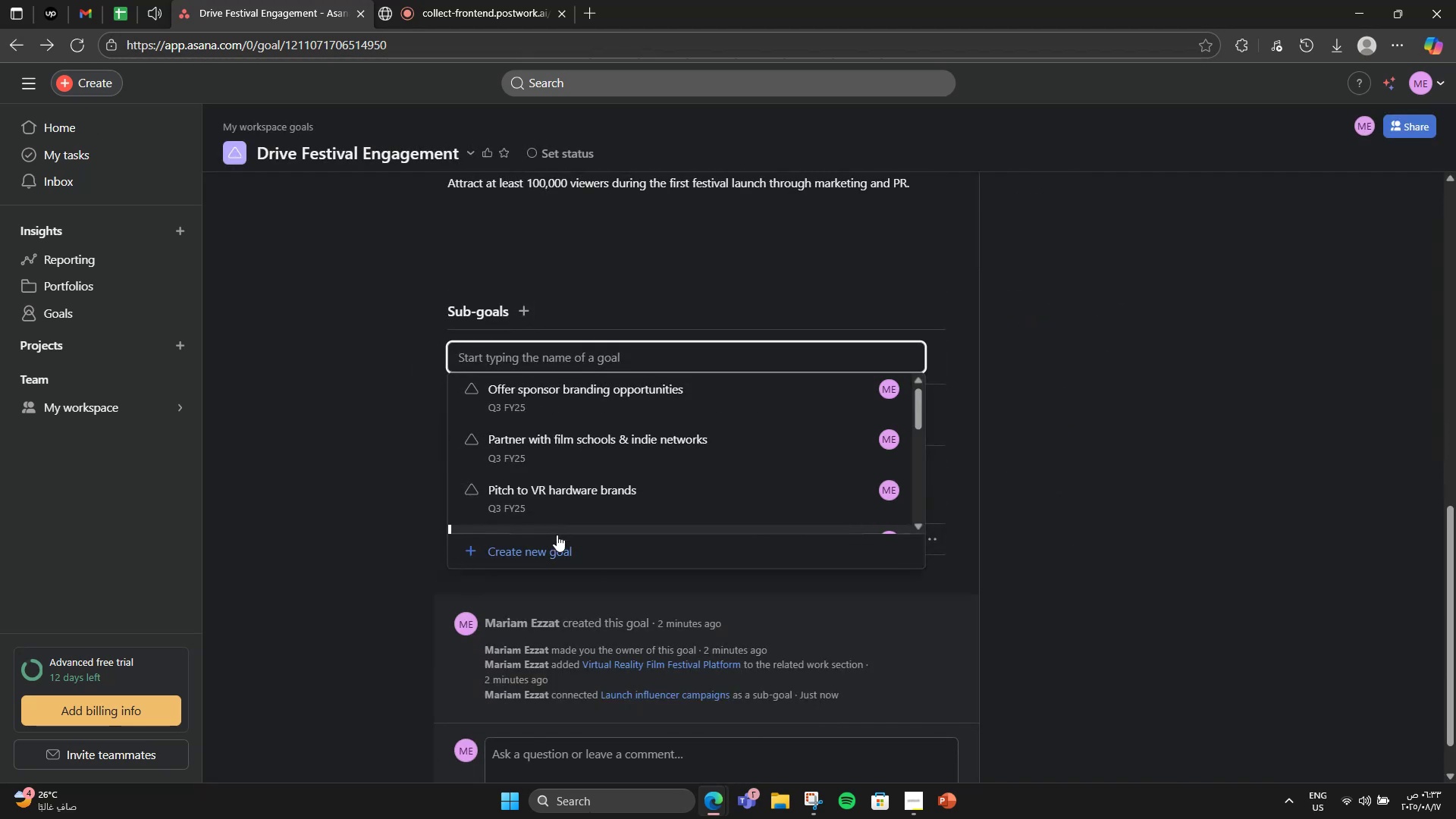 
left_click([547, 555])
 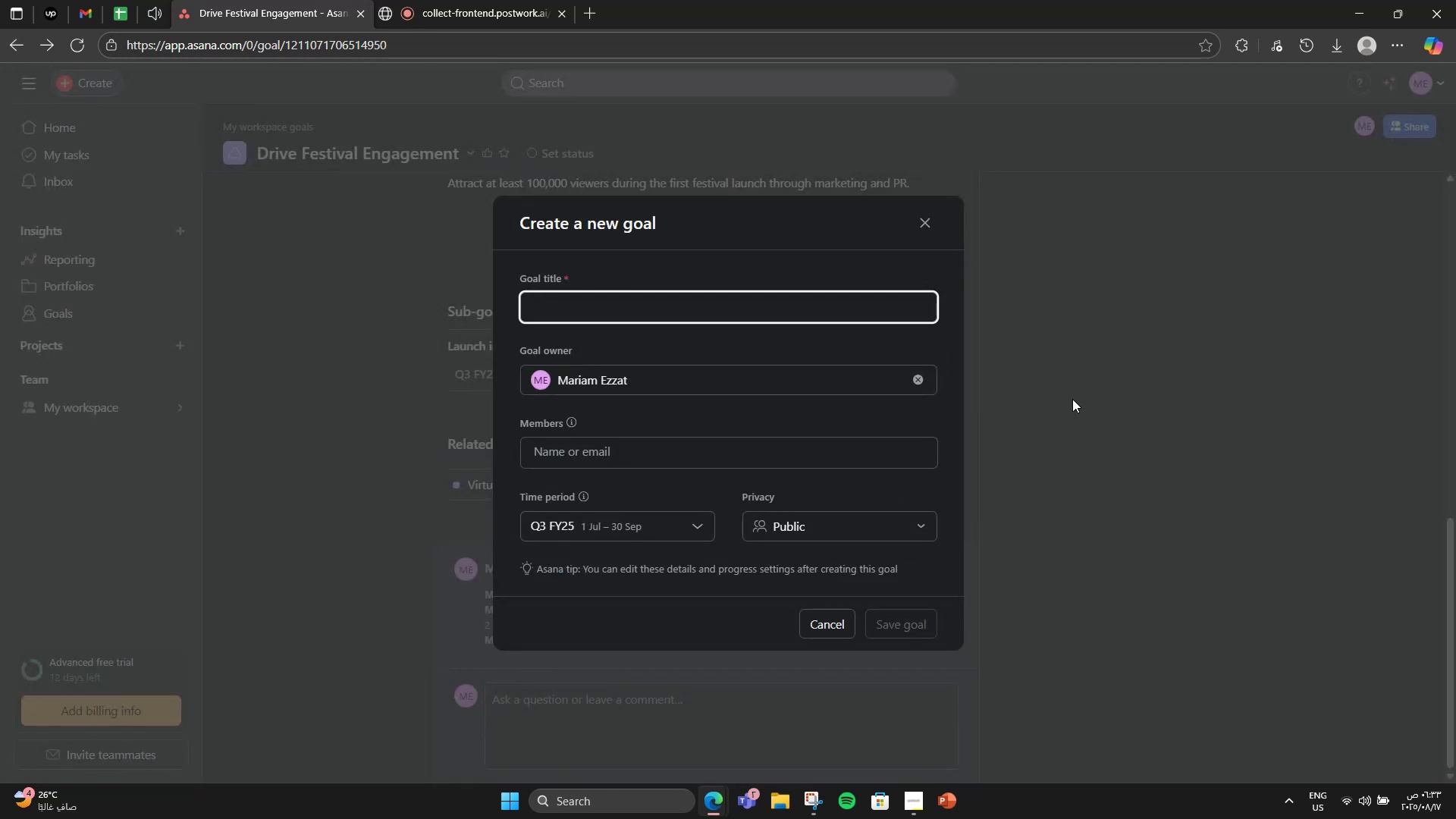 
type(Secure n[F11]m[F11])
key(Backspace)
key(Backspace)
type(media coverage)
 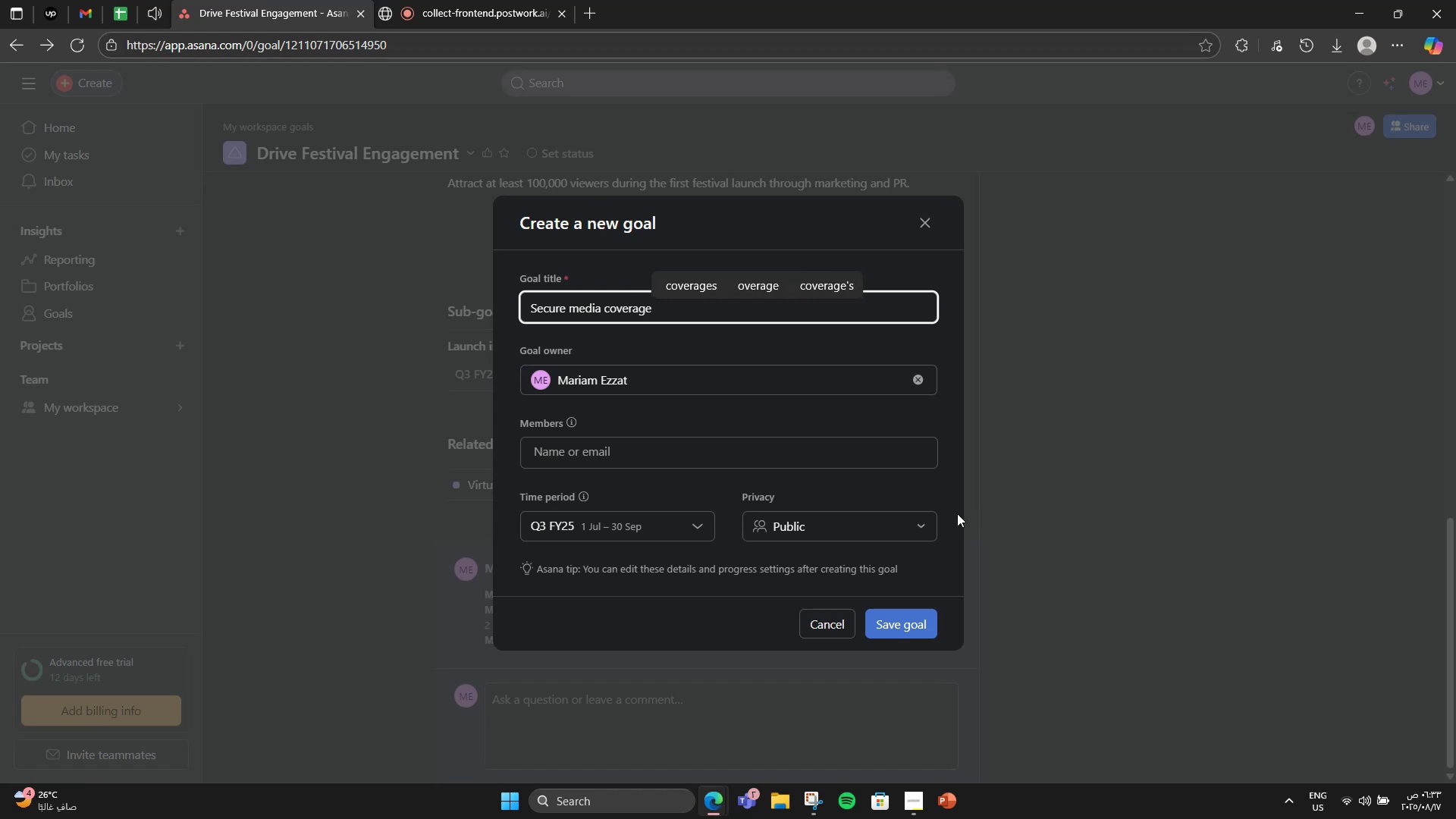 
left_click([896, 618])
 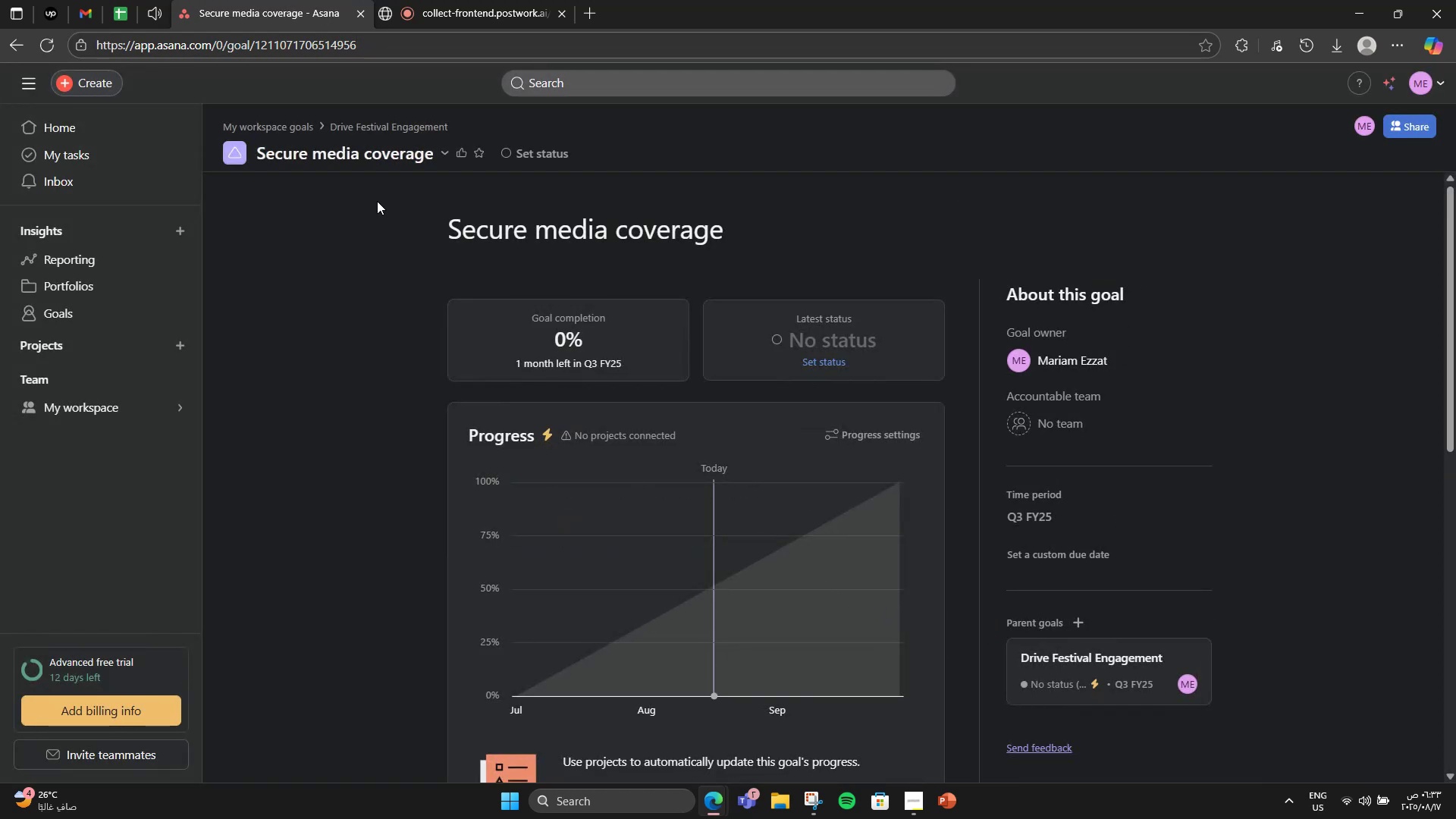 
left_click([4, 48])
 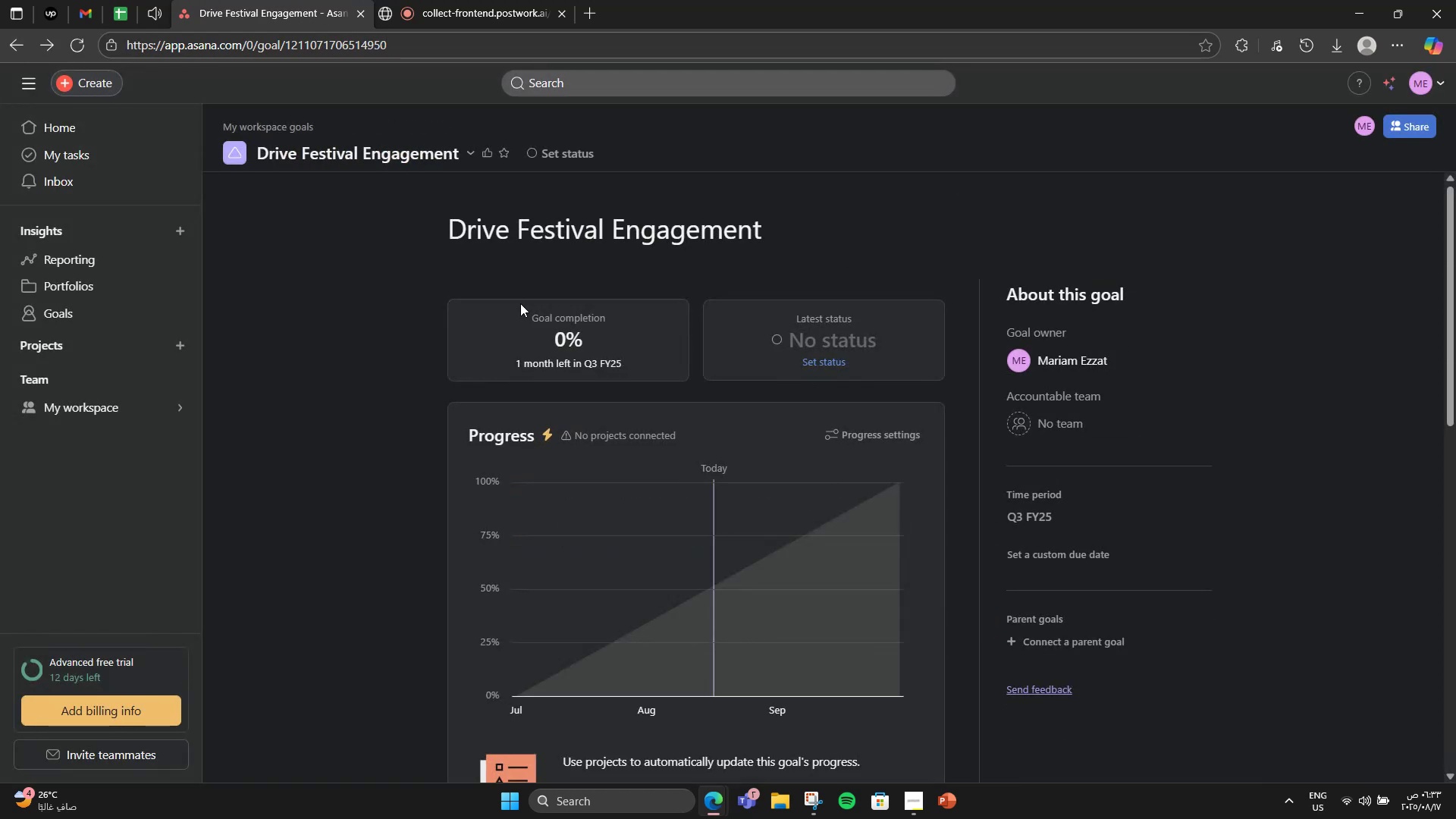 
scroll: coordinate [651, 378], scroll_direction: down, amount: 7.0
 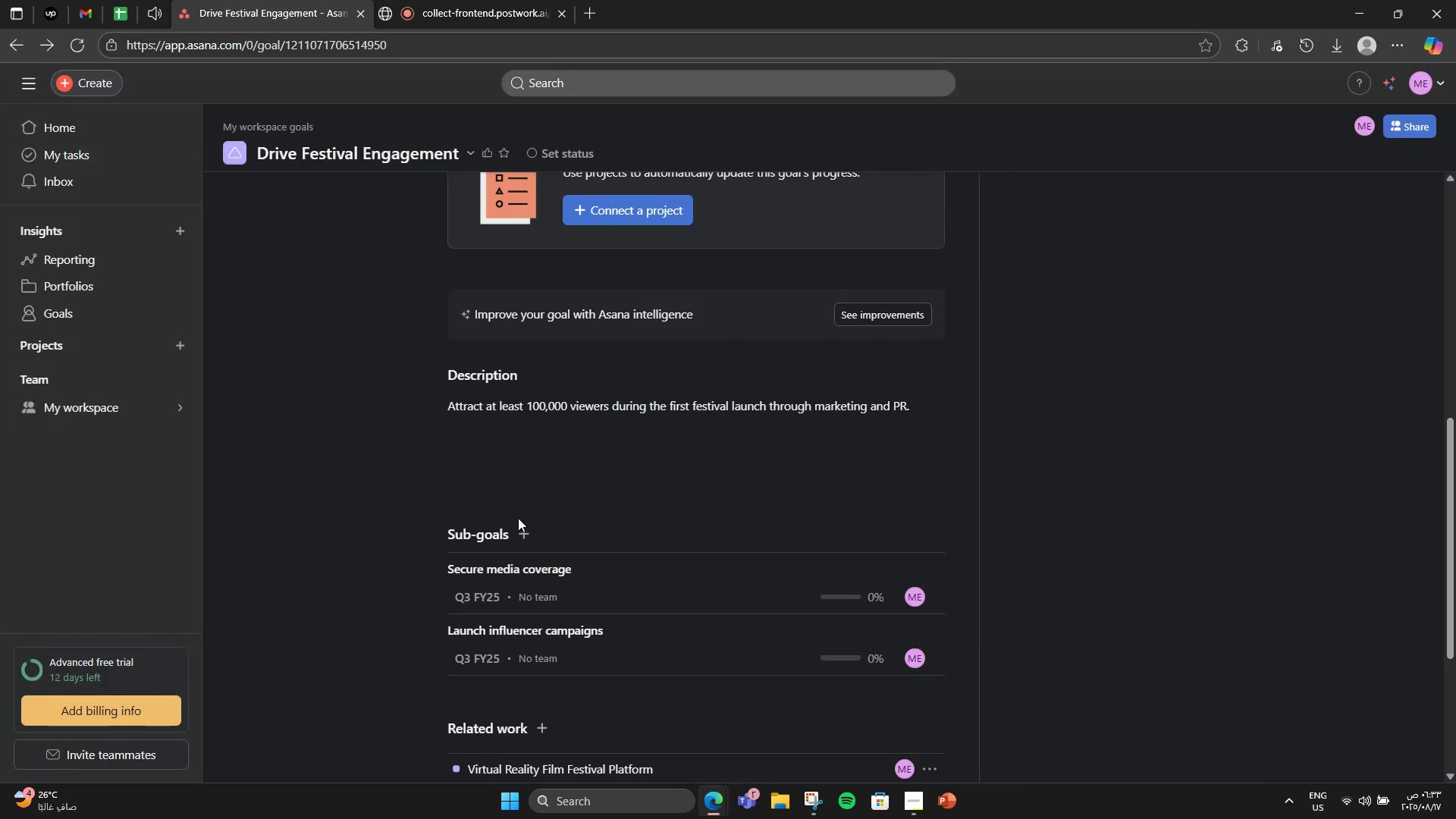 
left_click([526, 522])
 